 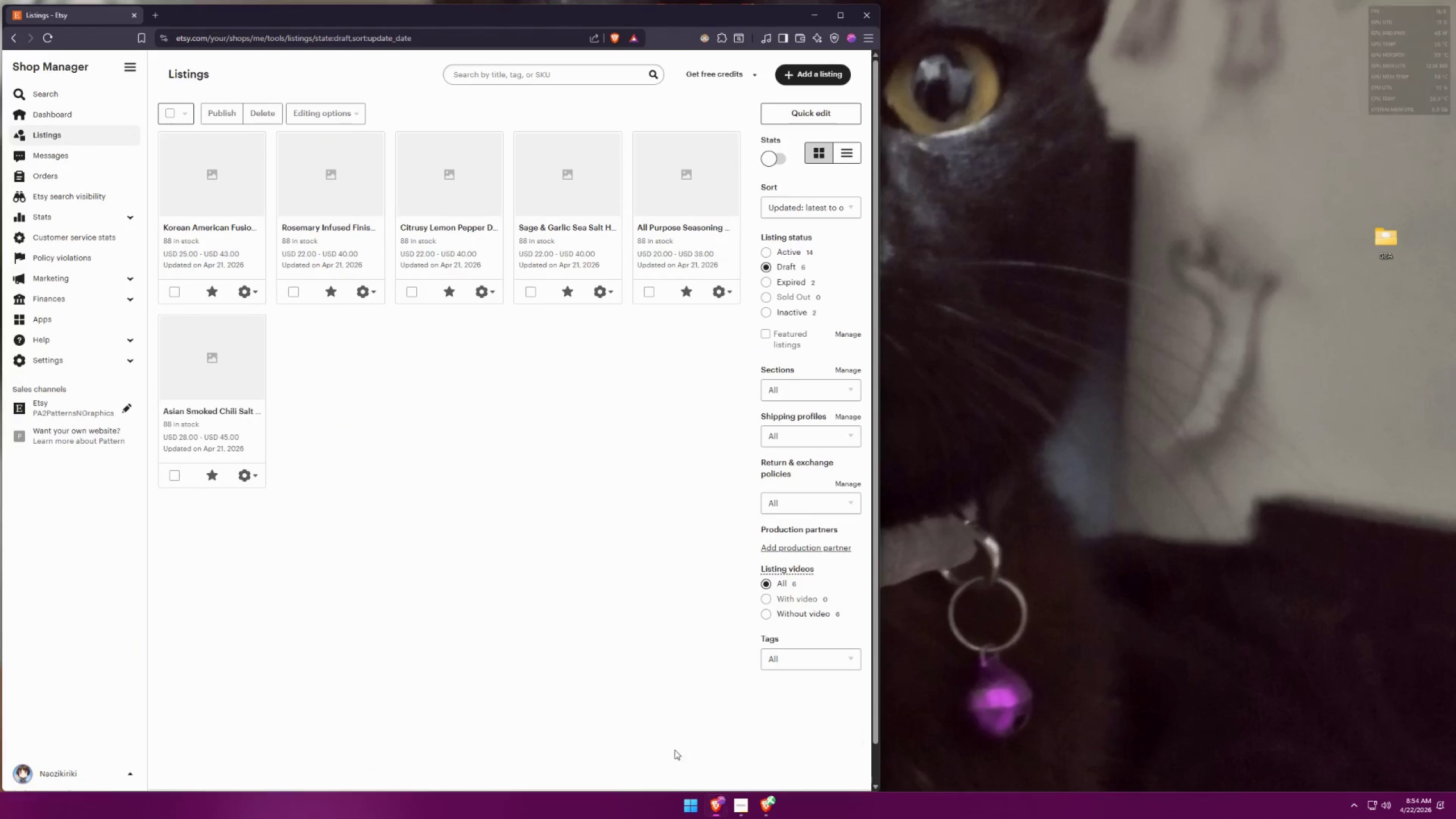 
left_click([768, 804])
 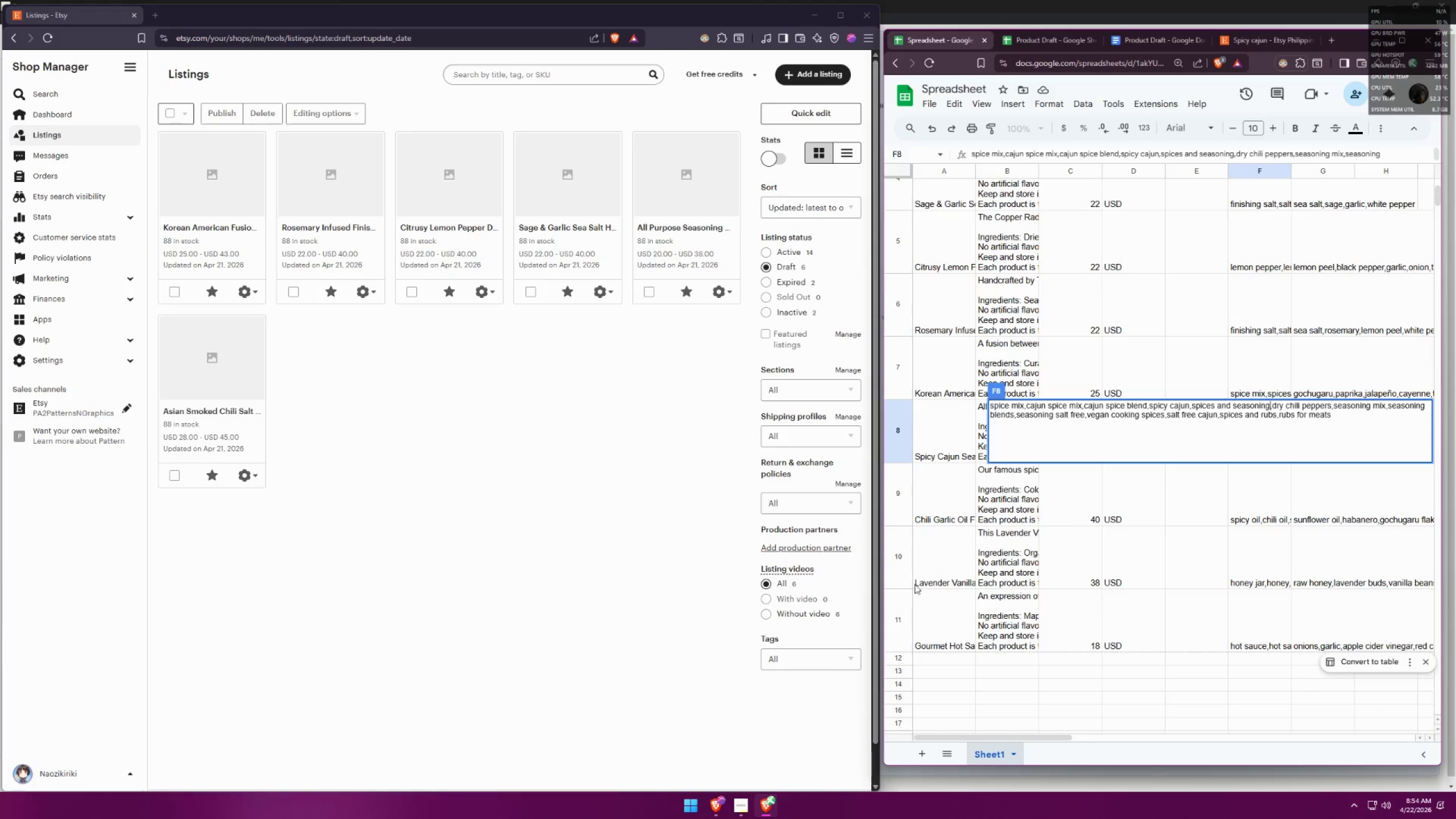 
left_click([934, 497])
 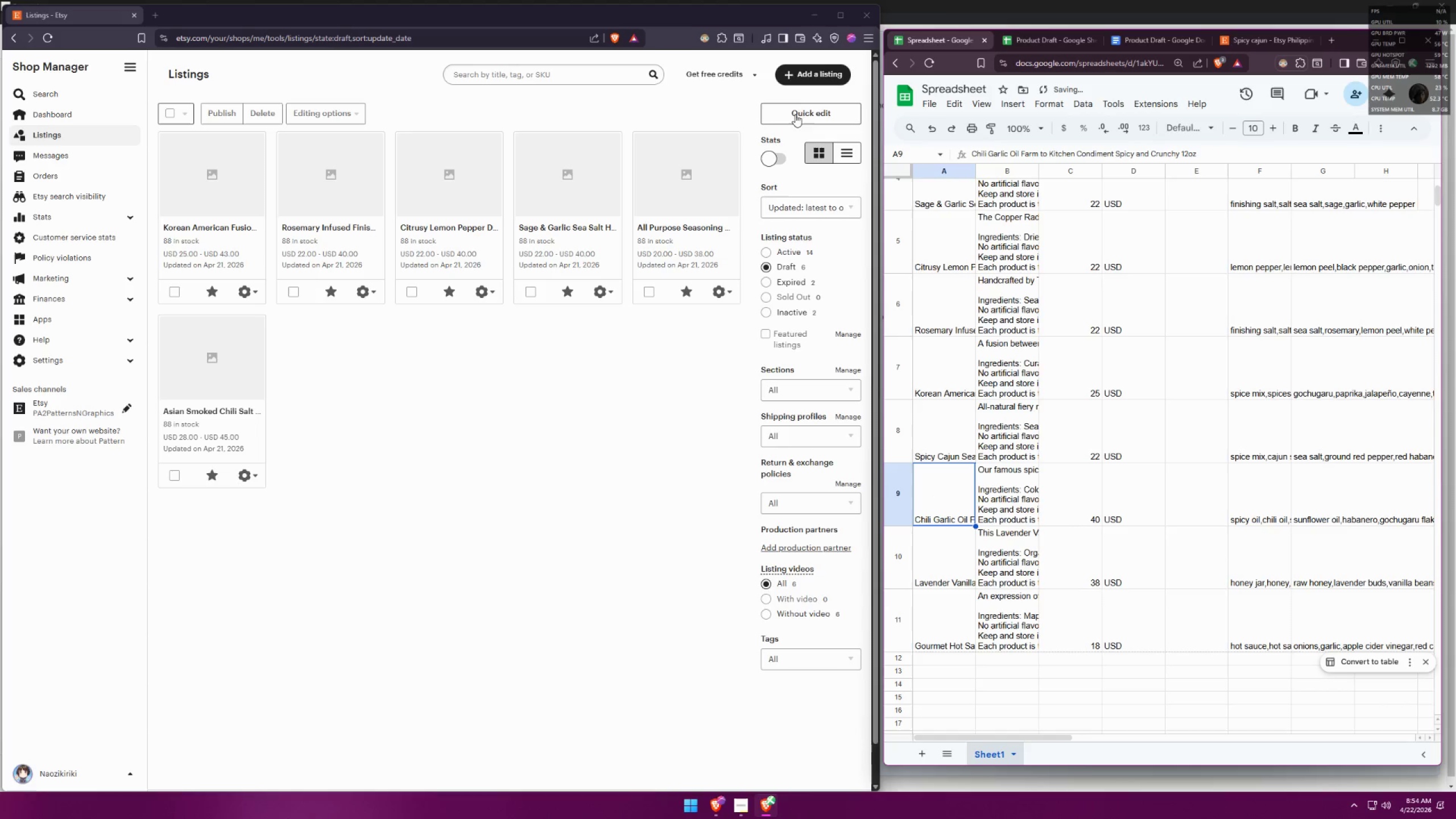 
left_click([813, 72])
 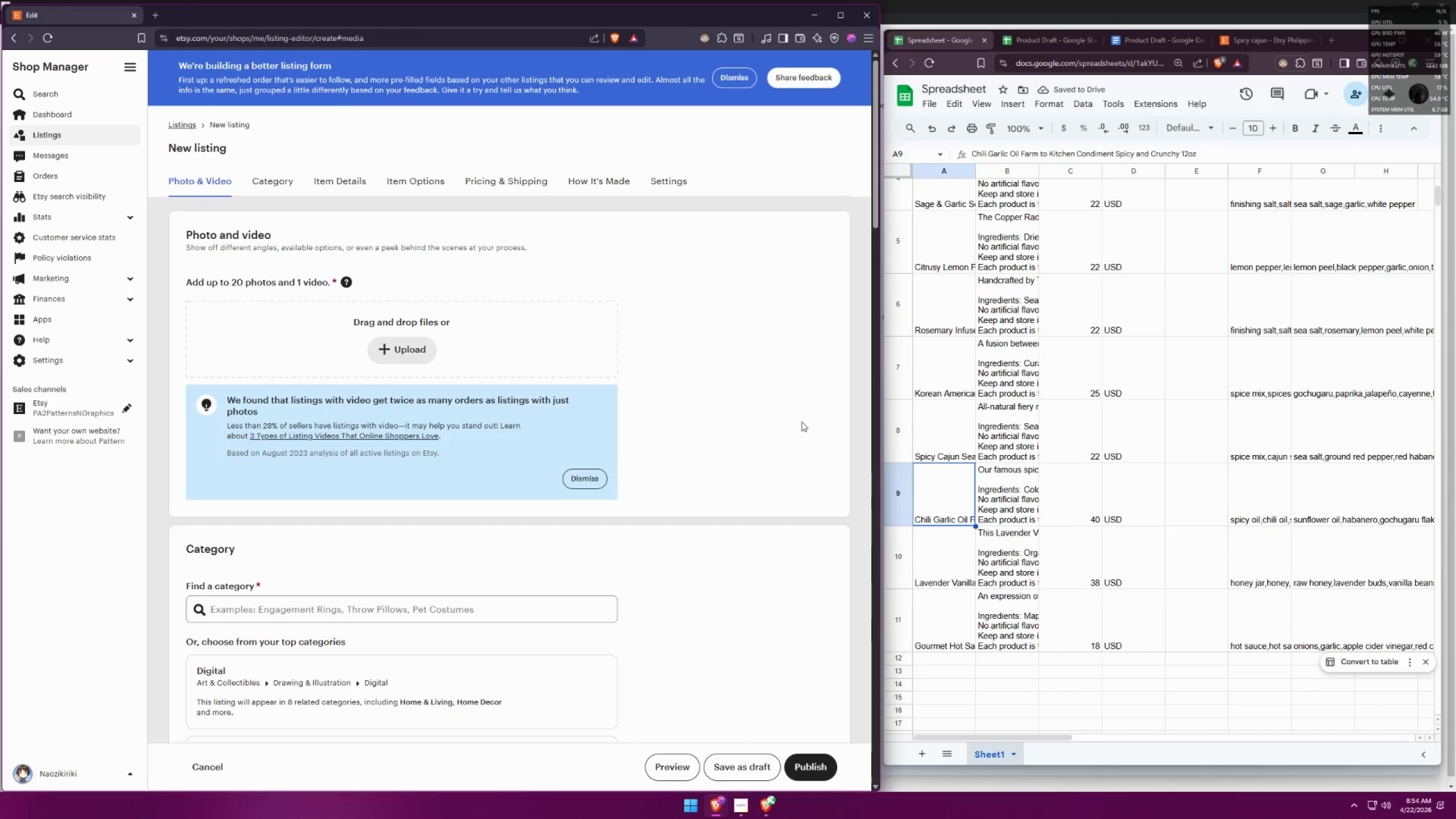 
left_click([926, 502])
 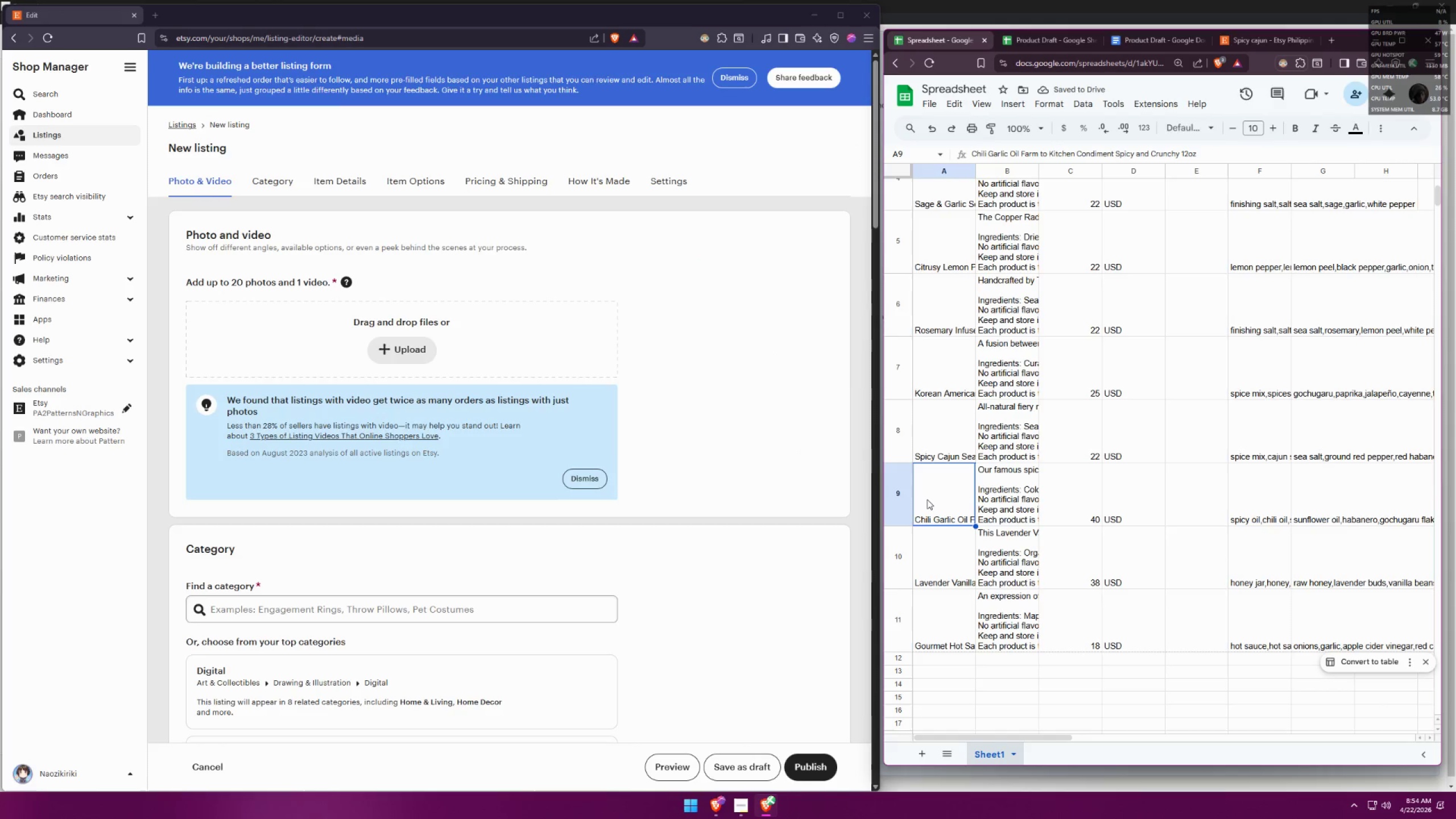 
key(Control+C)
 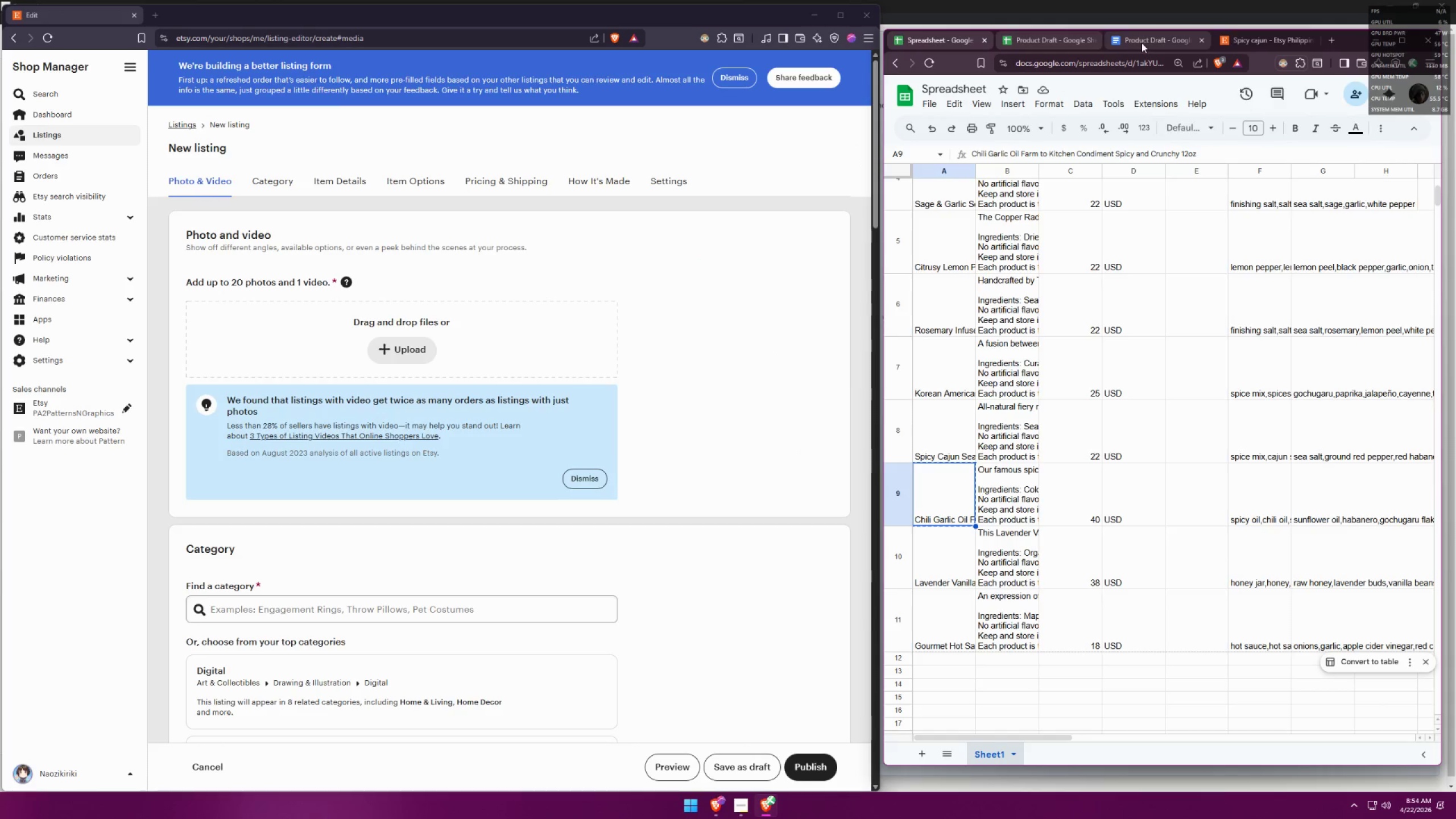 
double_click([1054, 40])
 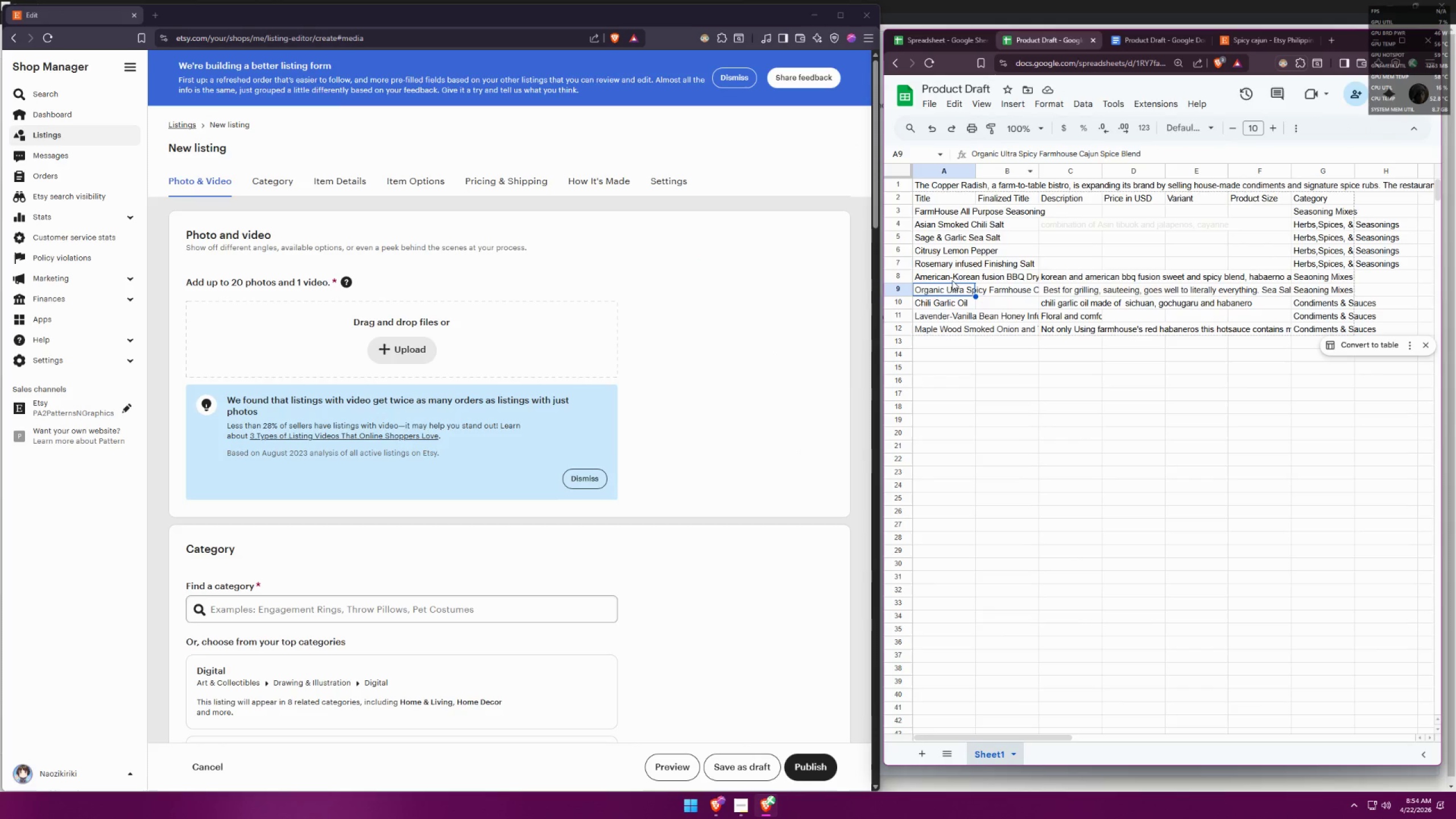 
left_click([937, 300])
 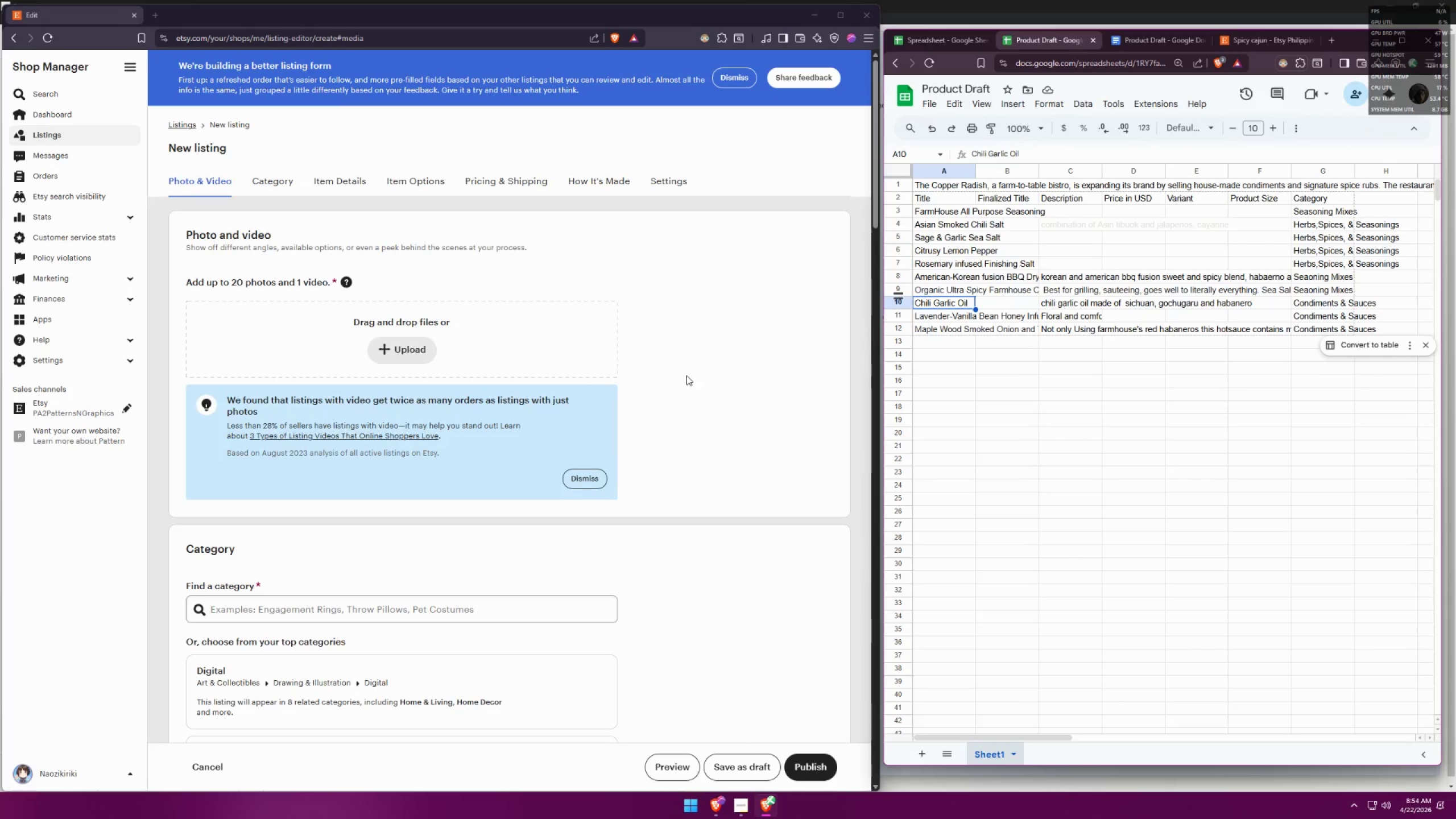 
left_click([471, 438])
 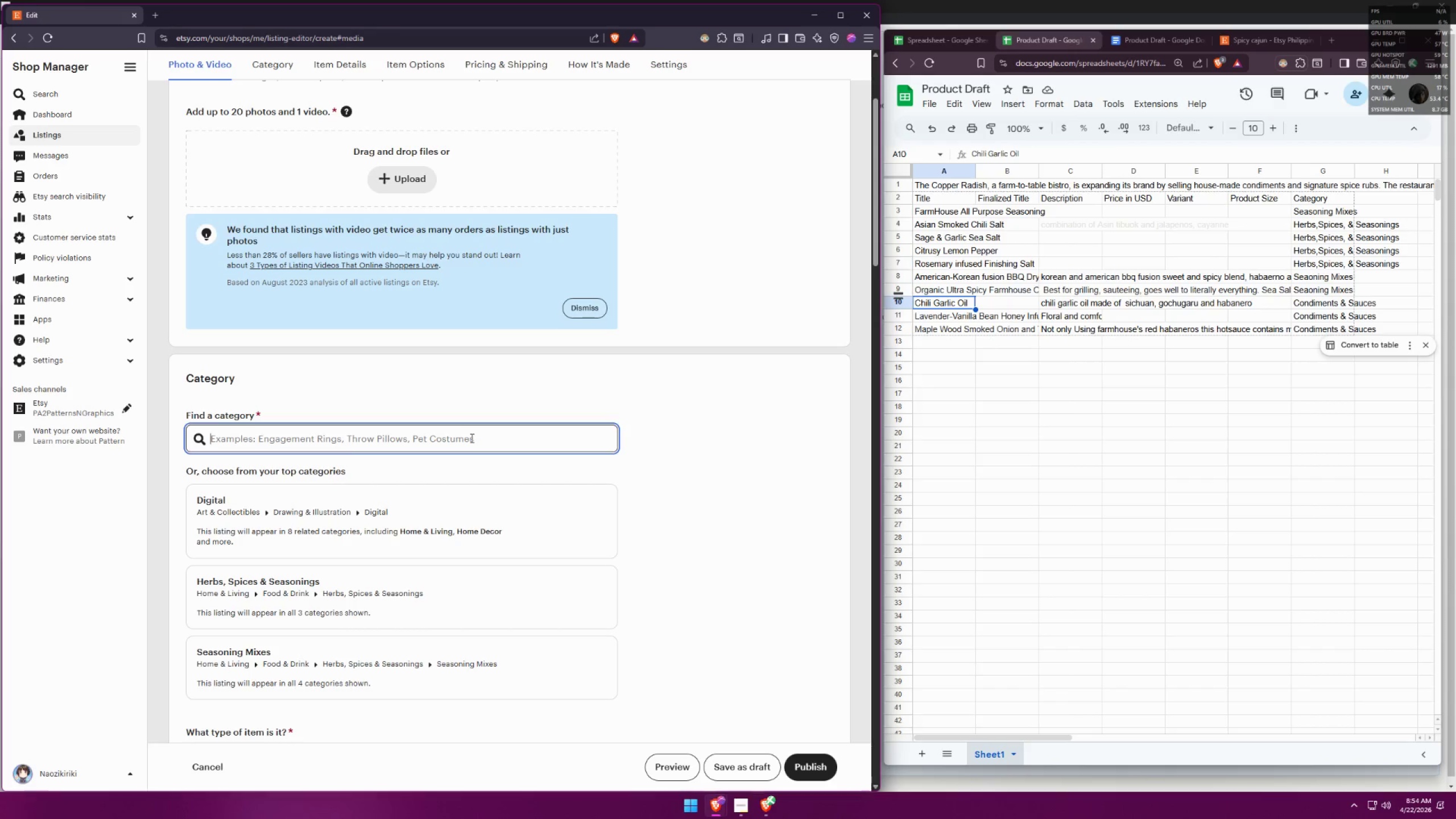 
scroll: coordinate [537, 522], scroll_direction: down, amount: 3.0
 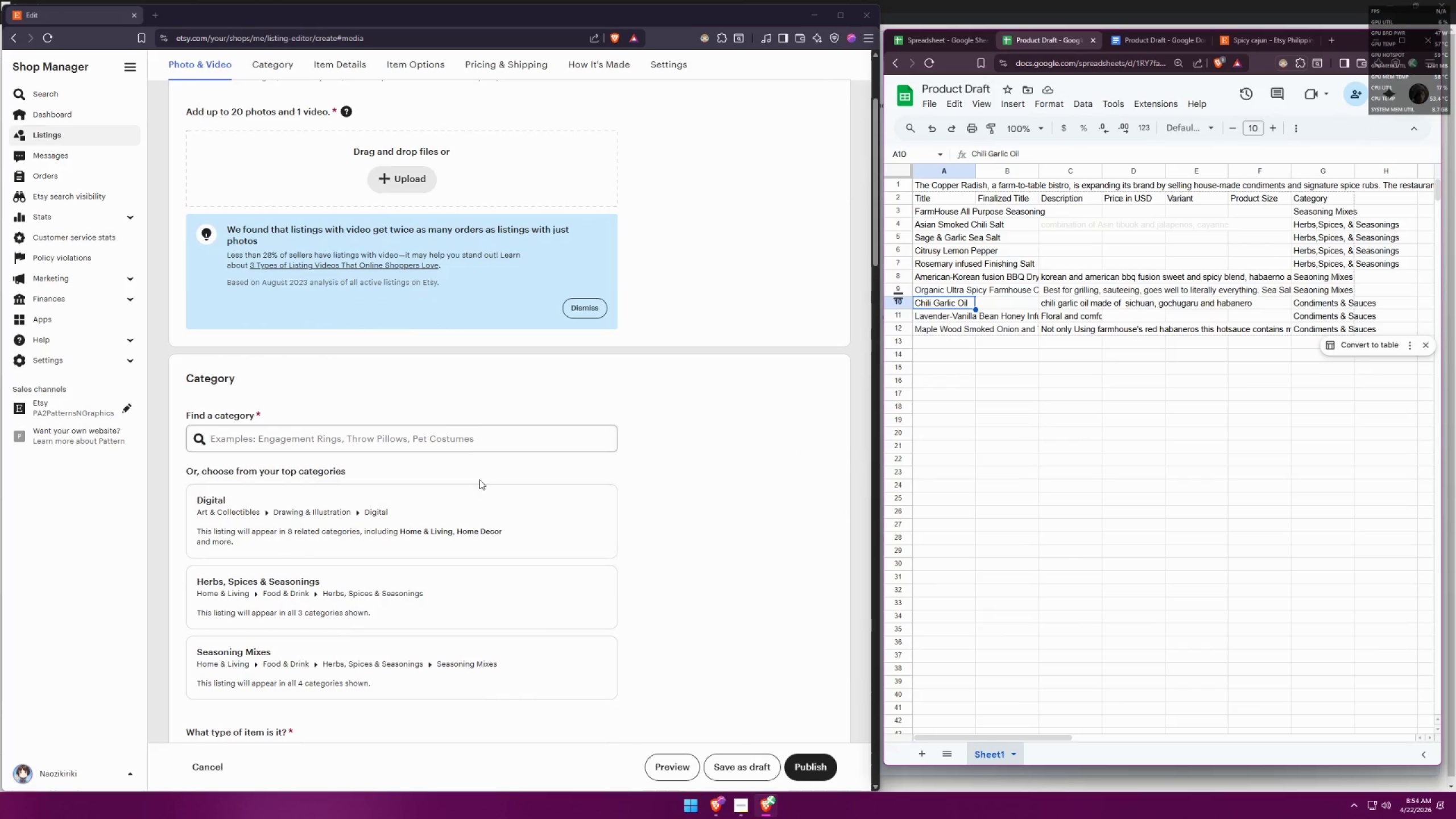 
type(sauces)
 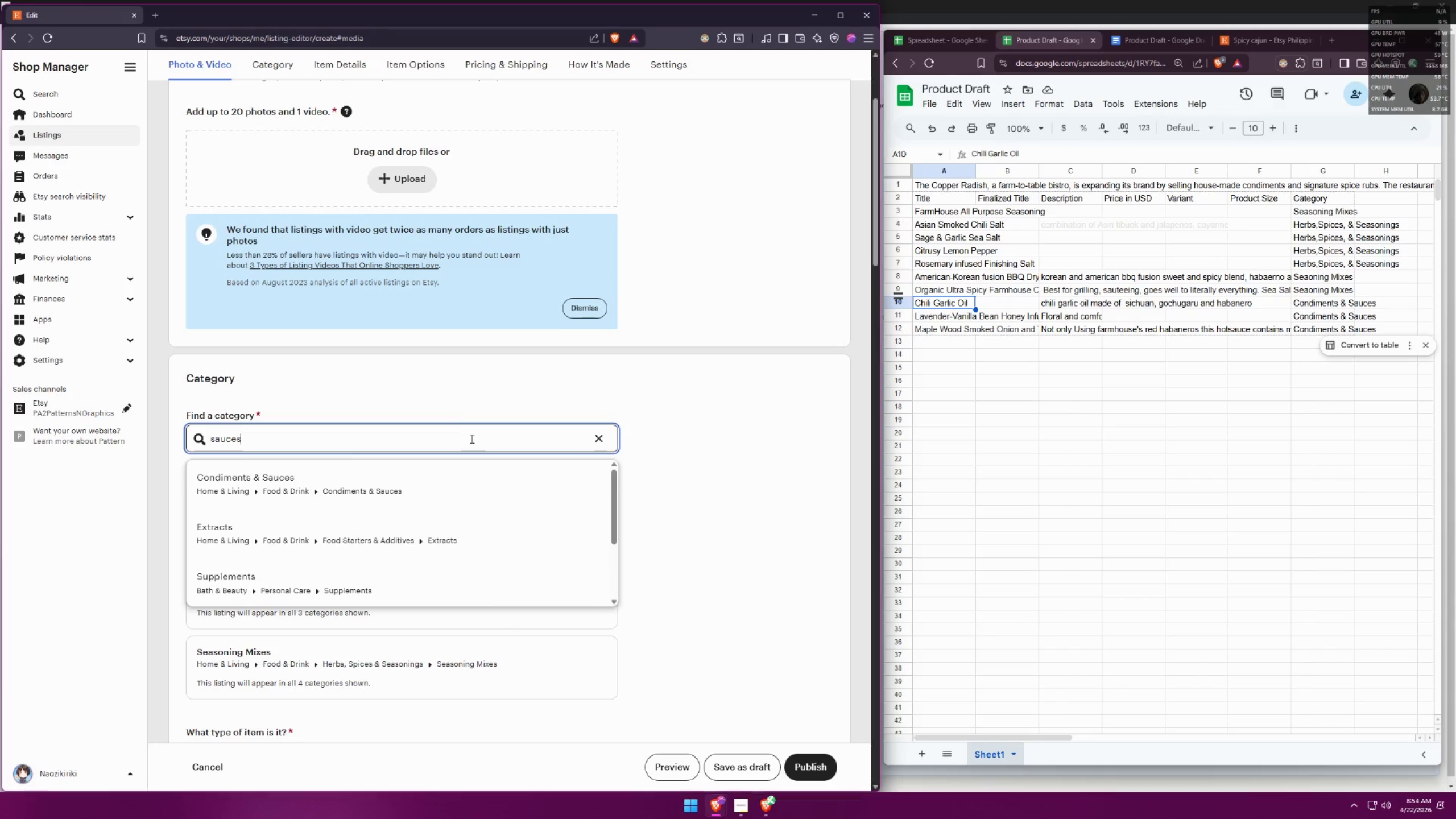 
left_click([432, 485])
 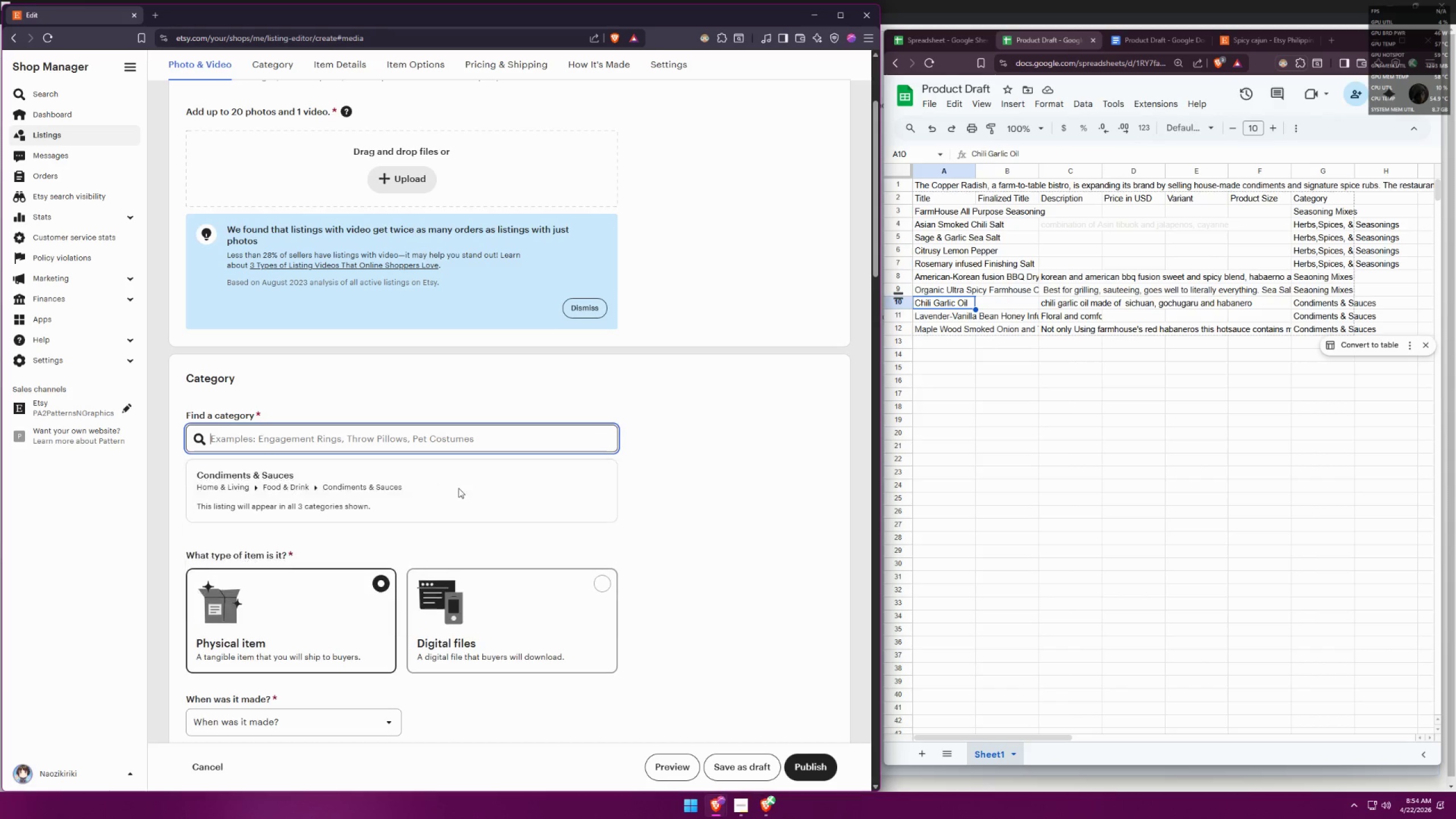 
left_click([676, 486])
 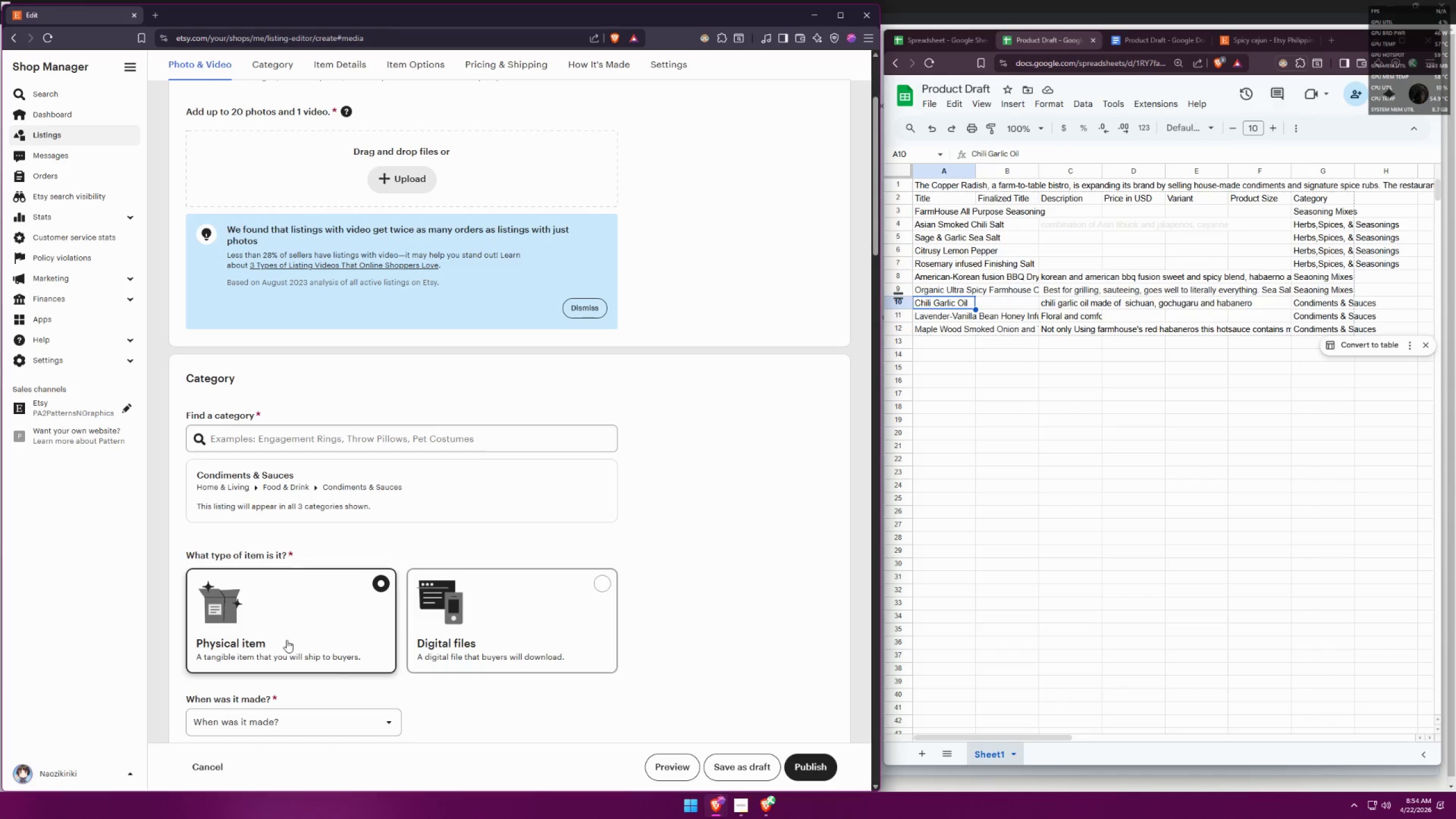 
double_click([288, 636])
 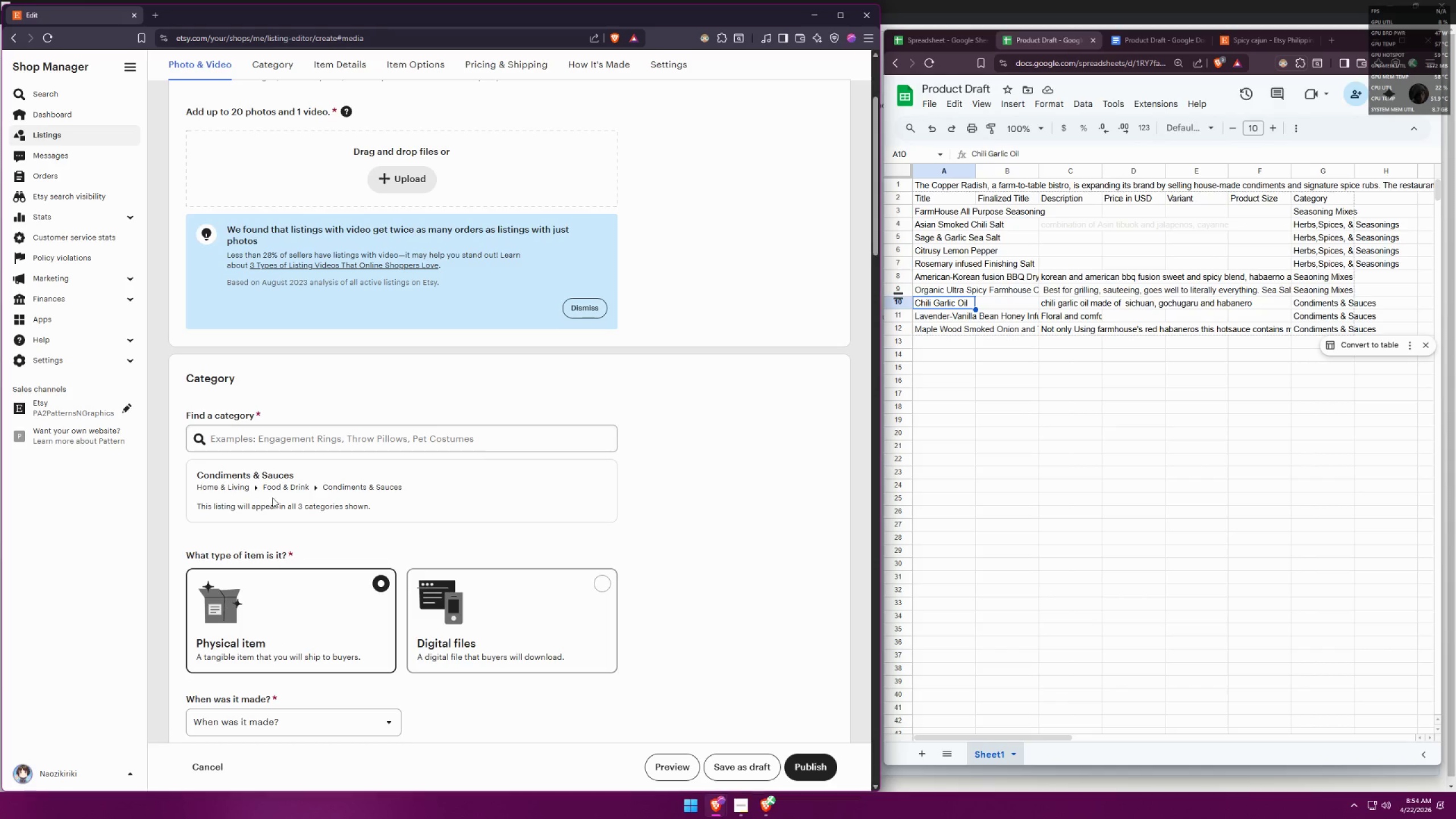 
scroll: coordinate [482, 495], scroll_direction: down, amount: 4.0
 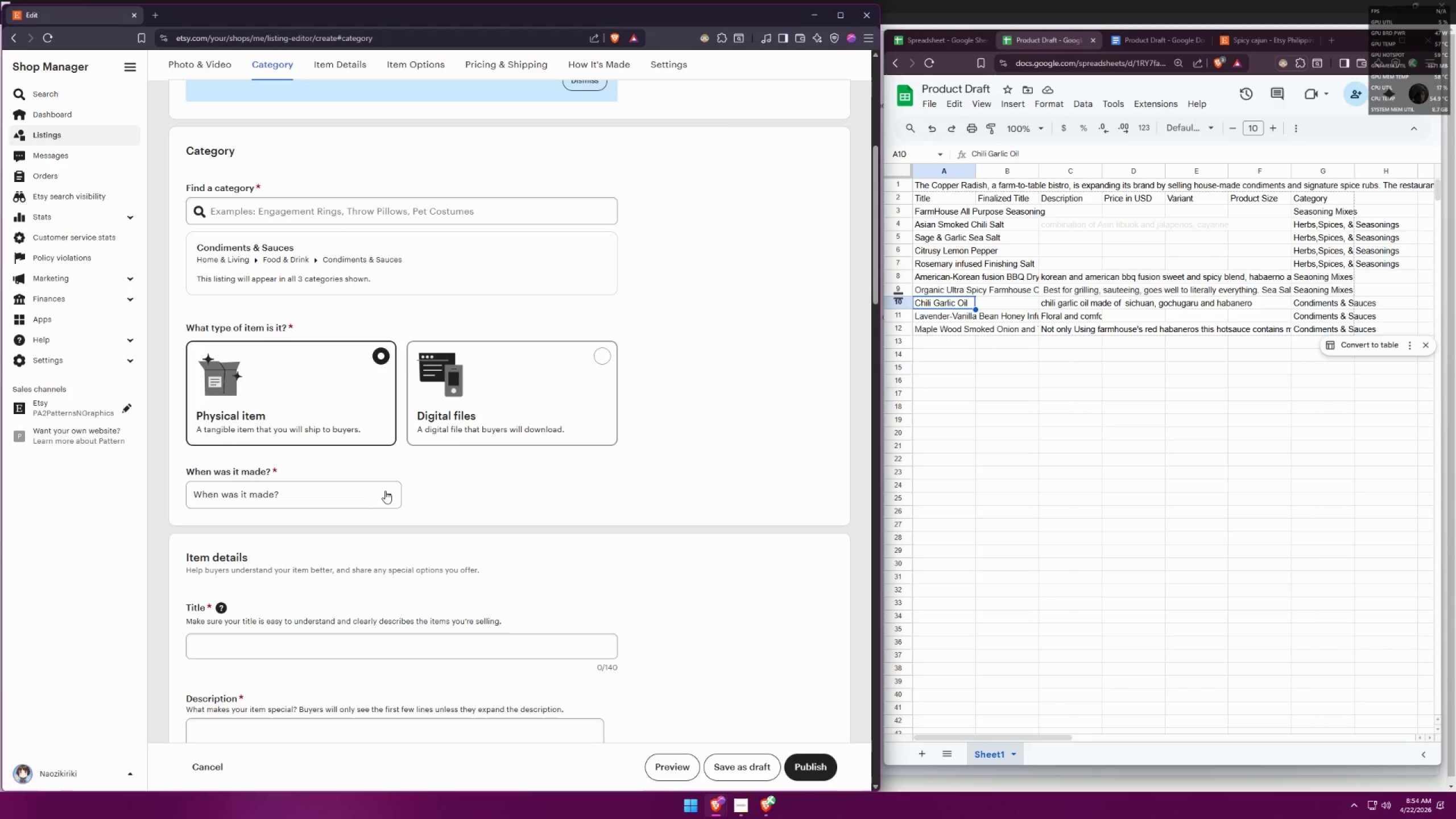 
left_click([316, 486])
 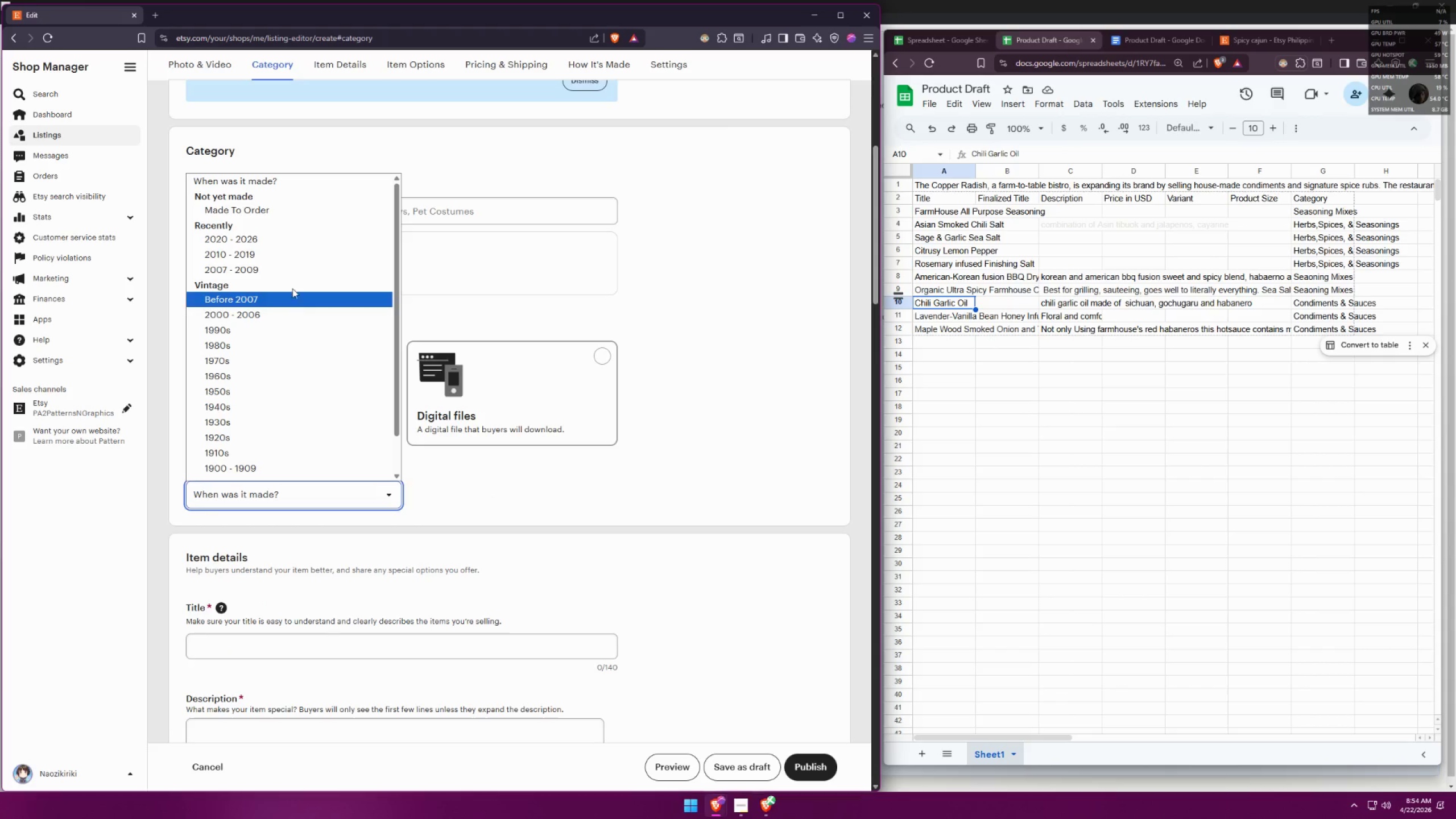 
left_click([291, 239])
 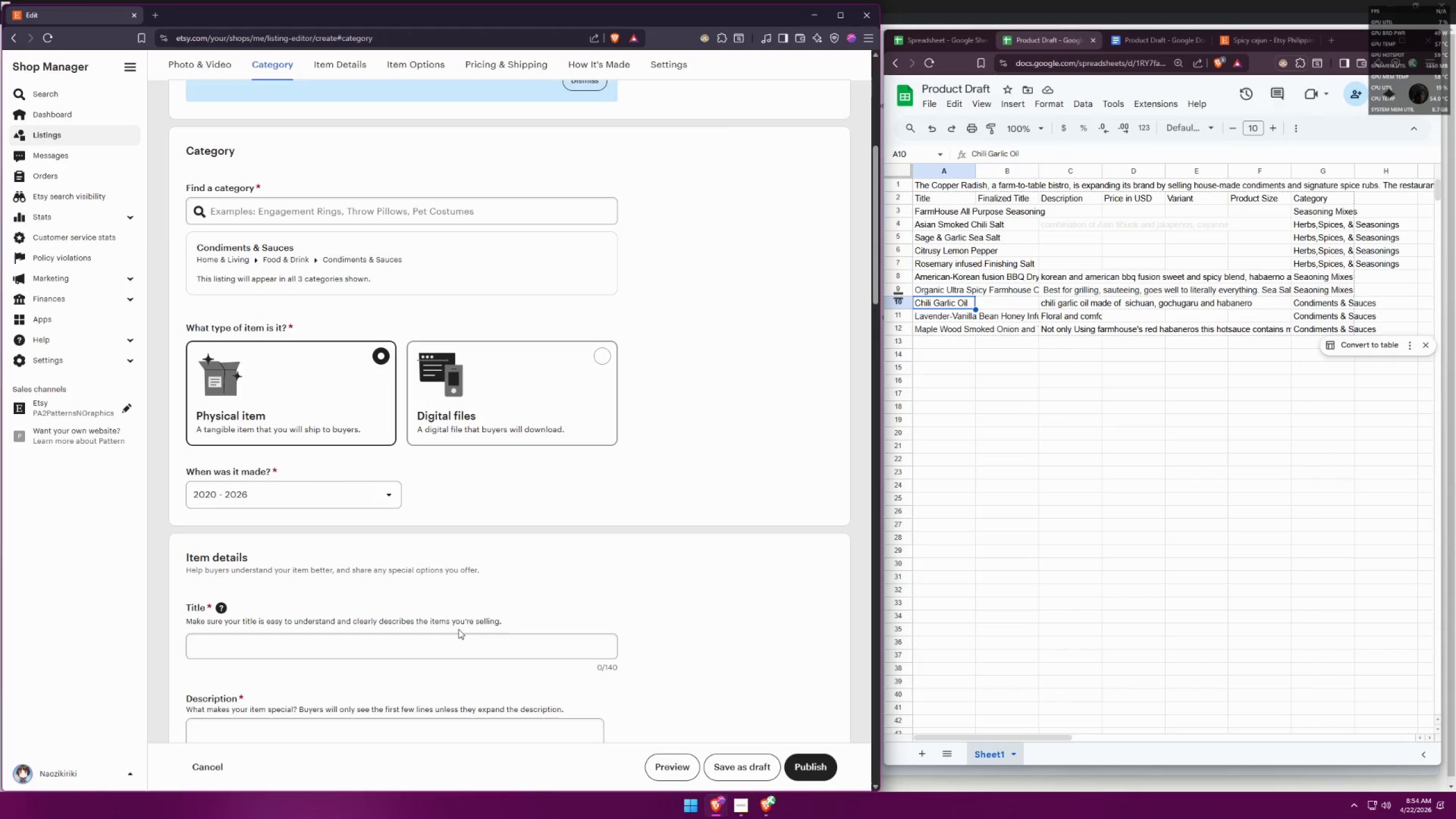 
key(Control+ControlLeft)
 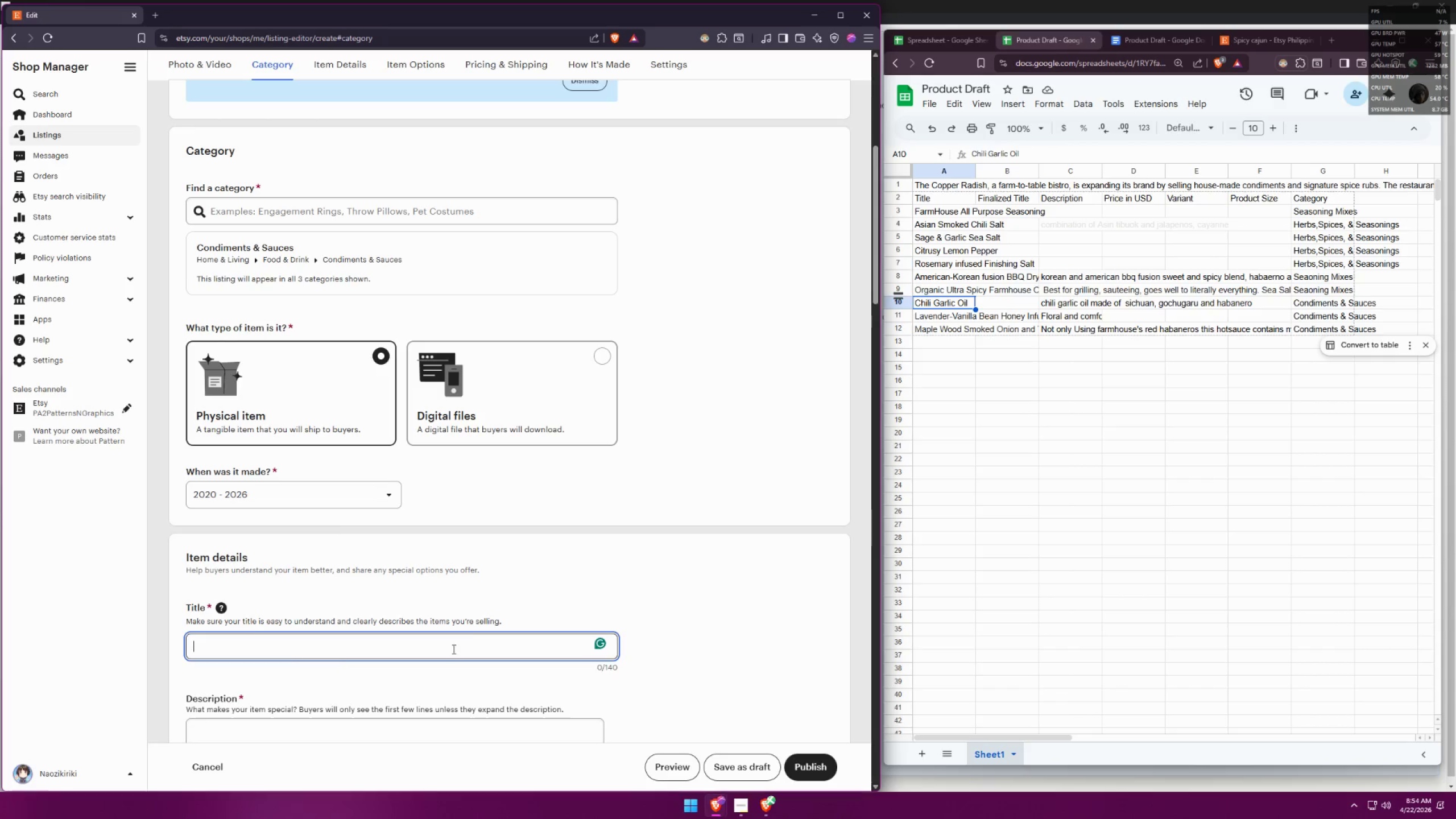 
key(Control+V)
 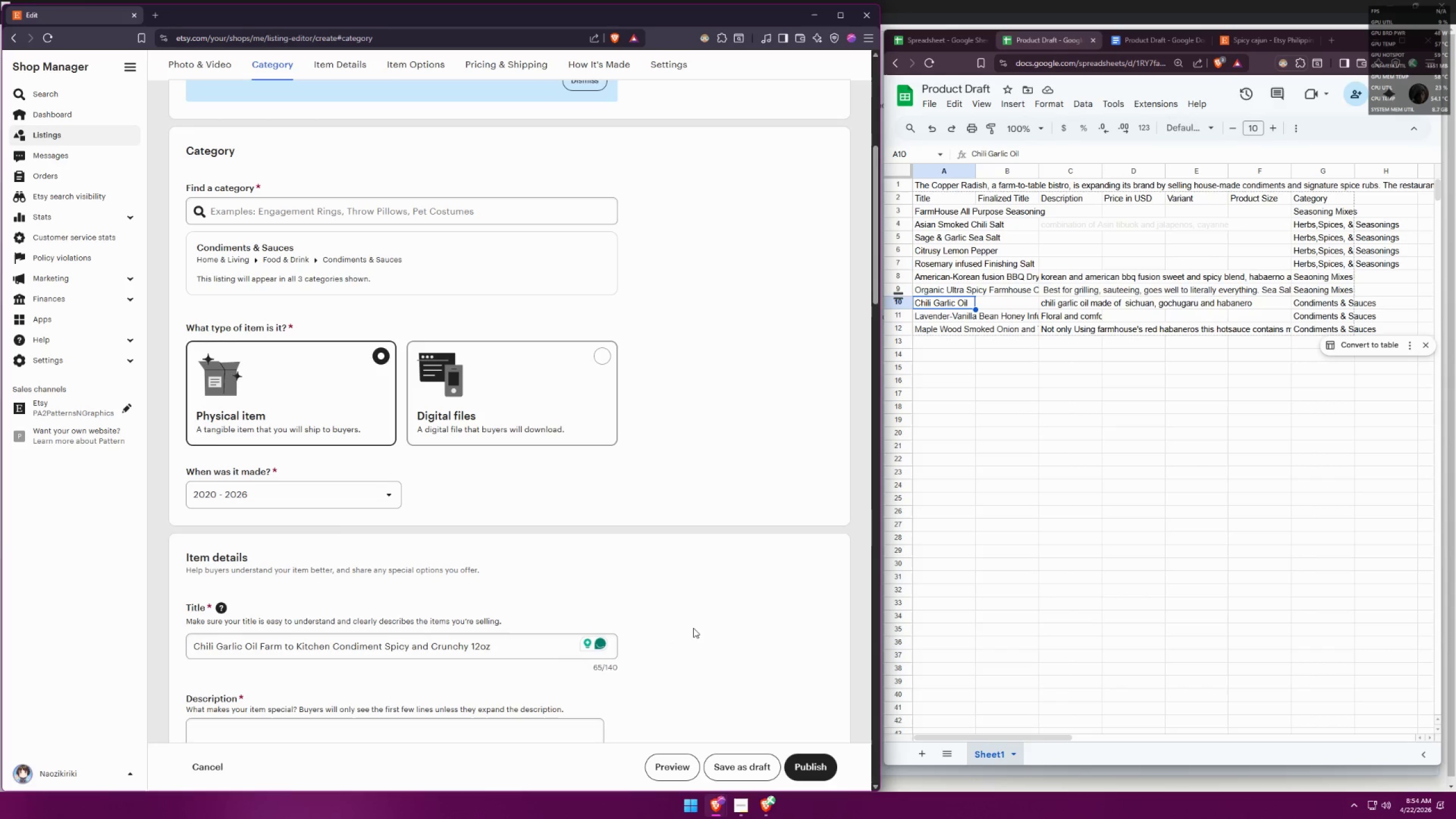 
left_click([946, 40])
 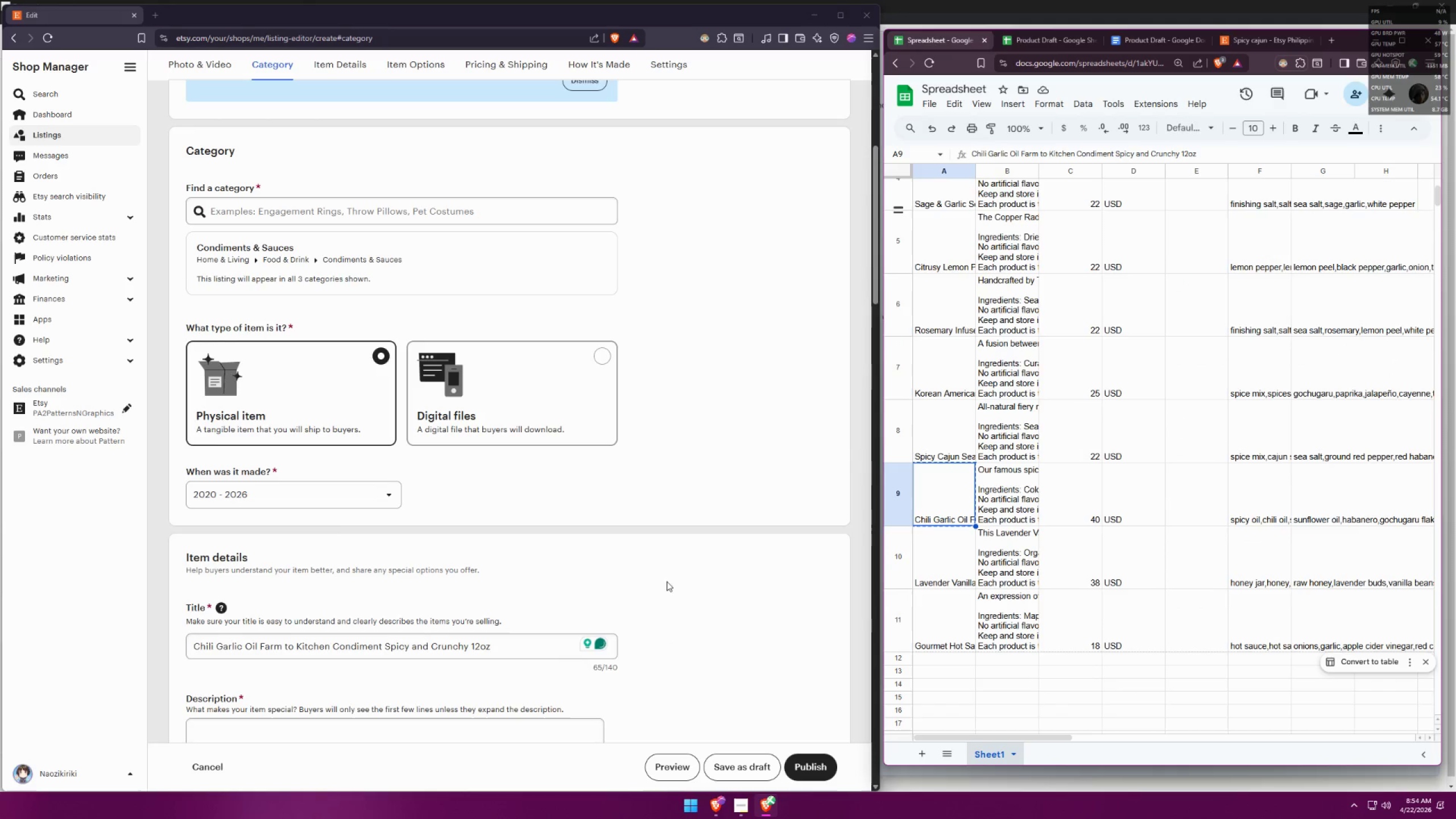 
scroll: coordinate [639, 572], scroll_direction: down, amount: 4.0
 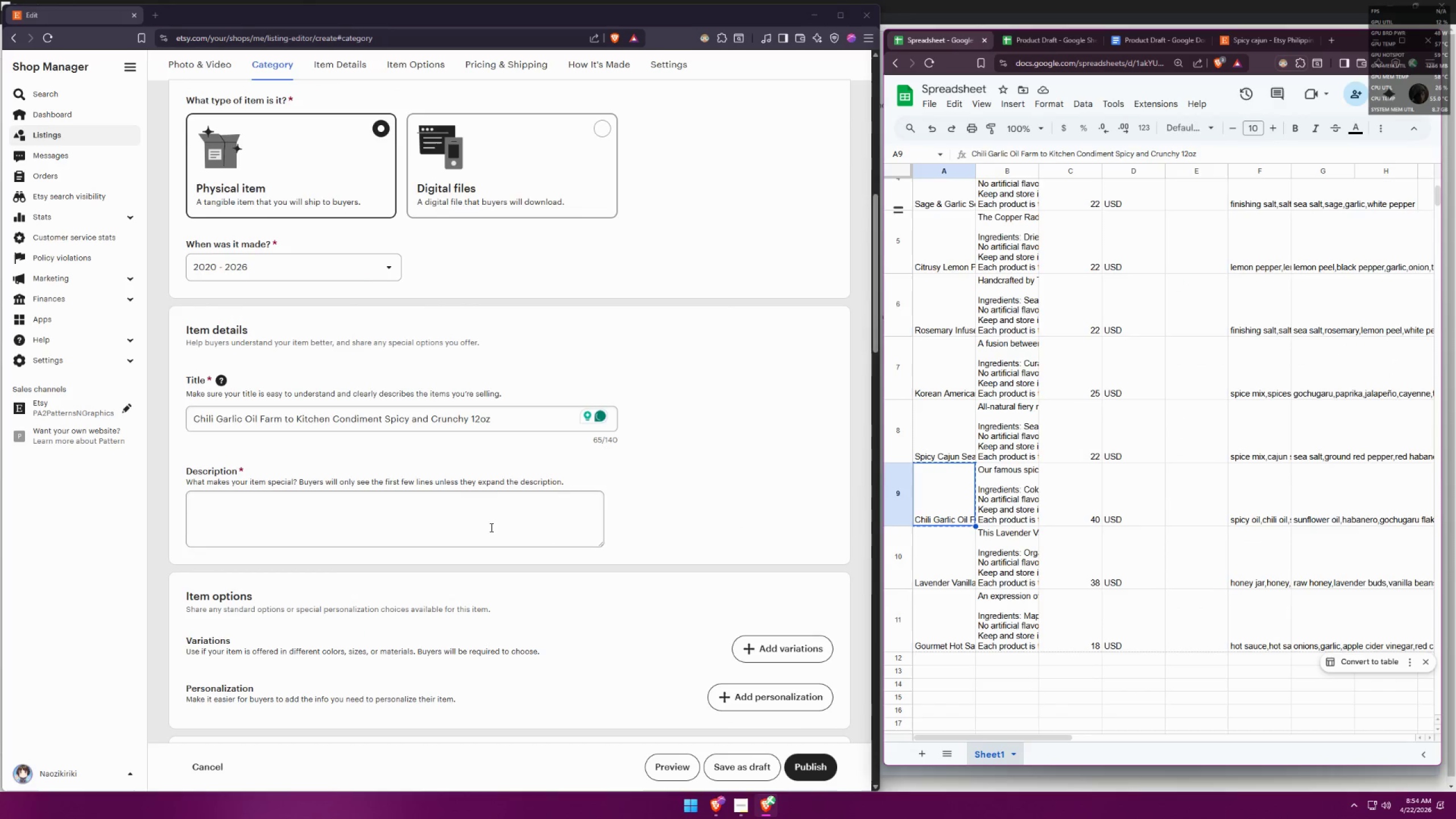 
left_click([419, 507])
 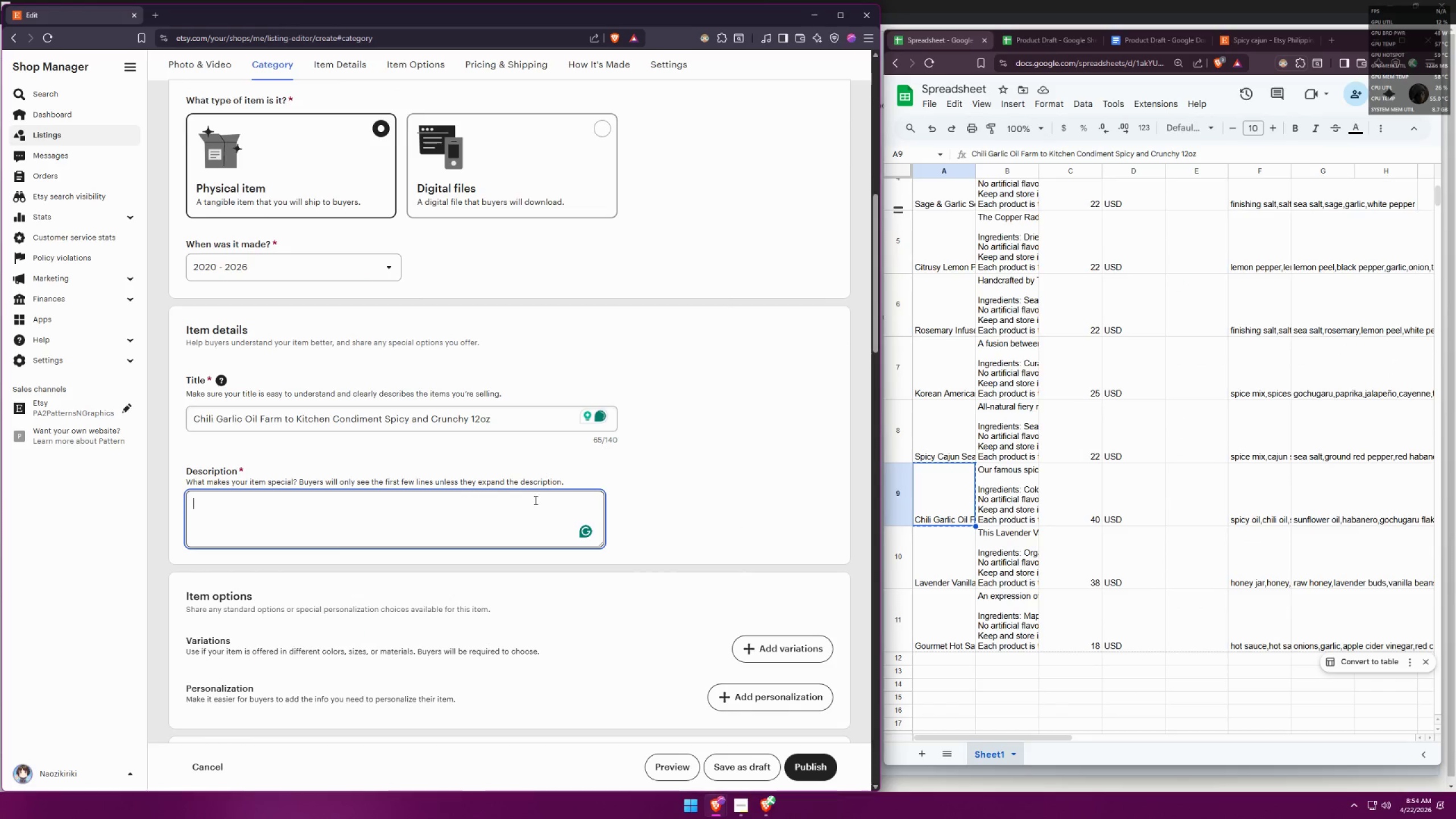 
left_click([639, 495])
 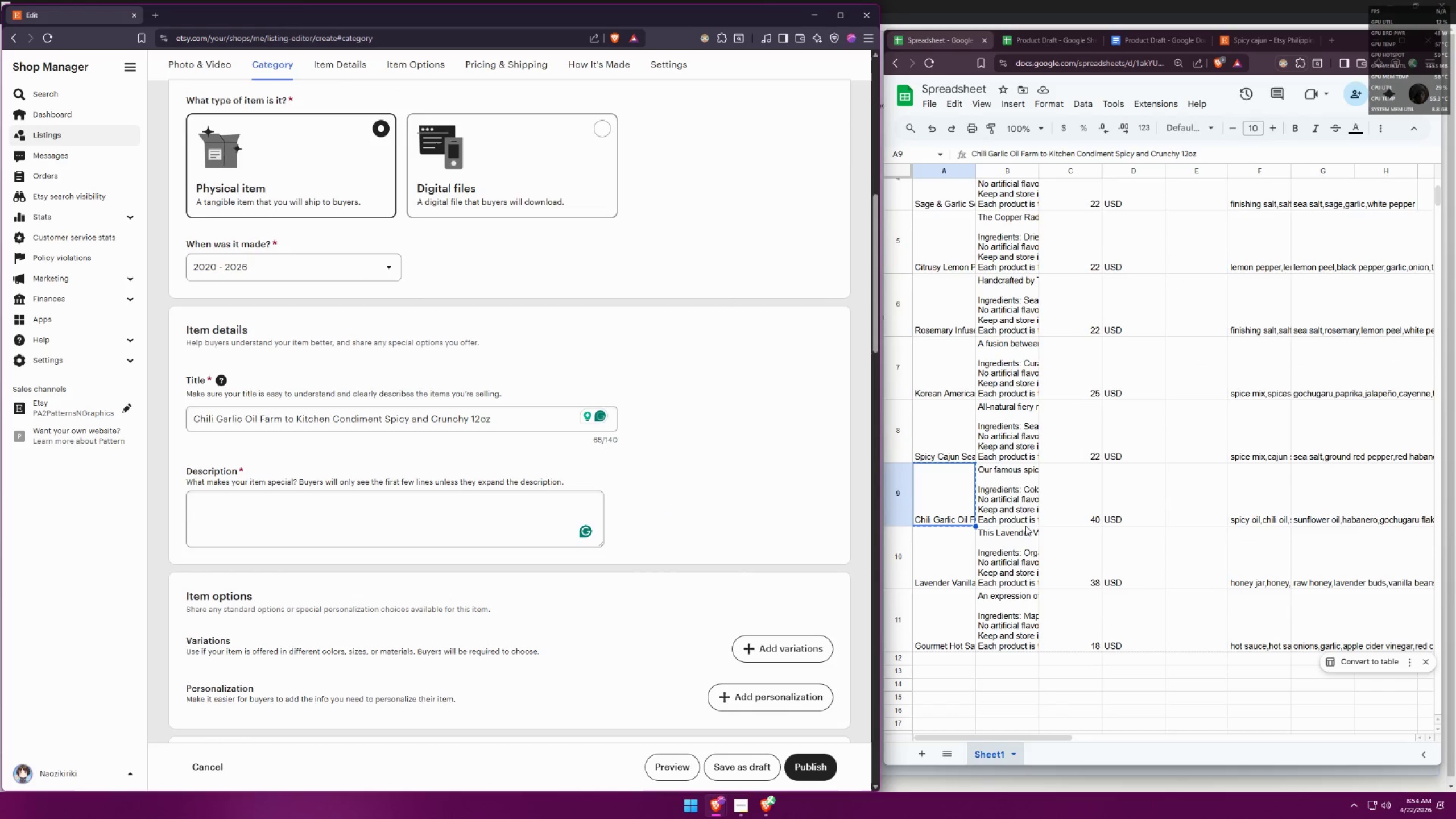 
left_click([988, 498])
 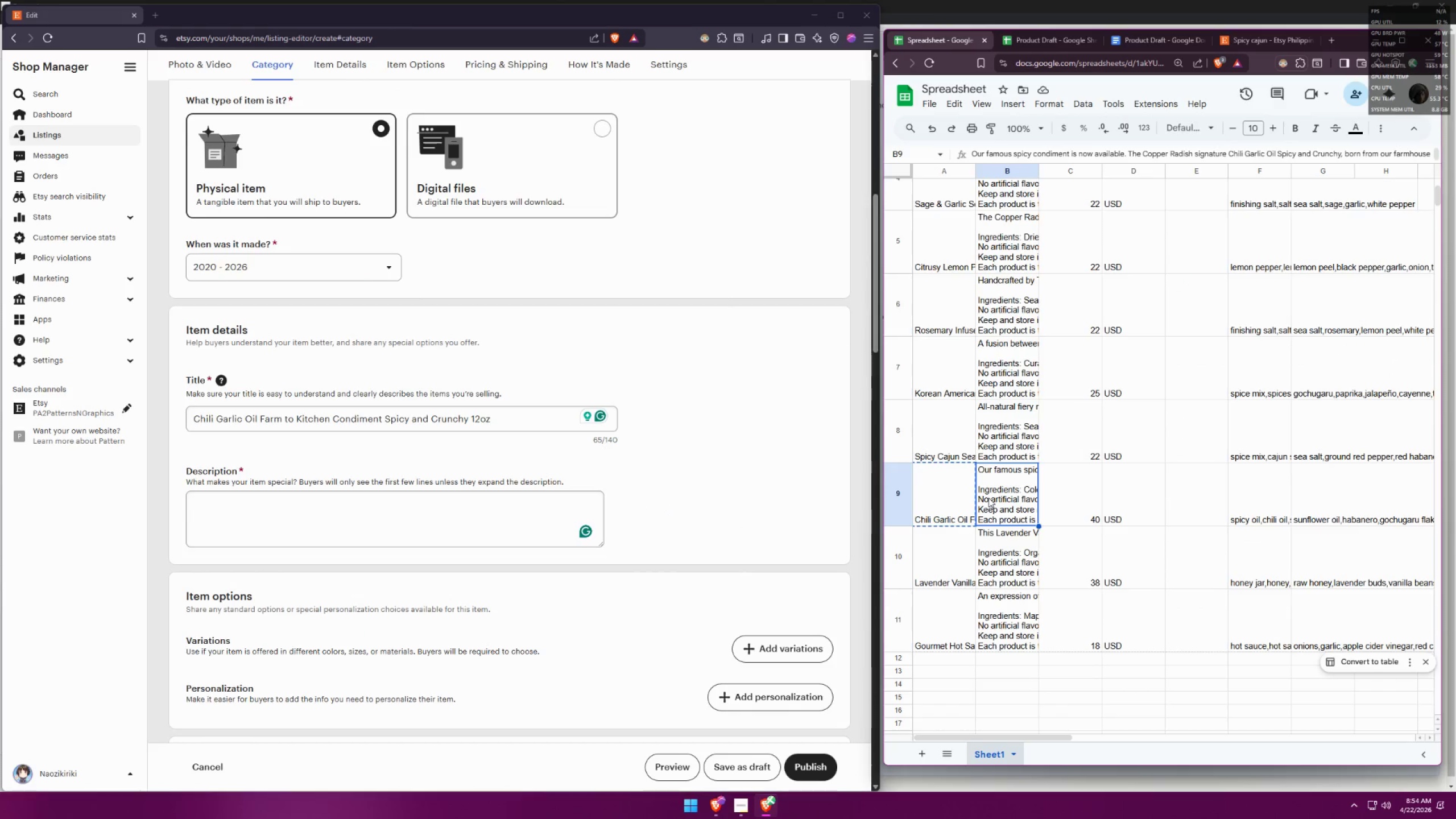 
key(Control+ControlLeft)
 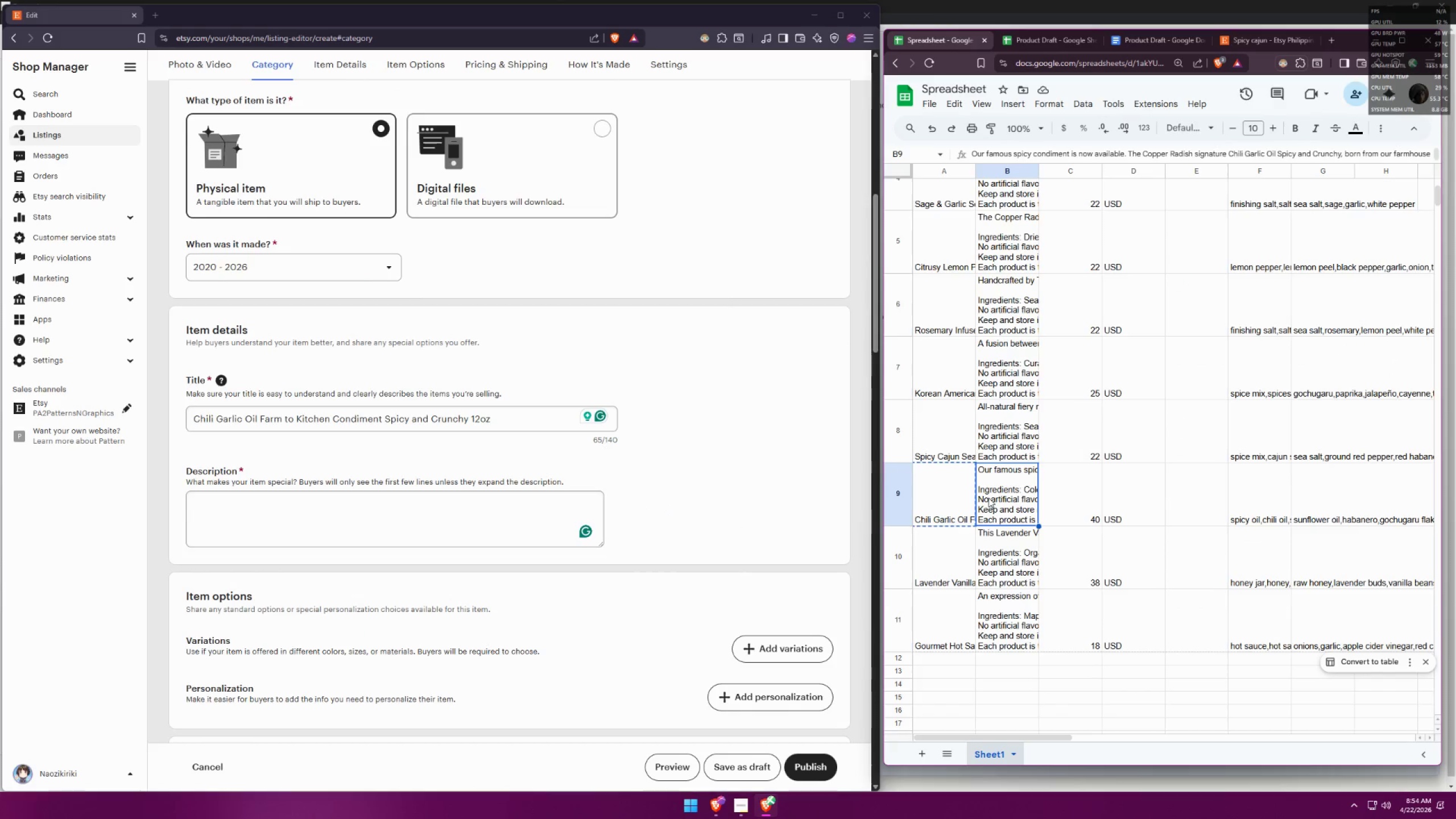 
key(Control+C)
 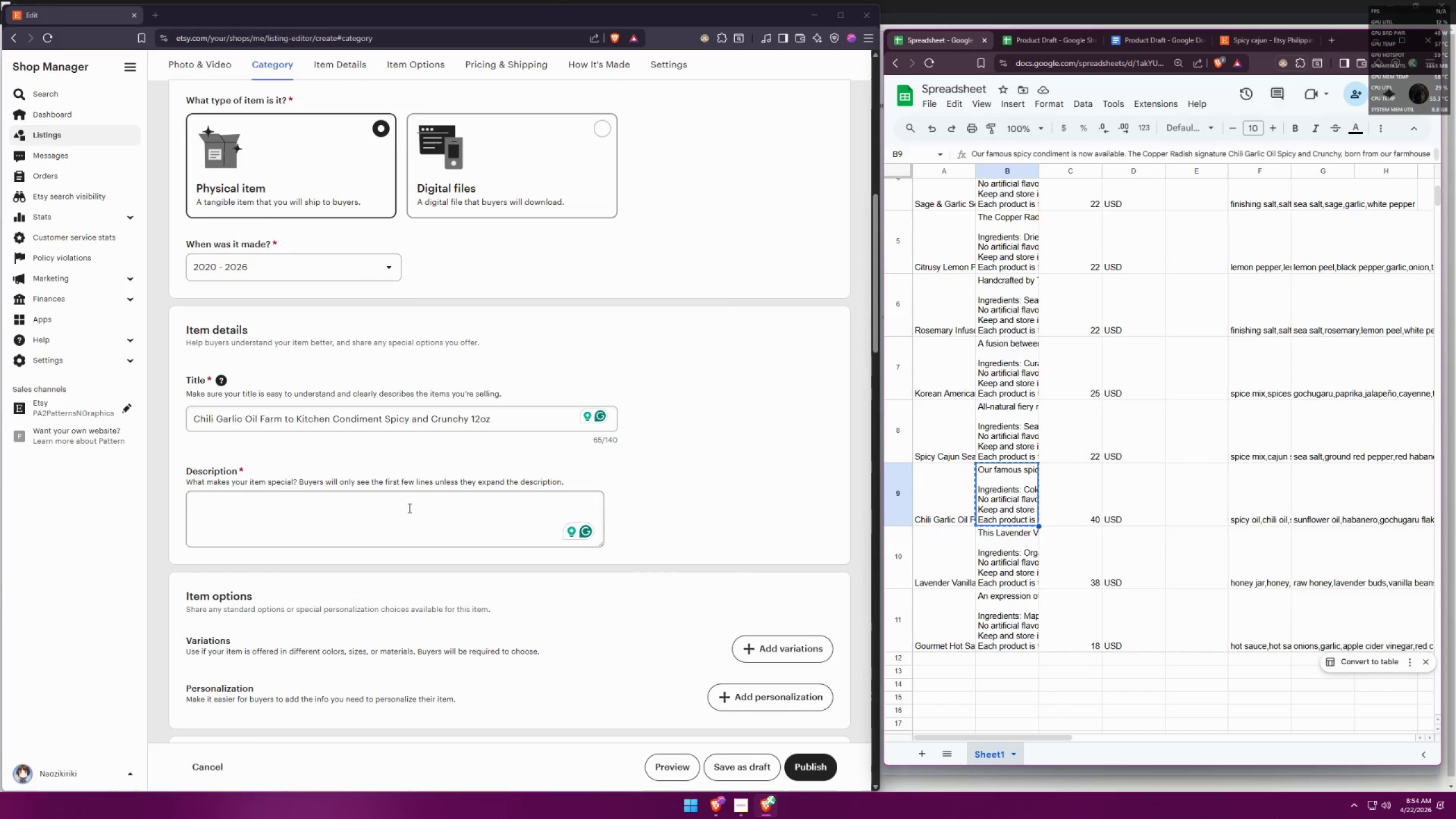 
left_click([406, 507])
 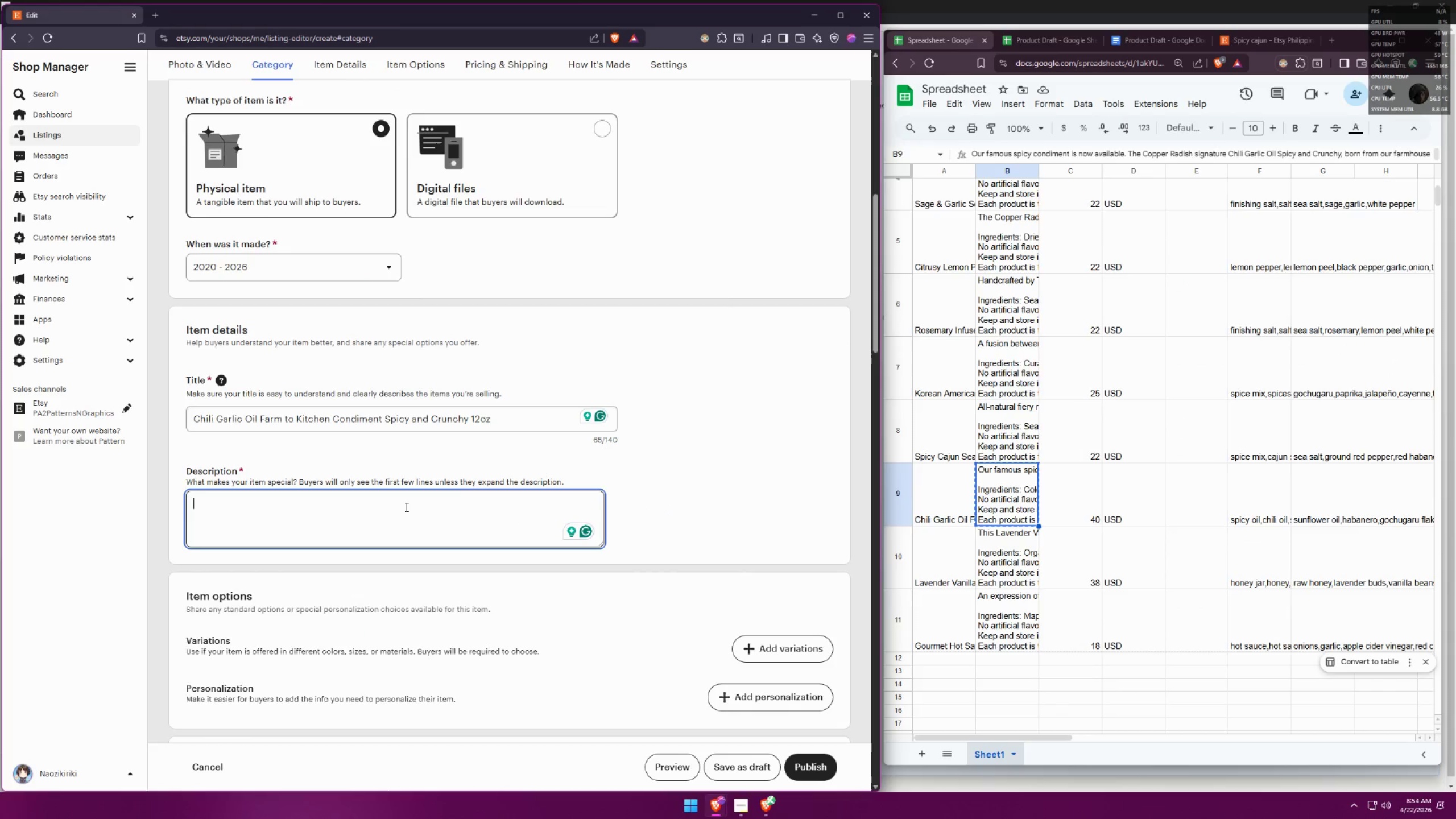 
key(Control+ControlLeft)
 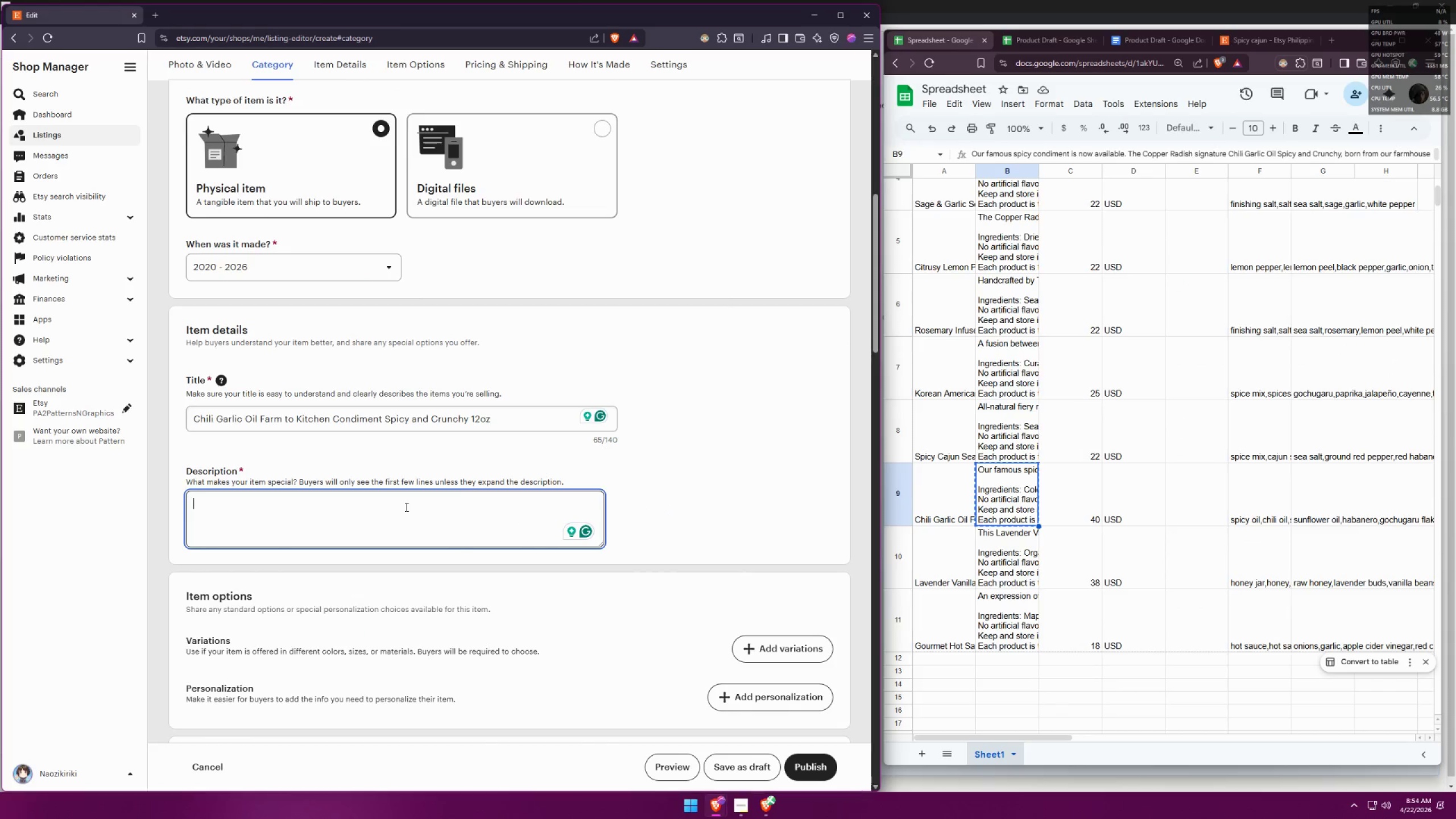 
key(Control+V)
 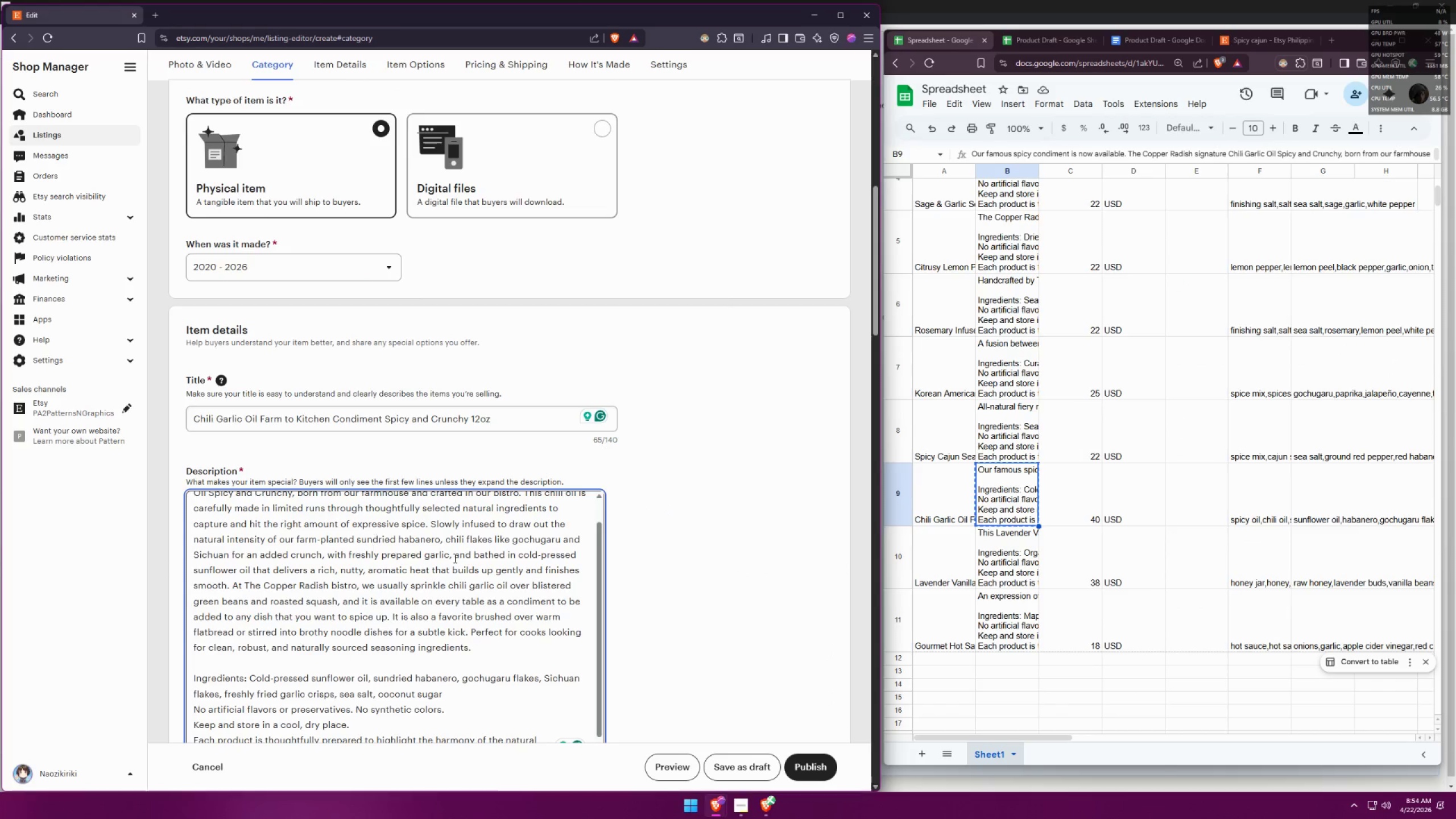 
scroll: coordinate [735, 555], scroll_direction: down, amount: 6.0
 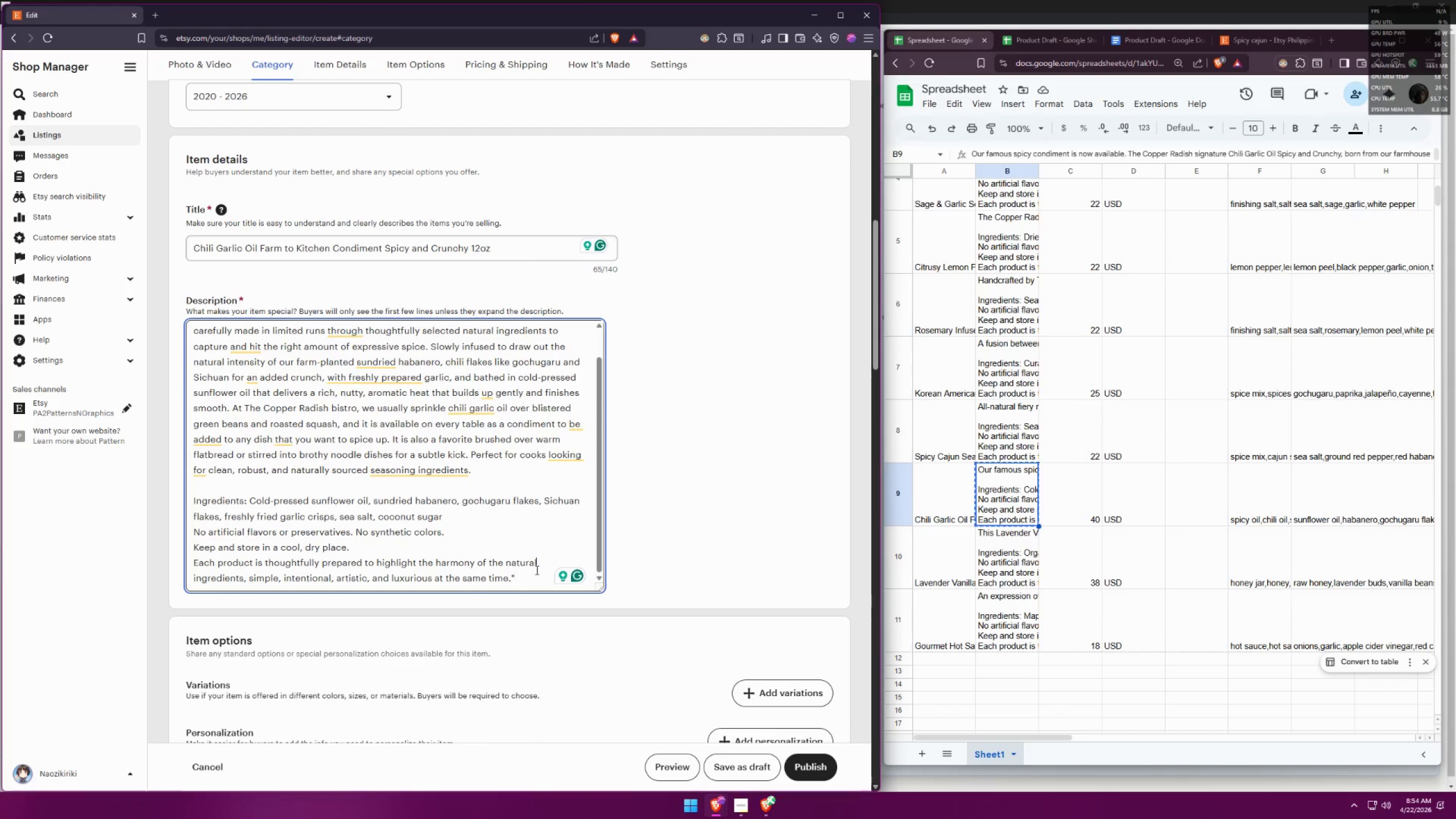 
double_click([531, 585])
 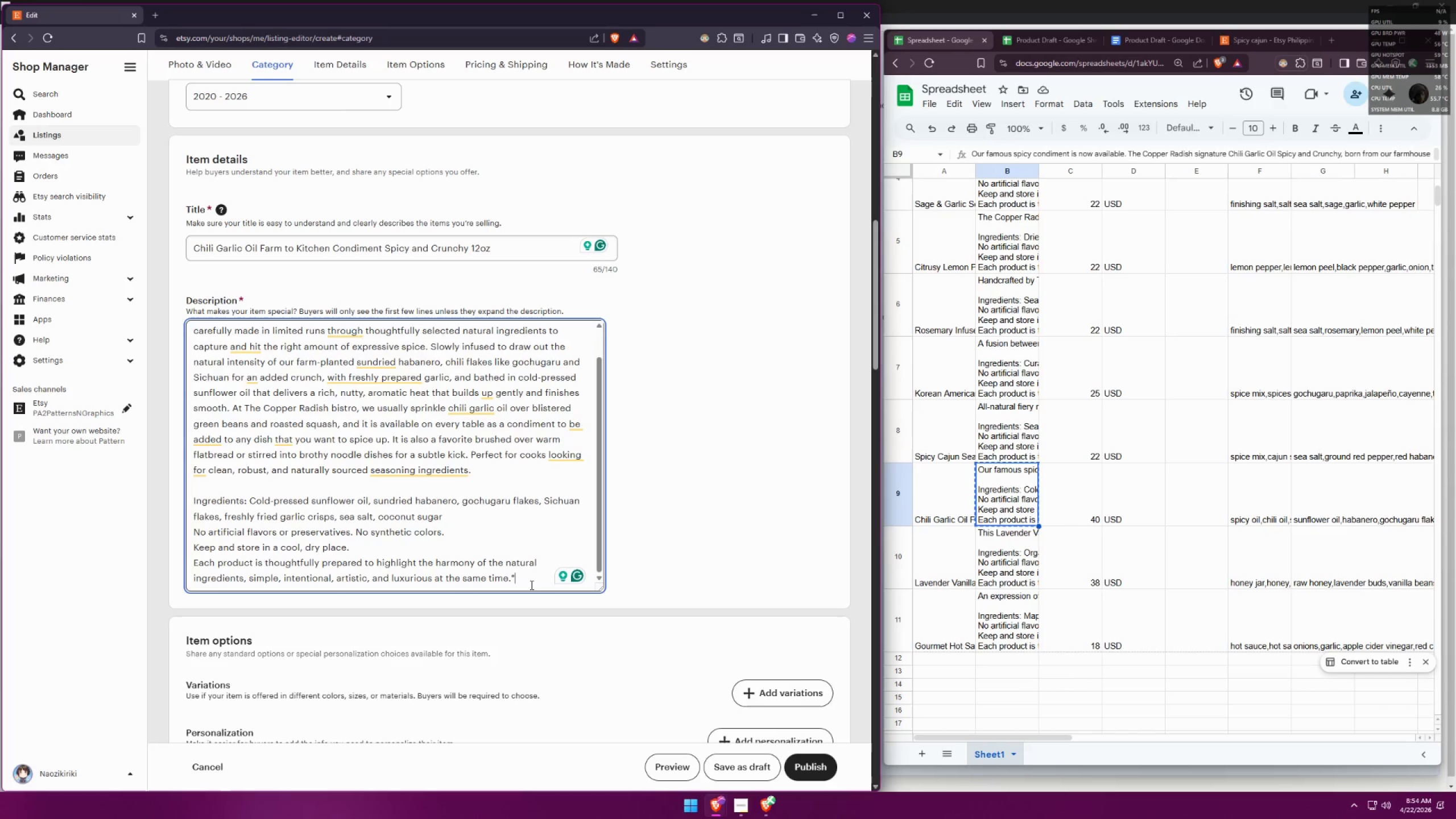 
key(Backspace)
 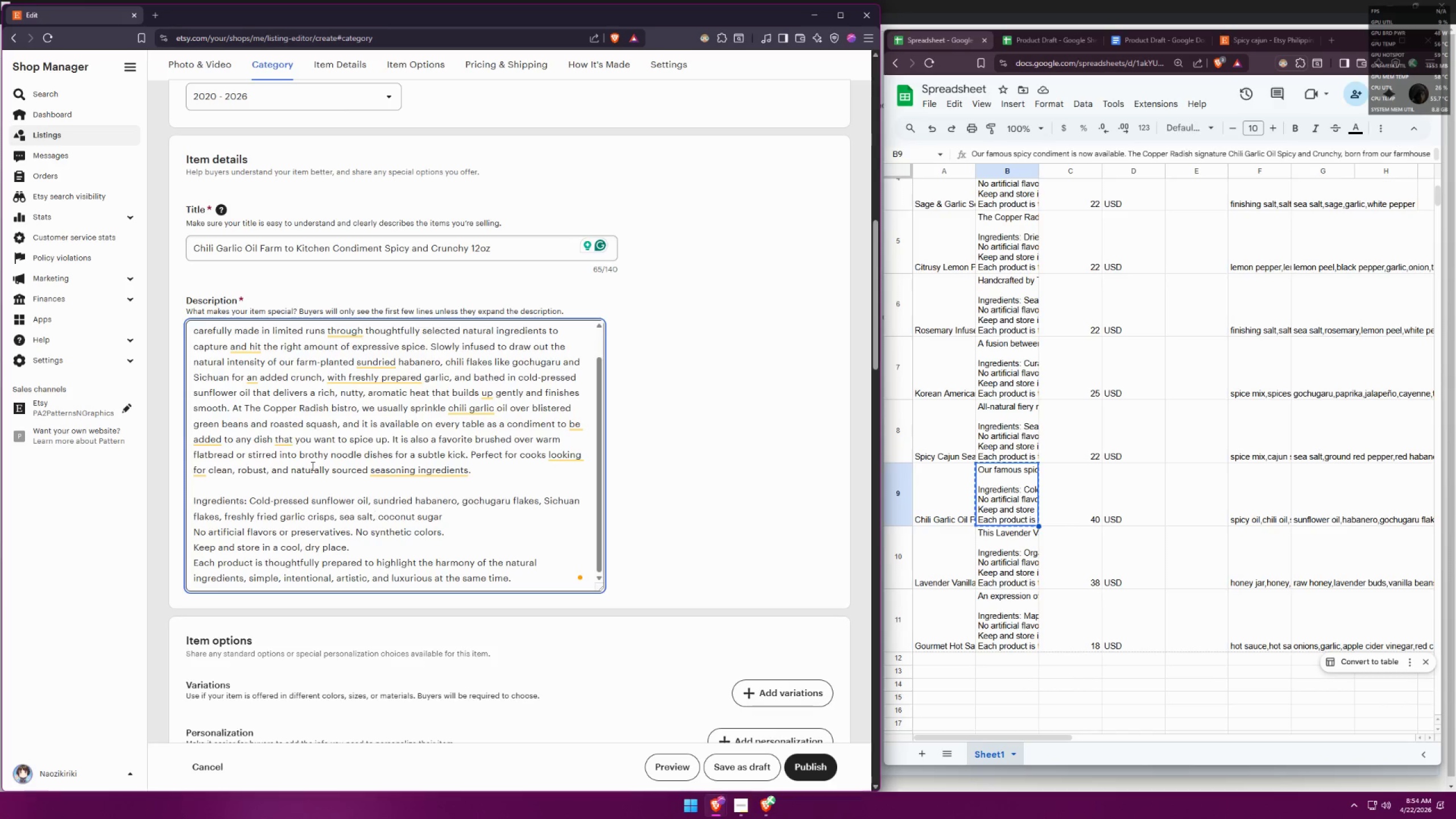 
scroll: coordinate [312, 447], scroll_direction: up, amount: 4.0
 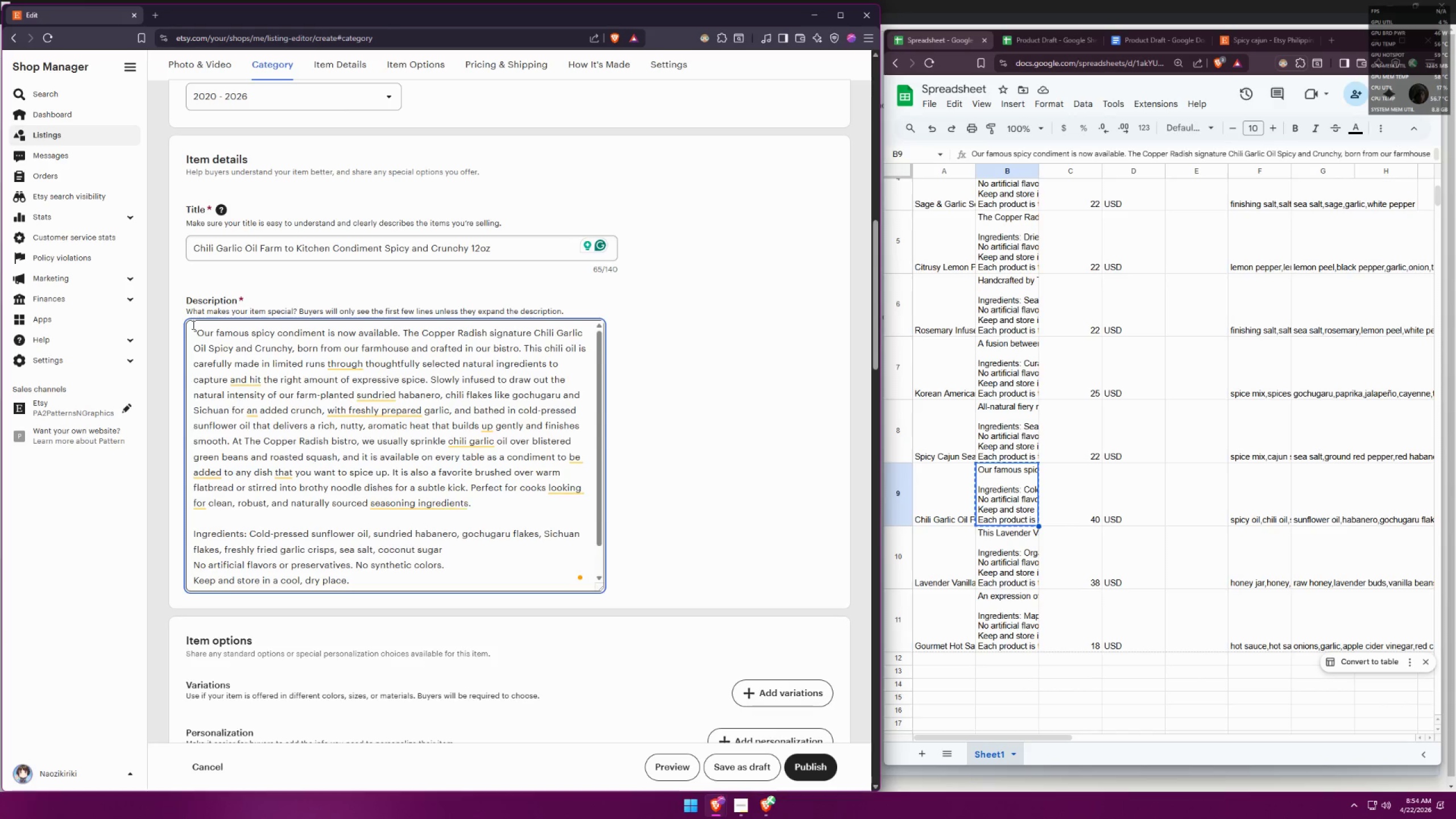 
left_click([198, 334])
 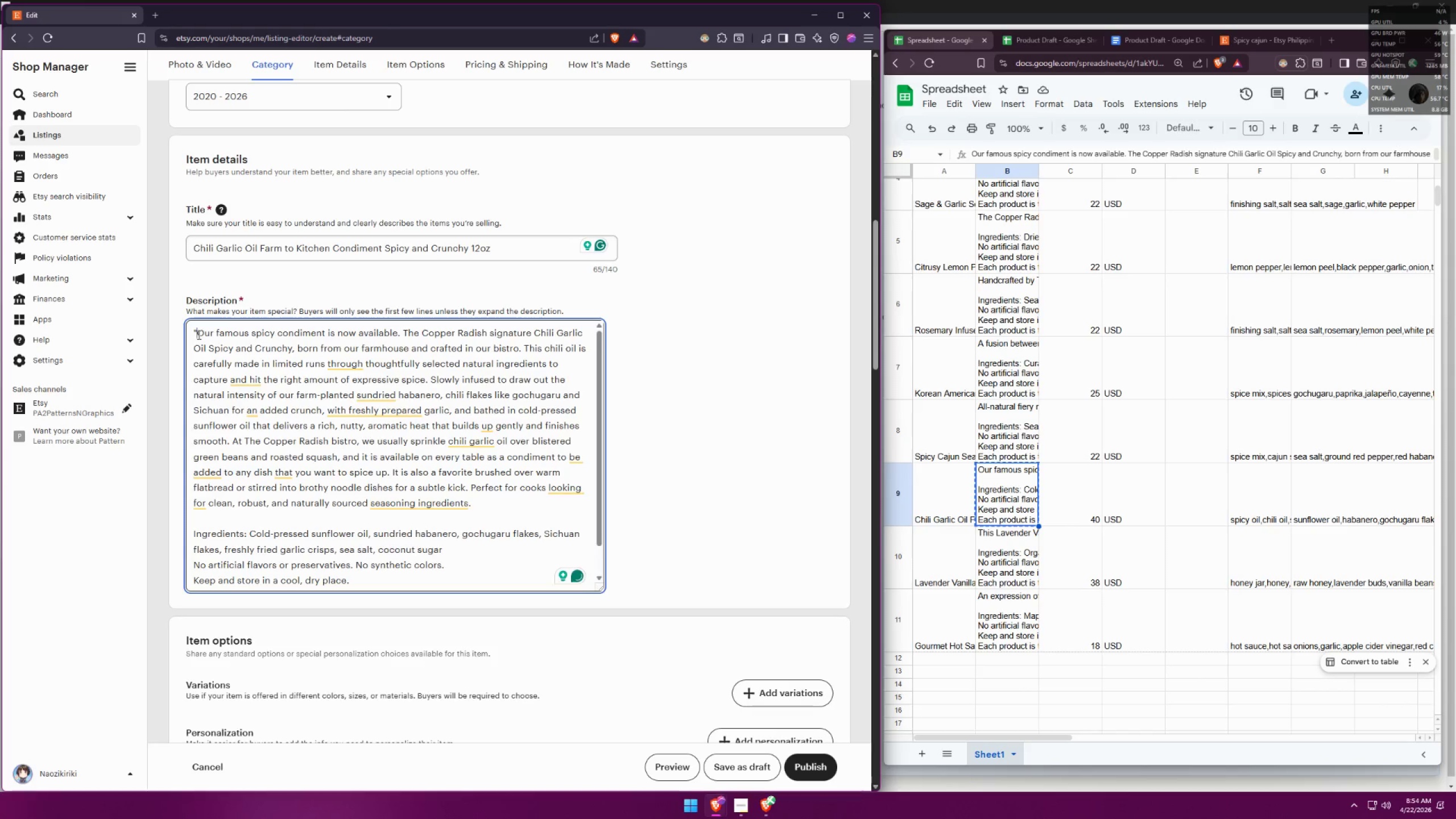 
key(Backspace)
 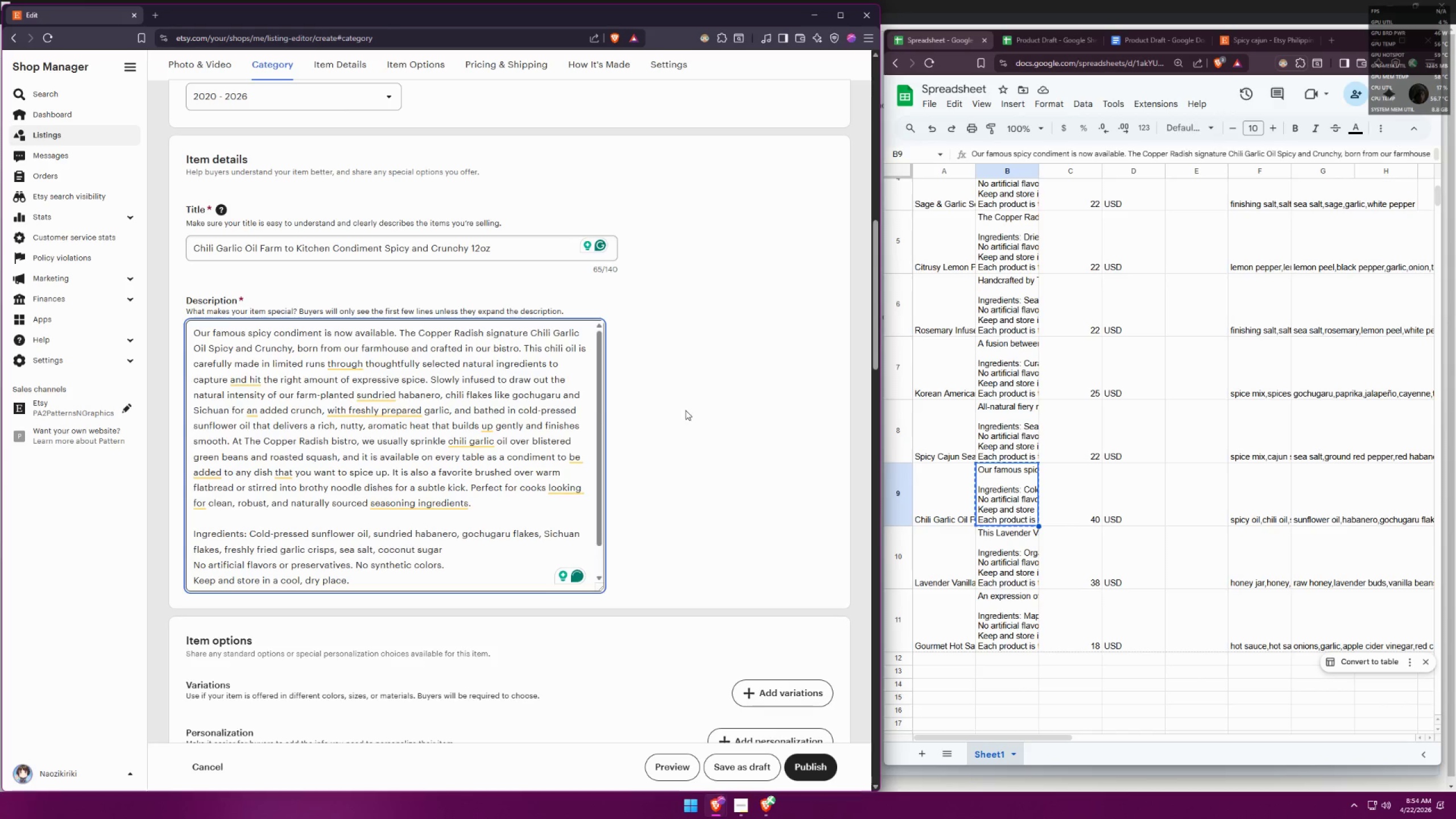 
left_click([693, 408])
 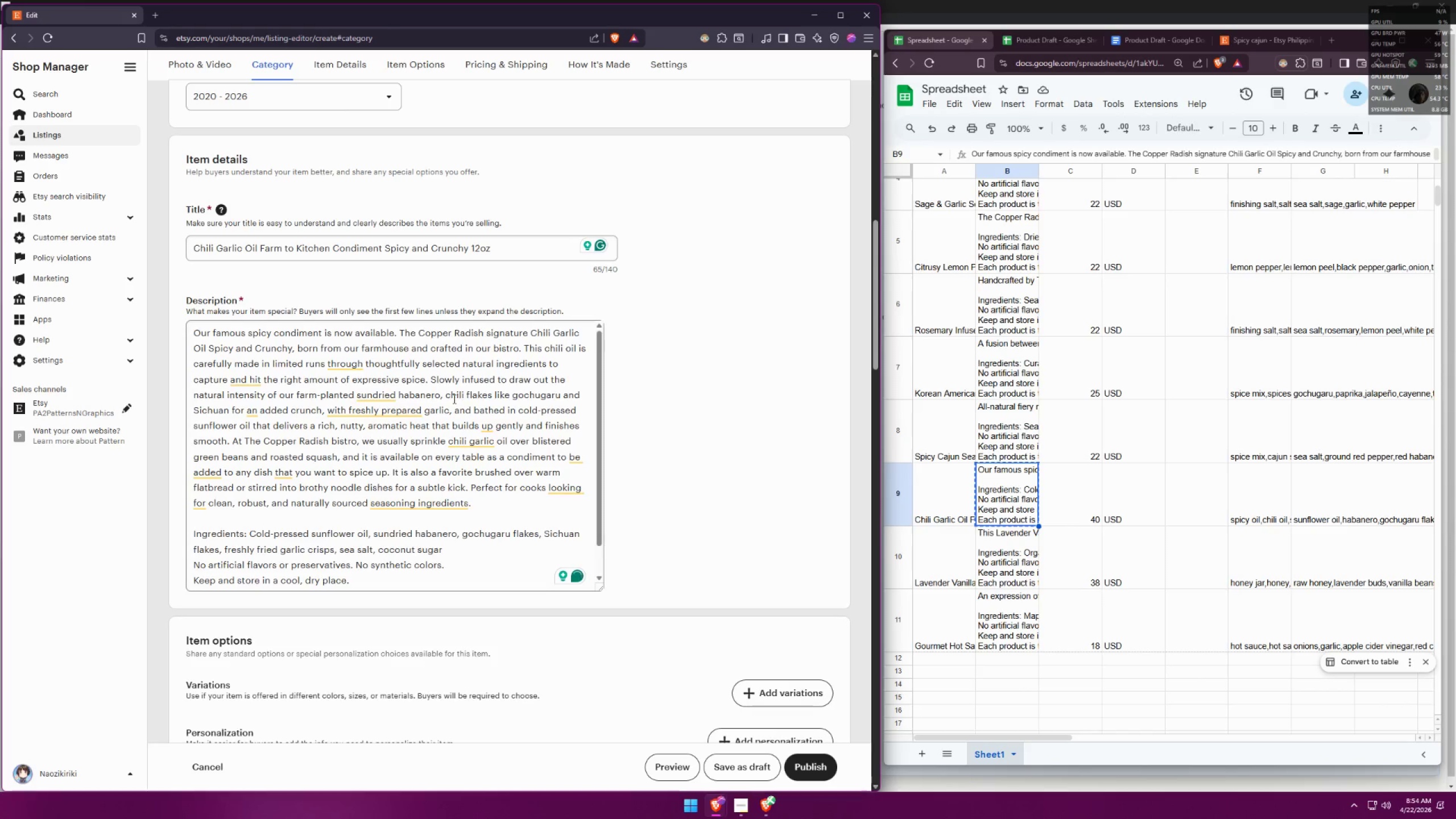 
scroll: coordinate [458, 396], scroll_direction: down, amount: 2.0
 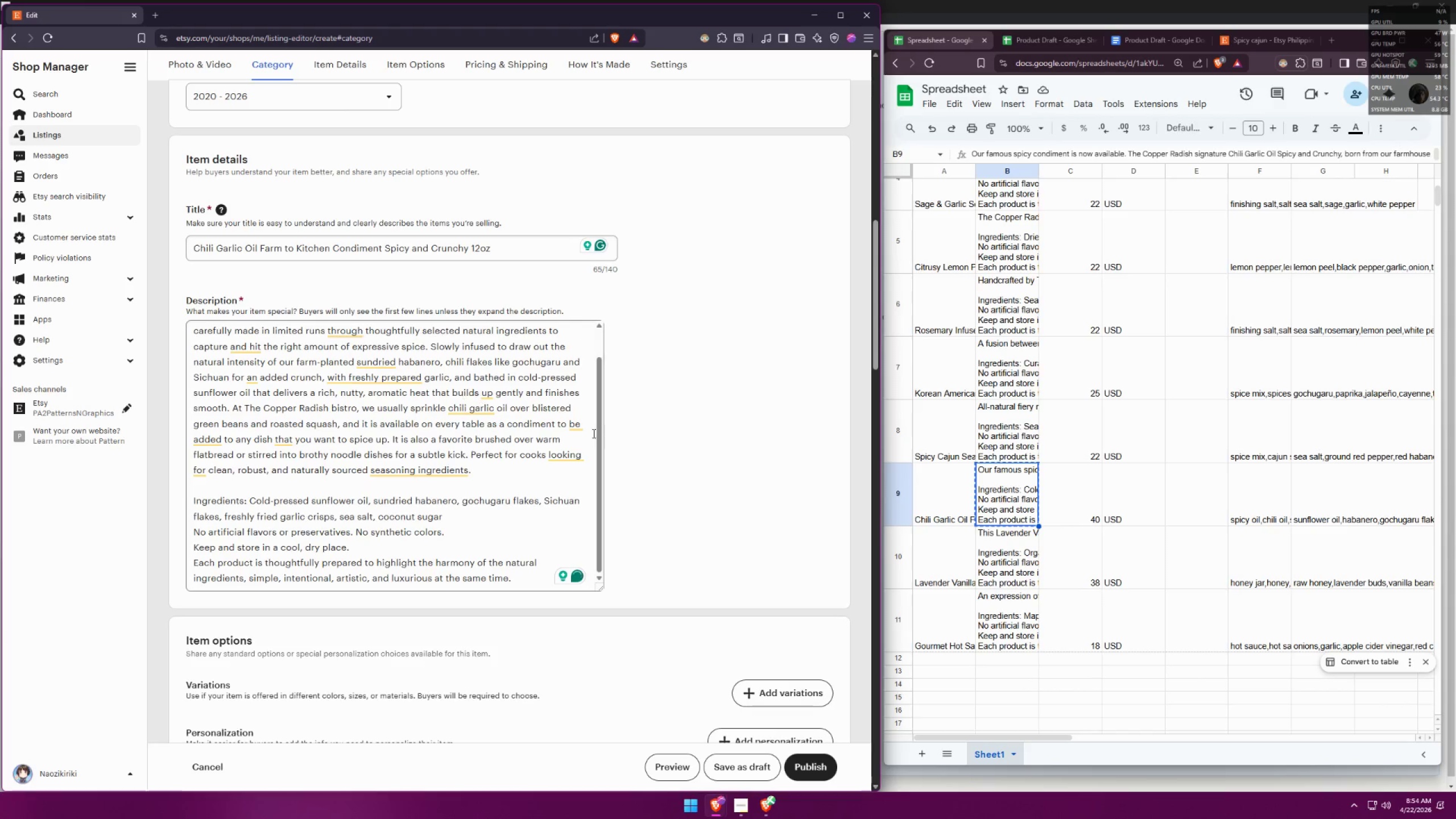 
left_click([651, 440])
 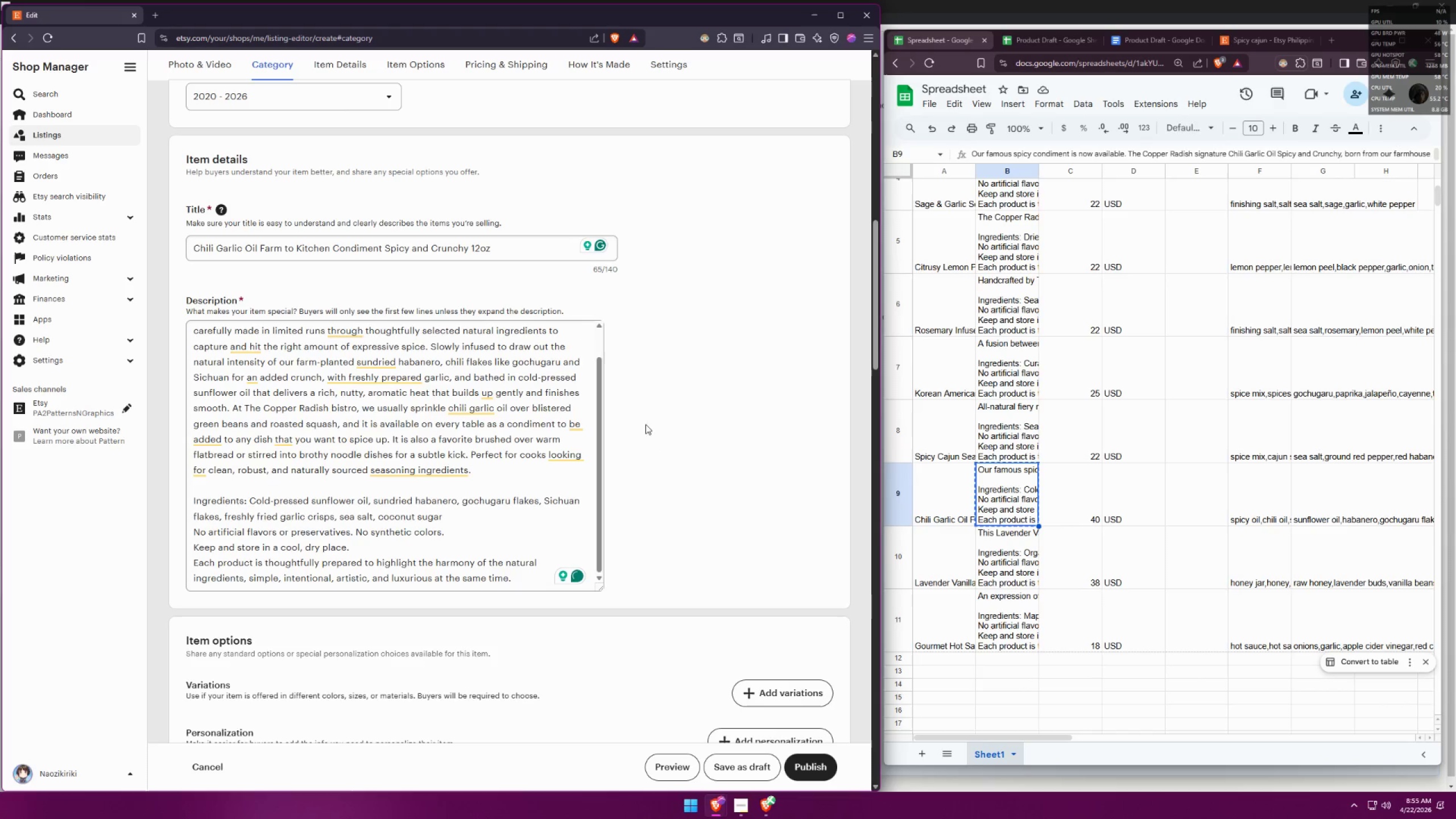 
scroll: coordinate [636, 386], scroll_direction: down, amount: 4.0
 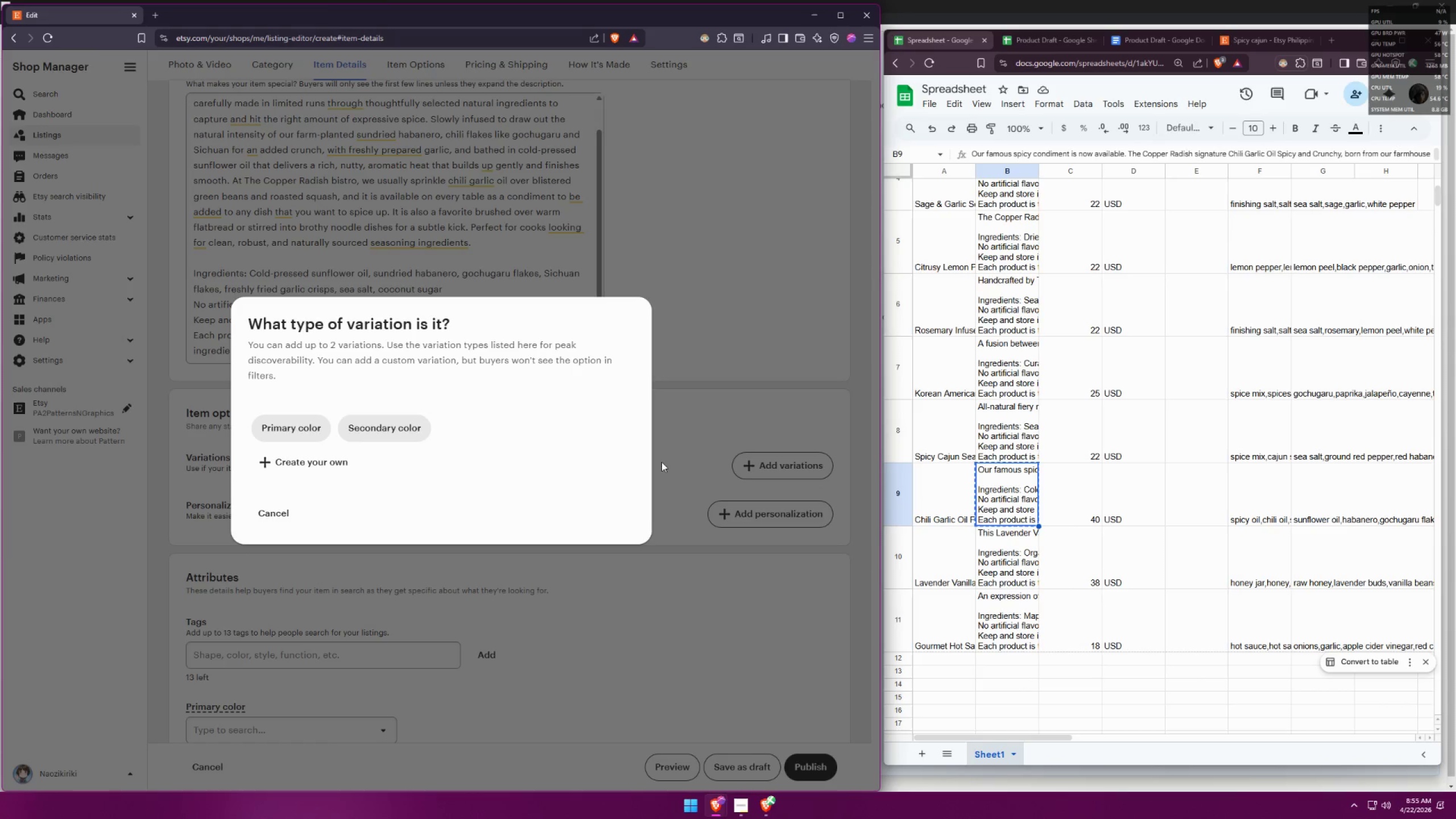 
left_click([272, 507])
 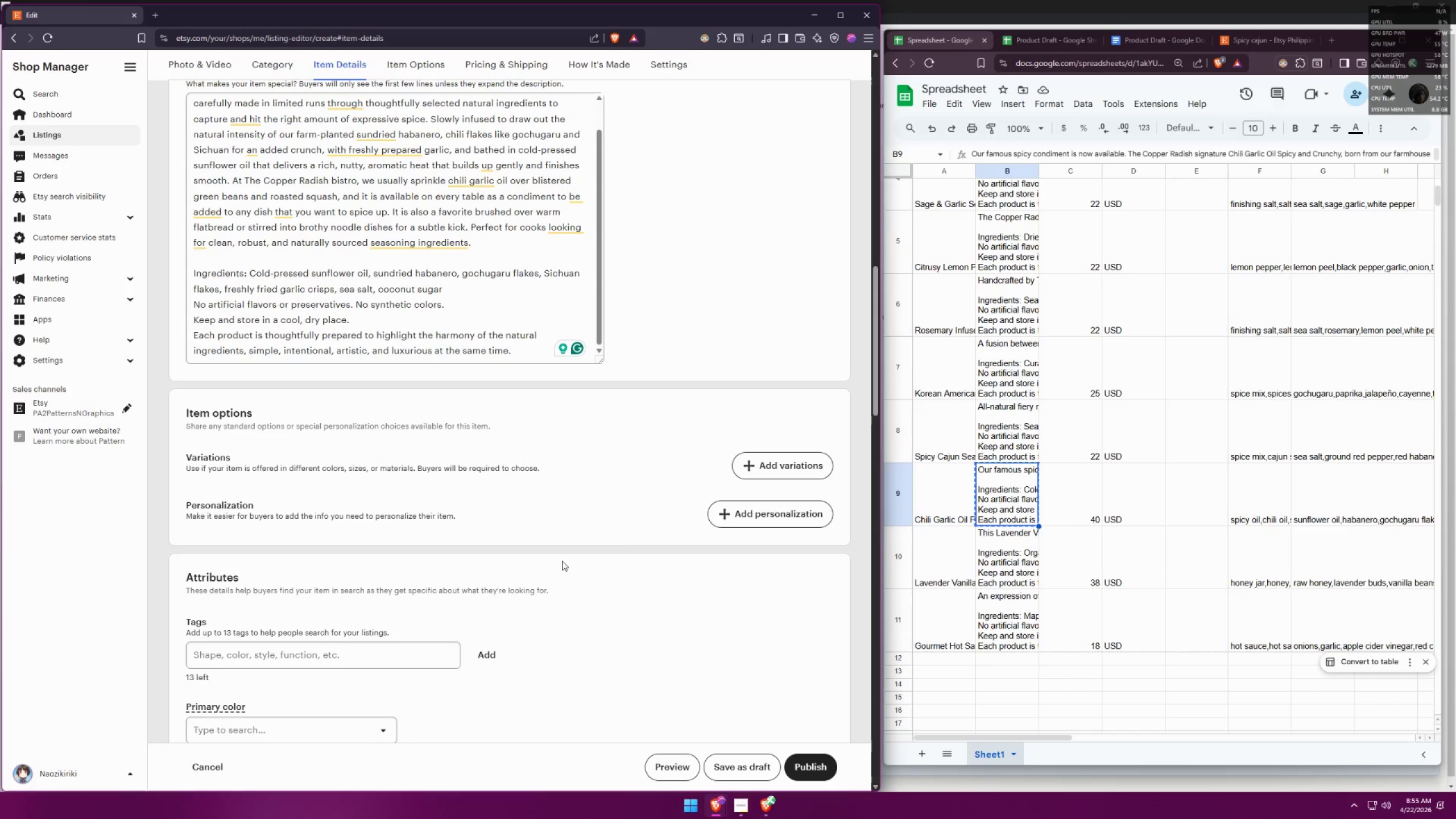 
left_click_drag(start_coordinate=[589, 572], to_coordinate=[592, 573])
 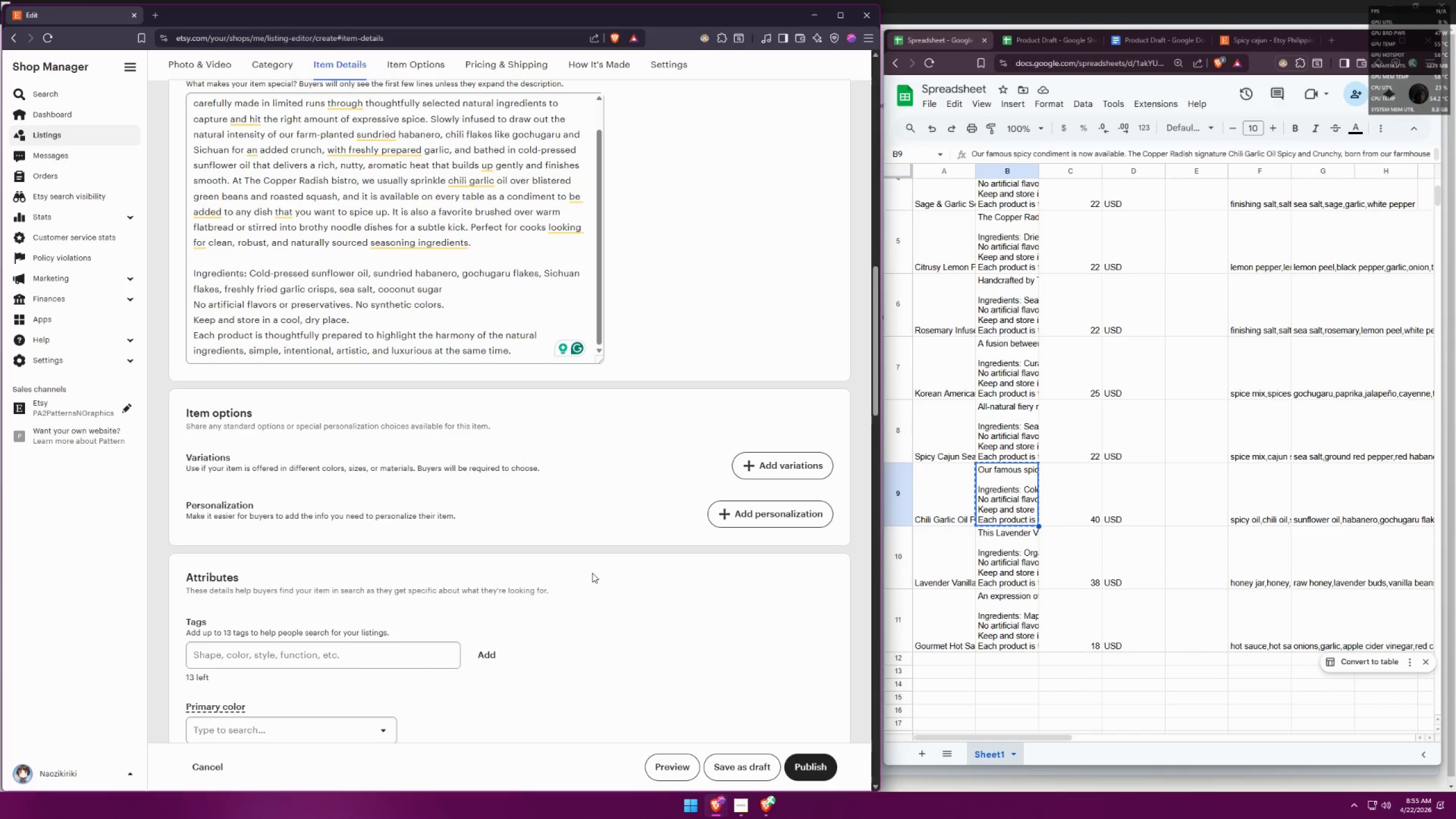 
scroll: coordinate [593, 571], scroll_direction: down, amount: 3.0
 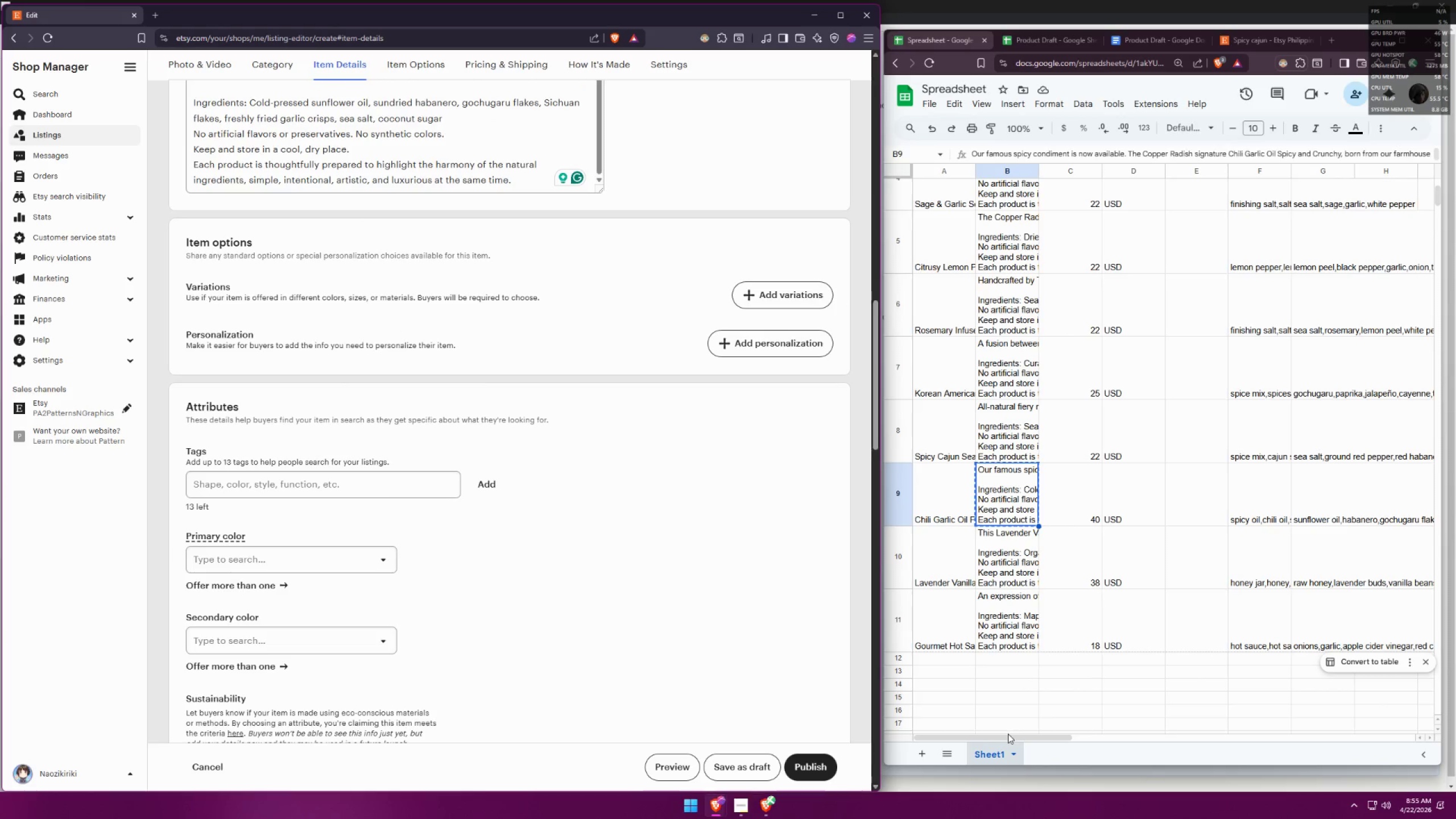 
left_click_drag(start_coordinate=[1006, 738], to_coordinate=[1091, 726])
 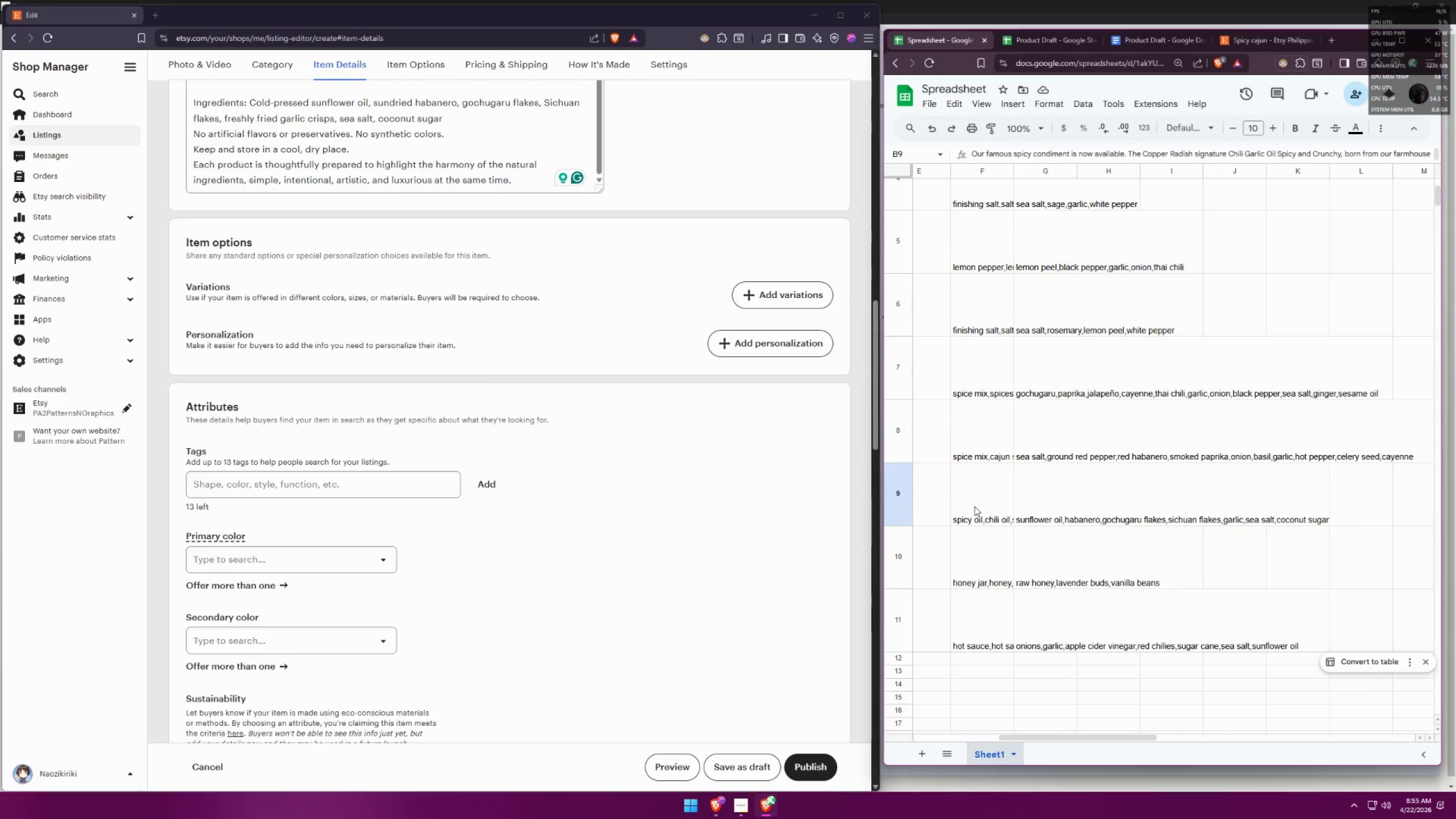 
double_click([975, 505])
 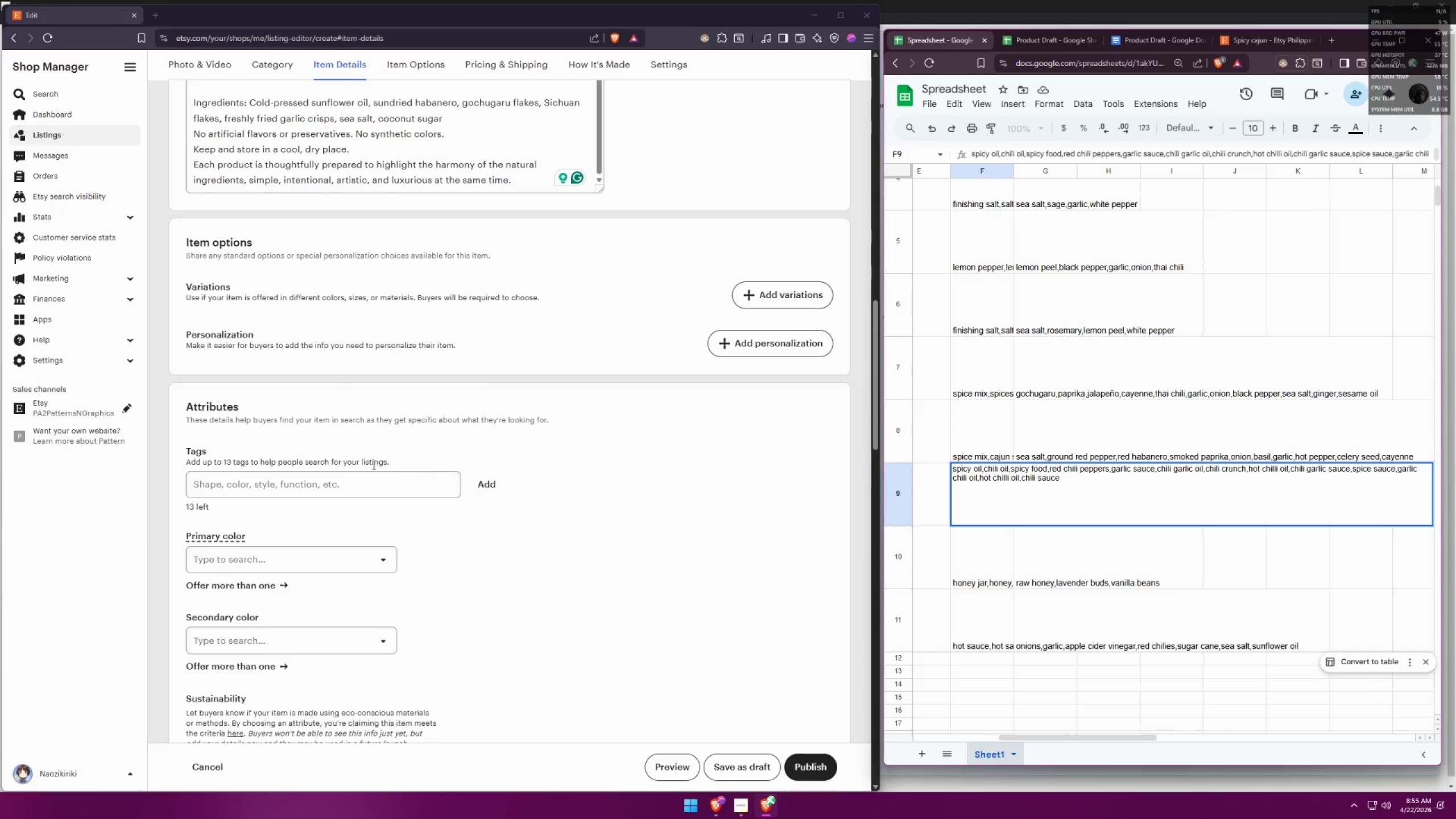 
left_click([345, 487])
 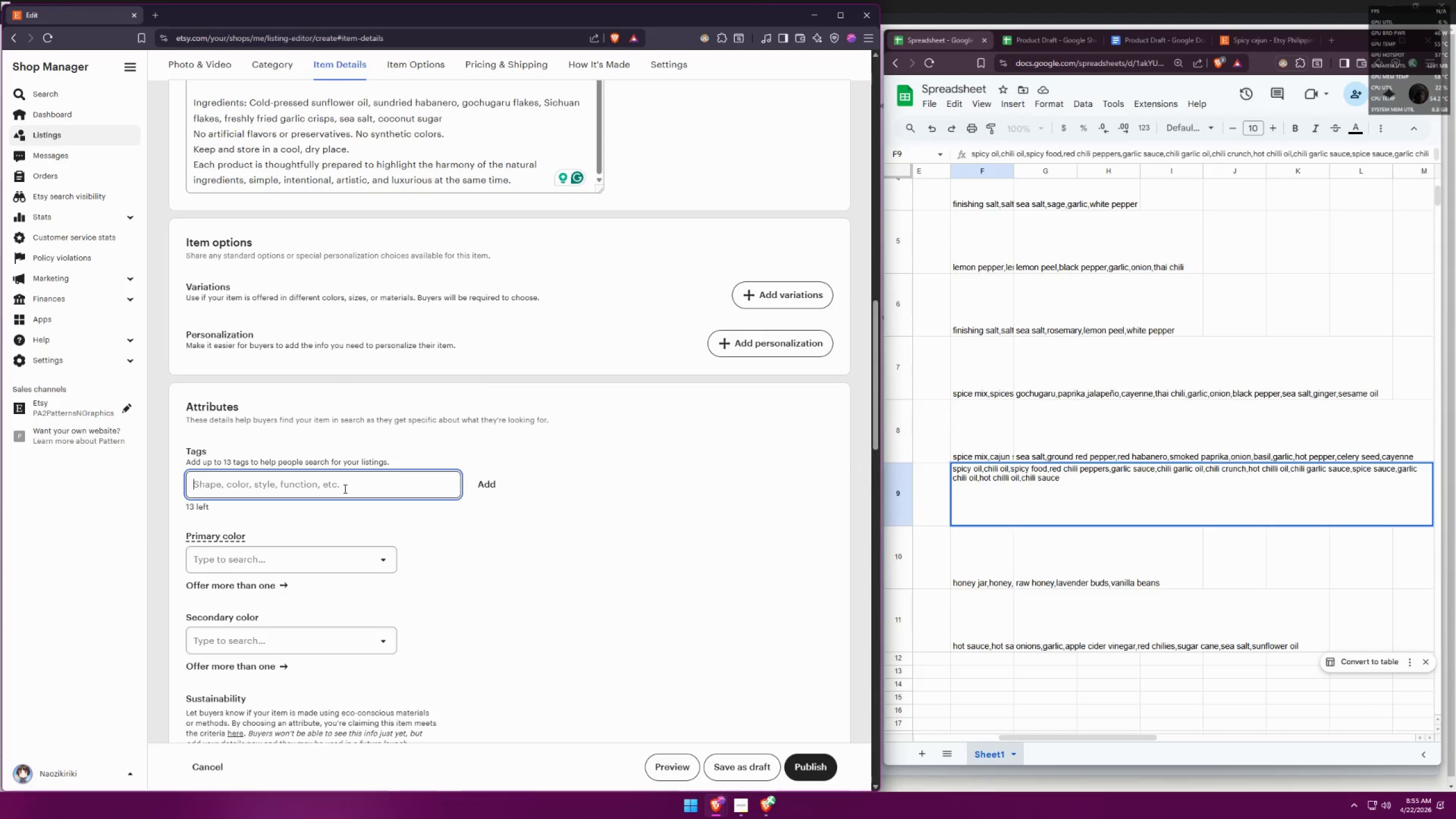 
type(spicy oil,chili oil,)
key(Backspace)
key(Backspace)
key(Backspace)
key(Backspace)
key(Backspace)
key(Backspace)
key(Backspace)
key(Backspace)
key(Backspace)
key(Backspace)
key(Backspace)
 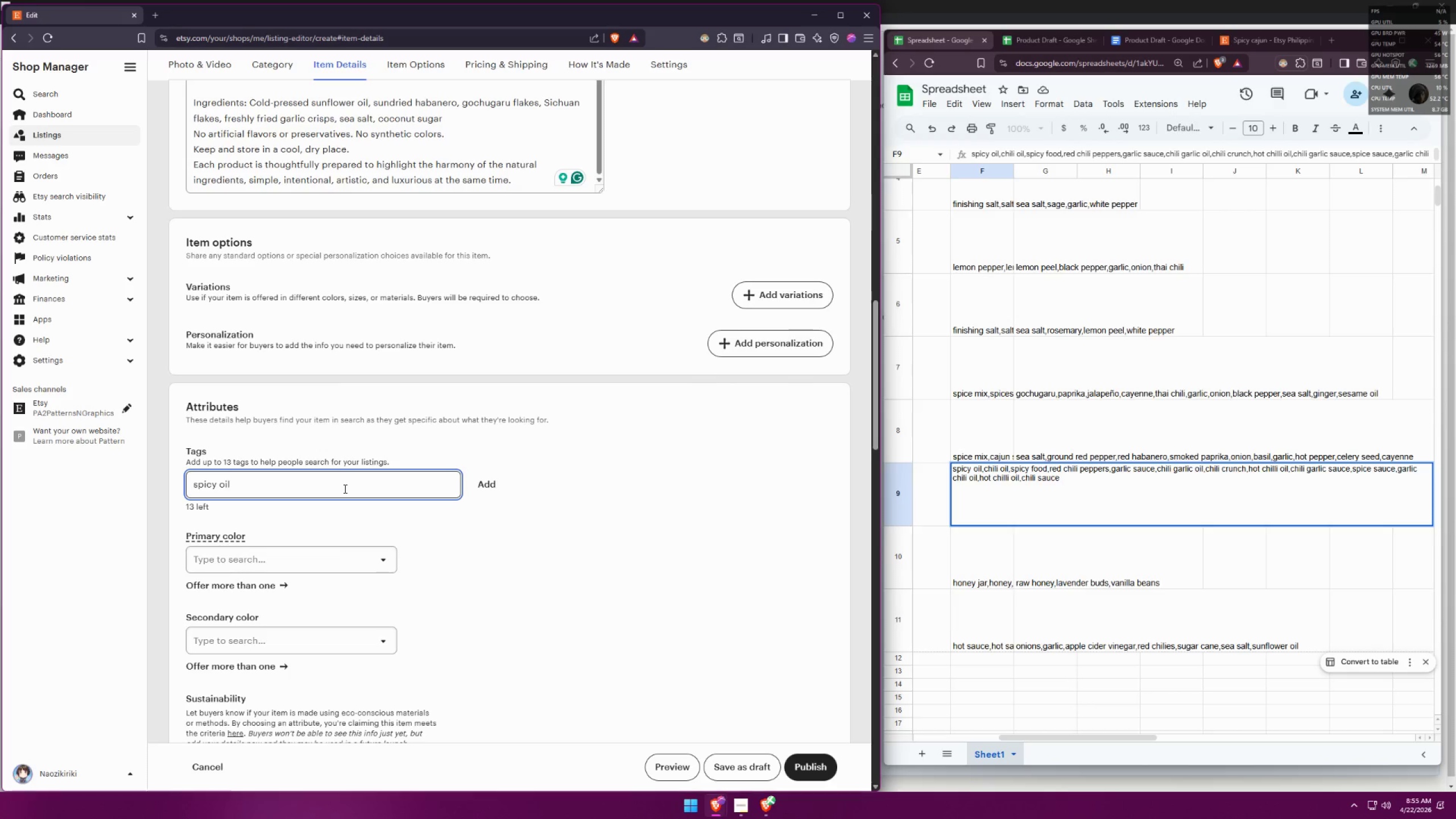 
key(Enter)
 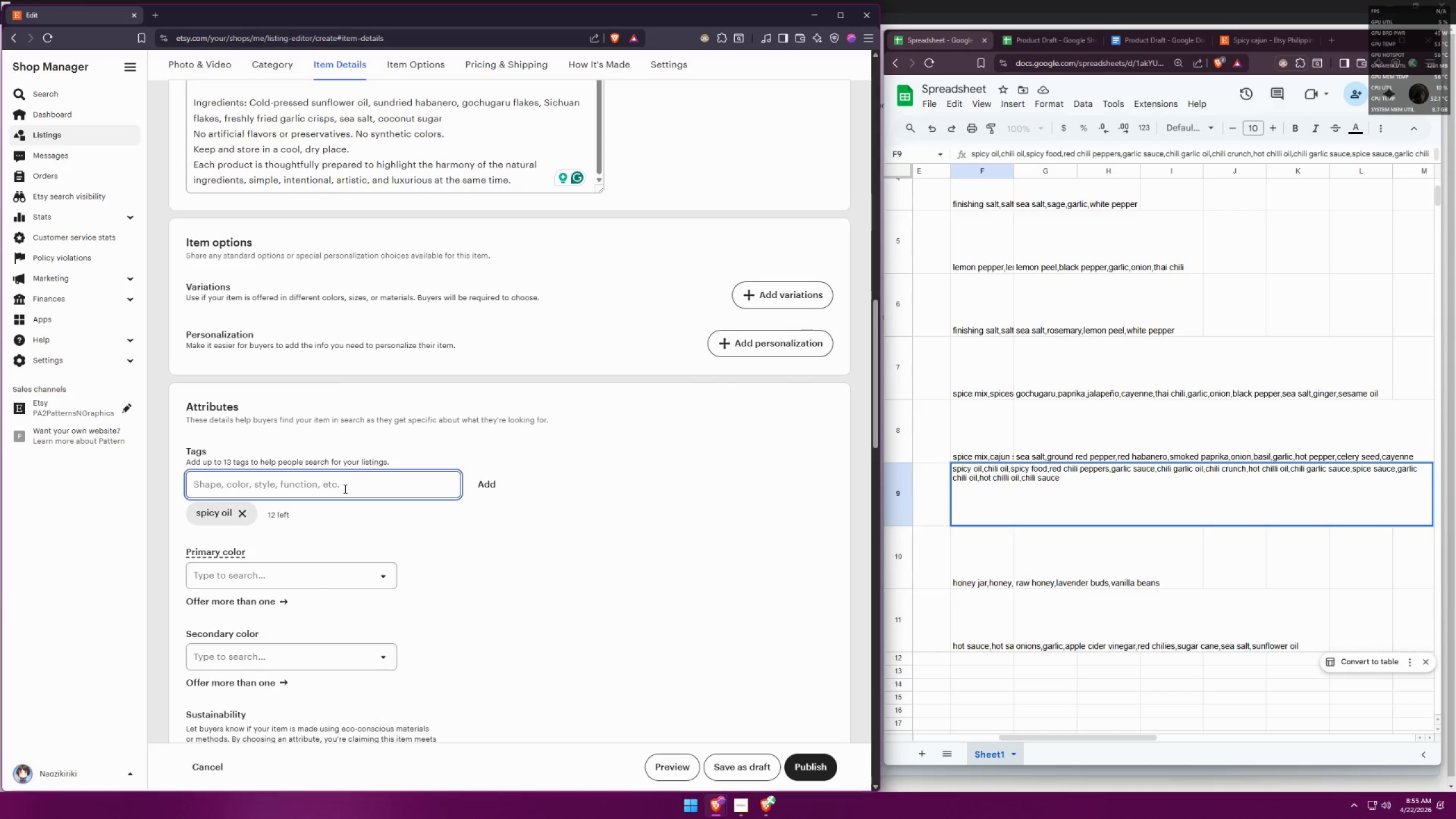 
type(s)
key(Backspace)
type(chili oil)
 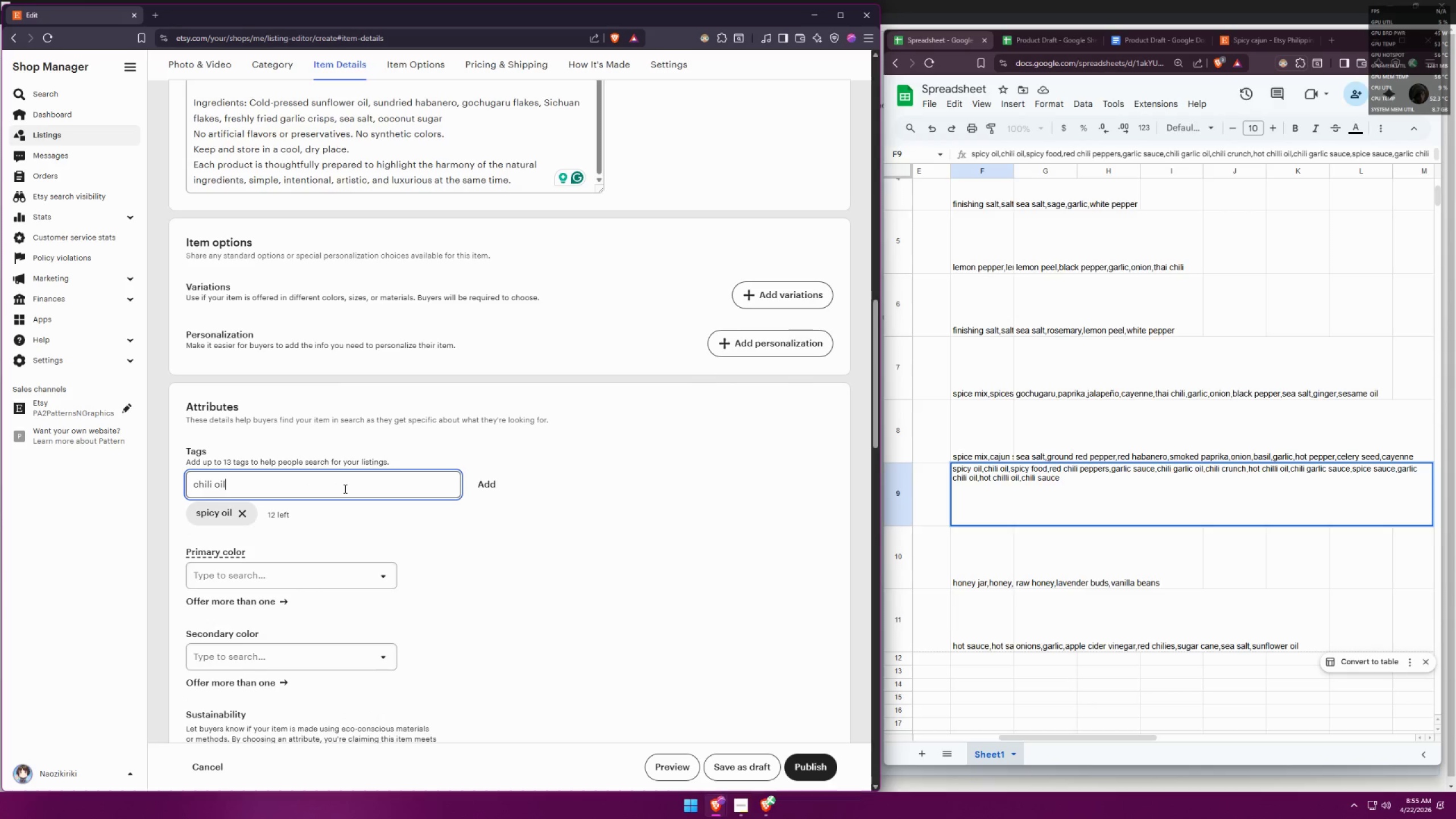 
key(Enter)
 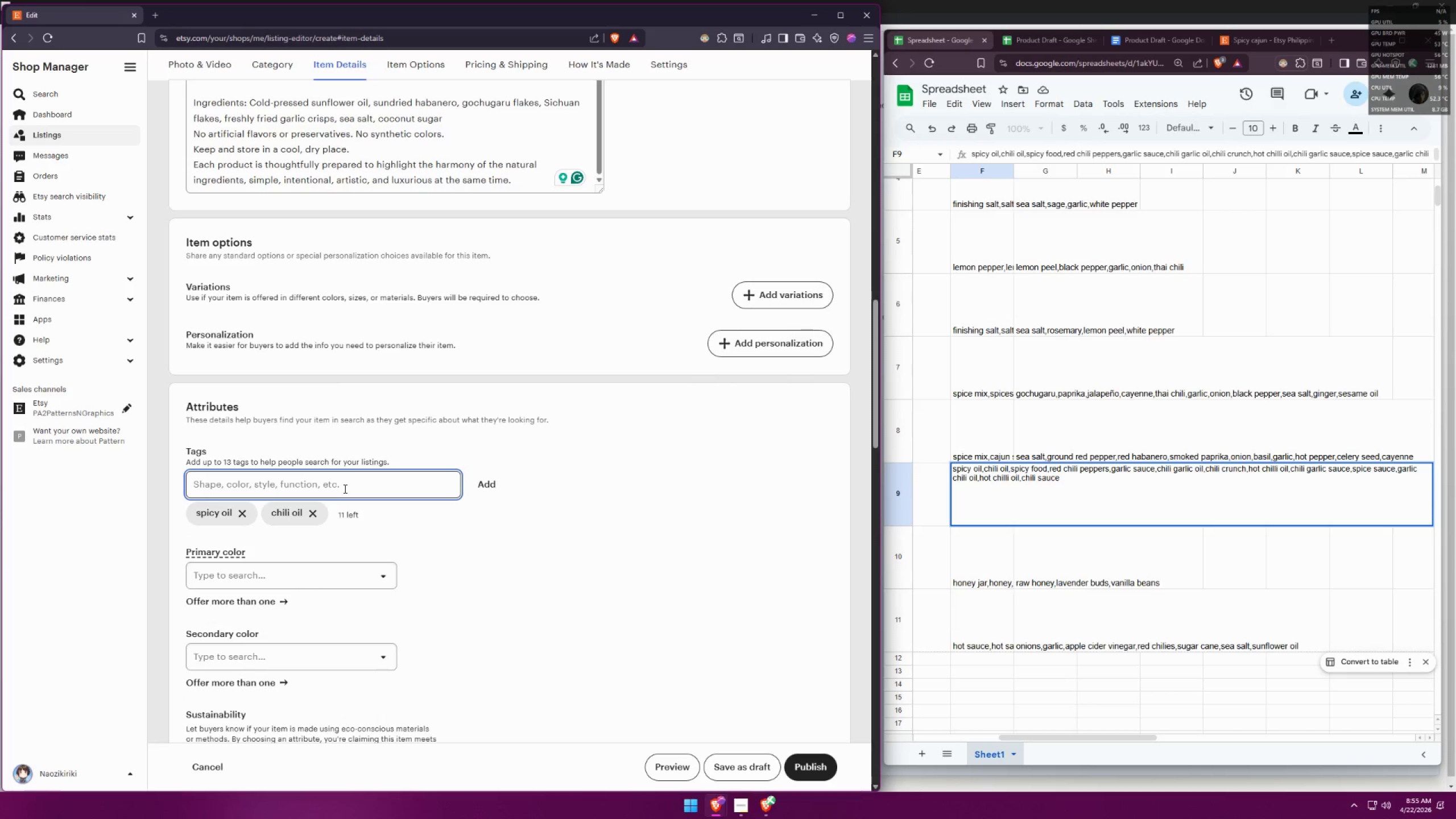 
type(spicy food)
 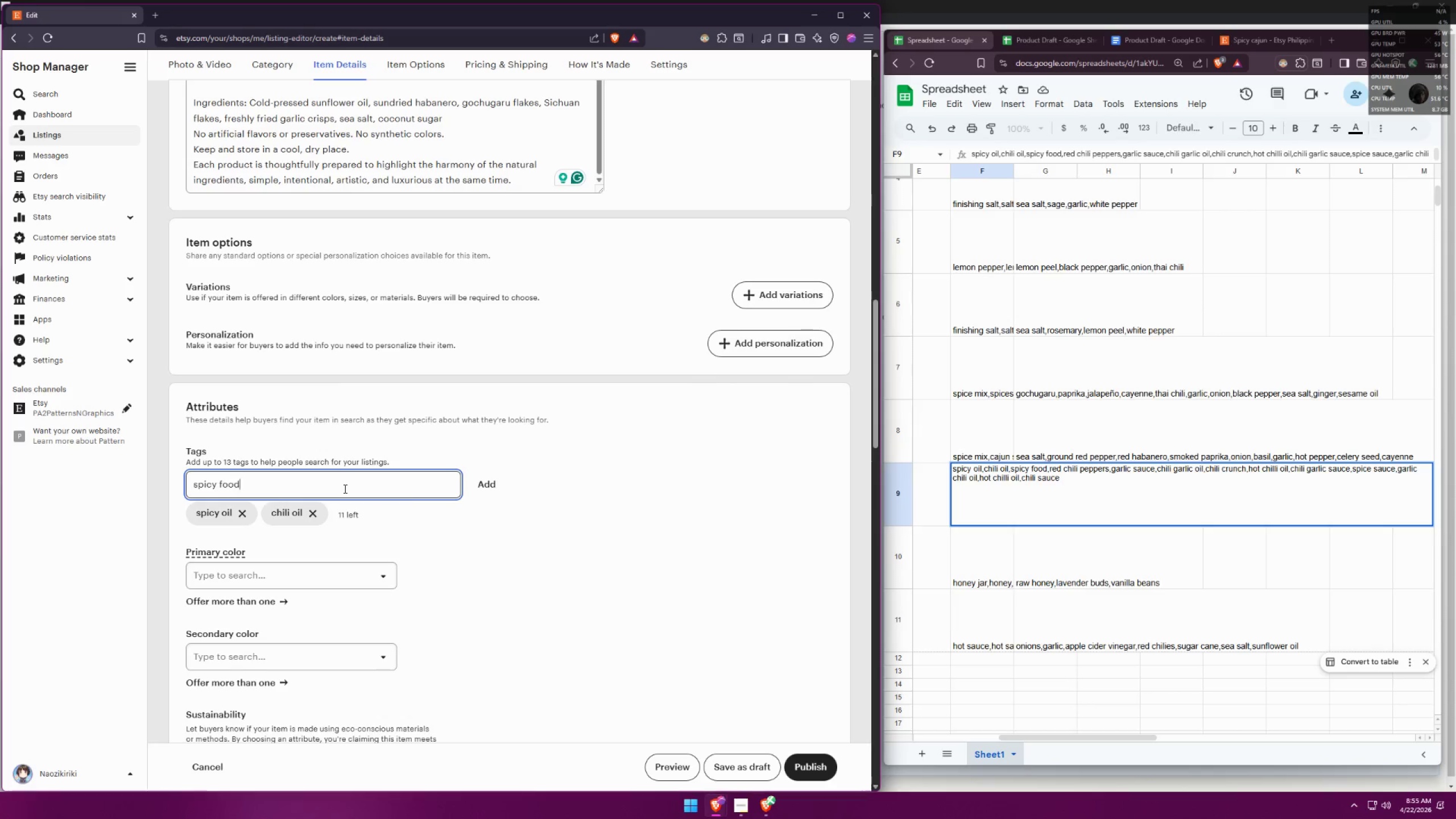 
key(Enter)
 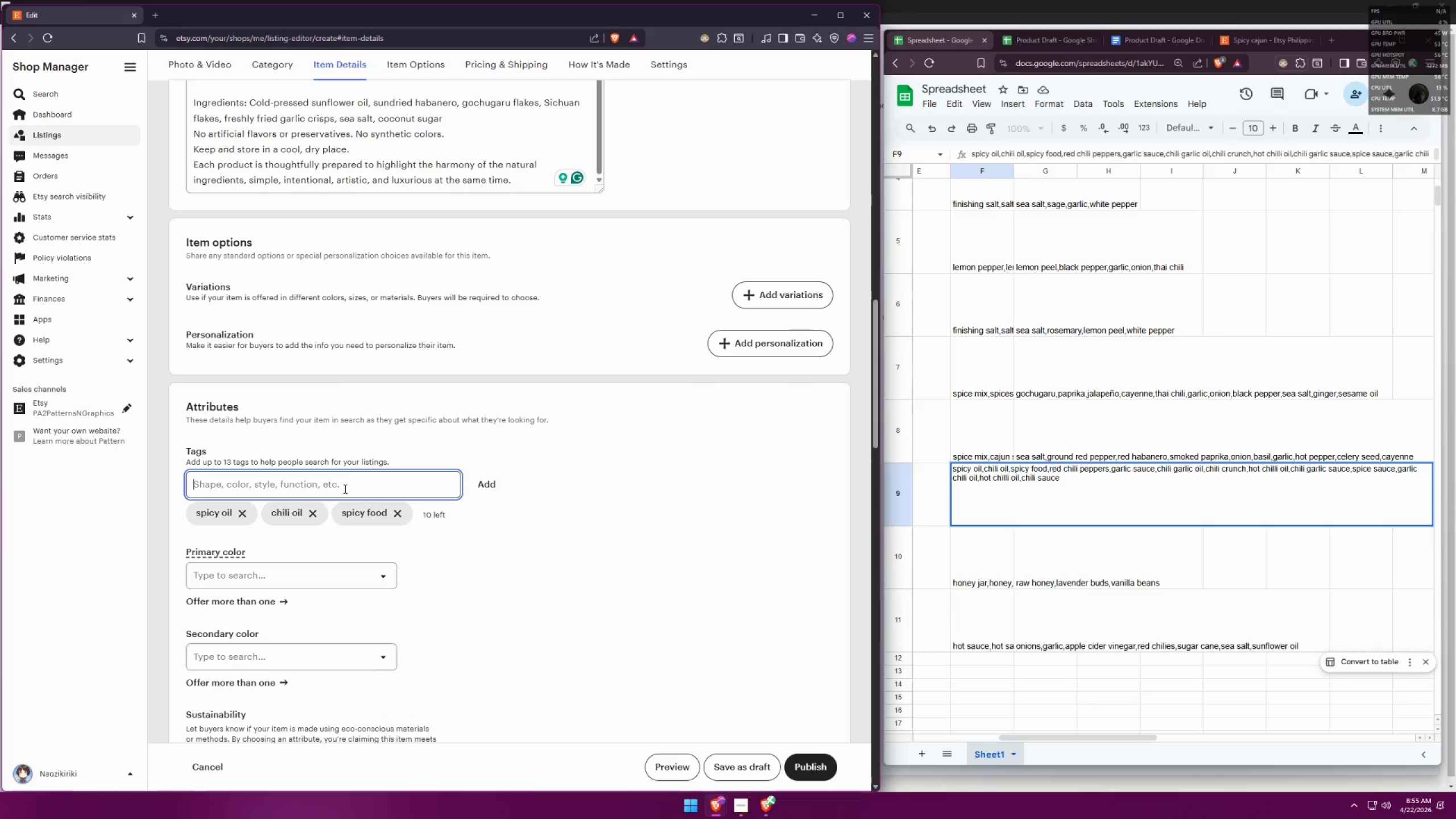 
type(red chili peppers)
 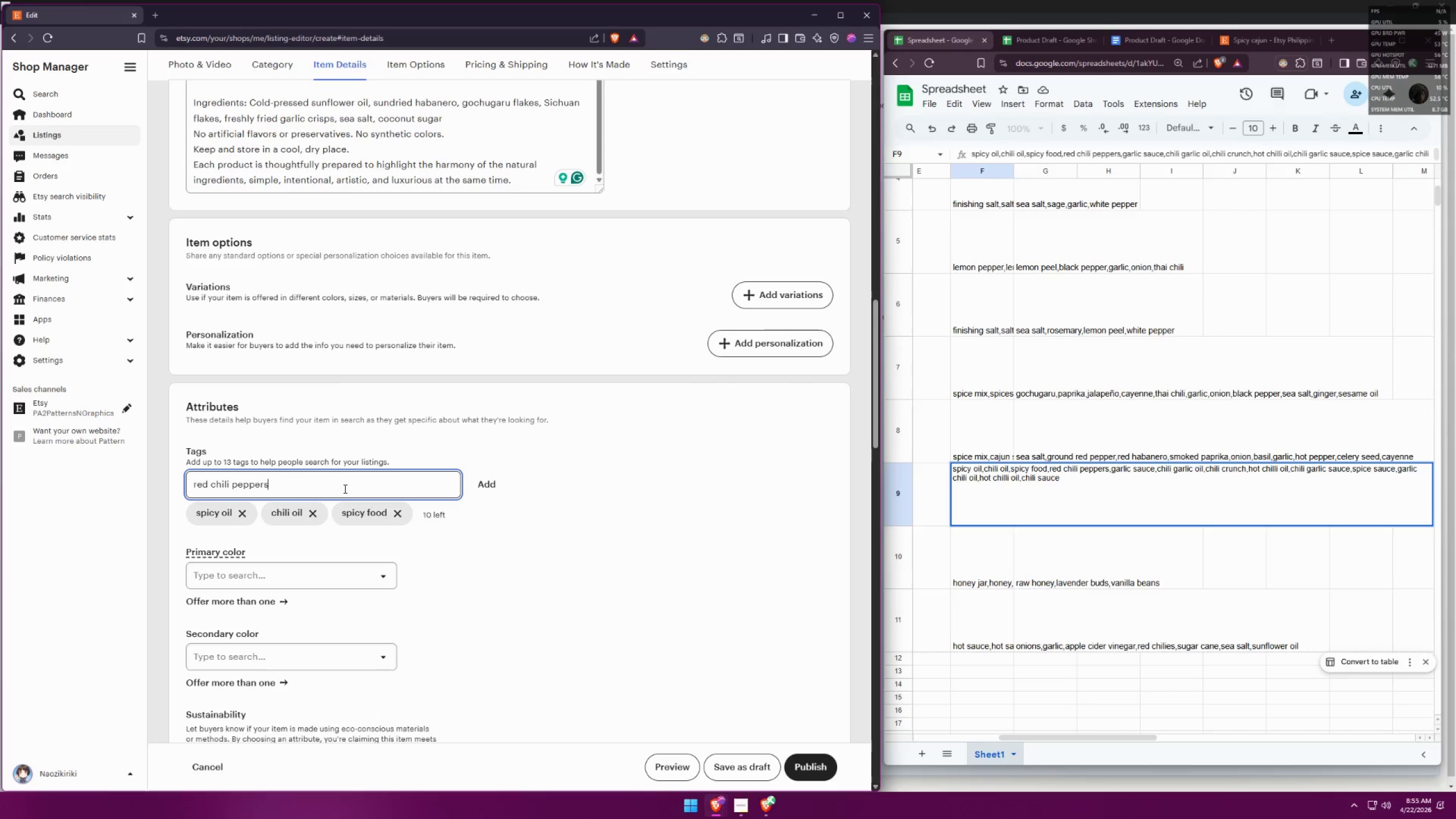 
key(Enter)
 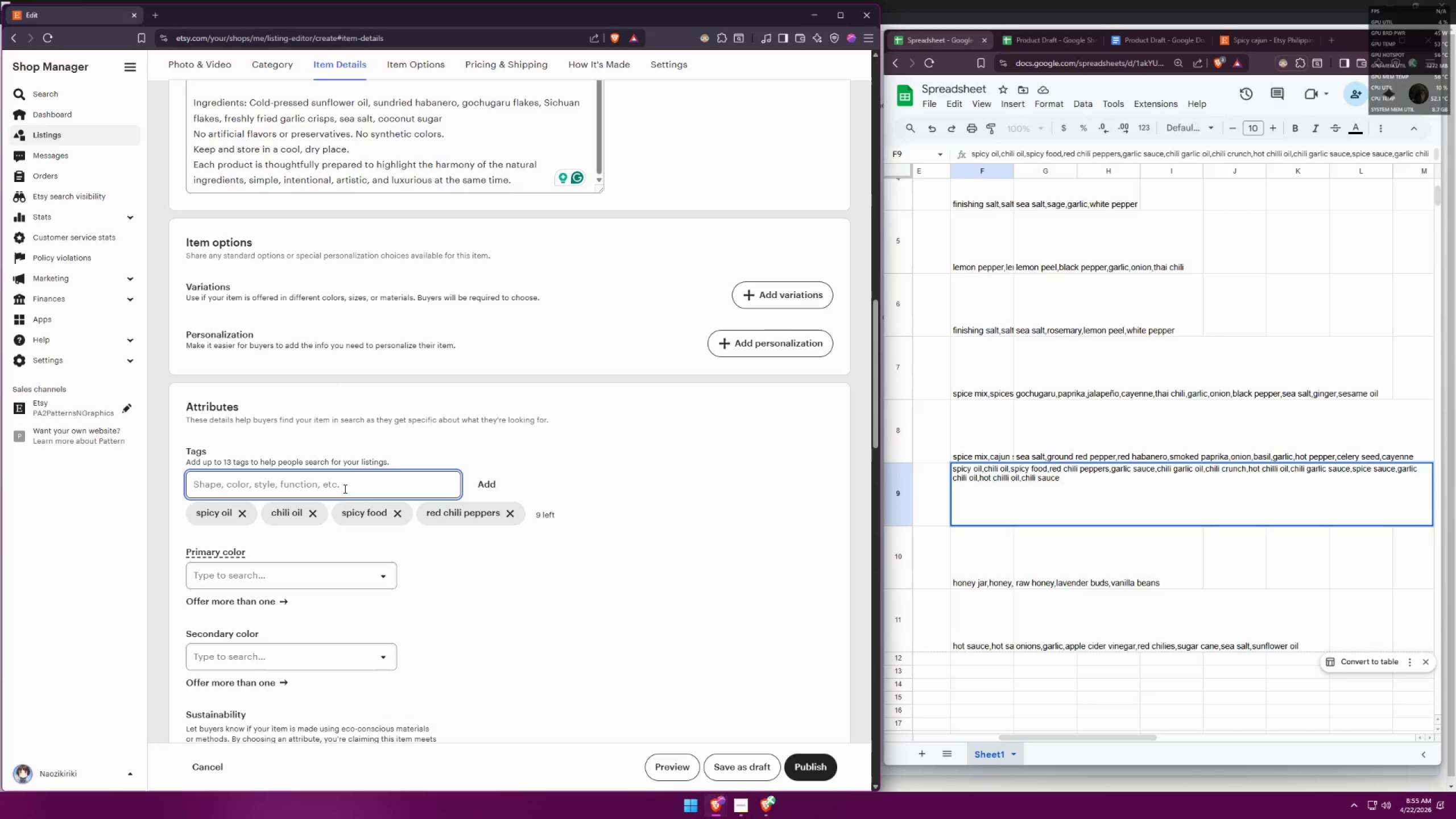 
type(garlic sauce)
 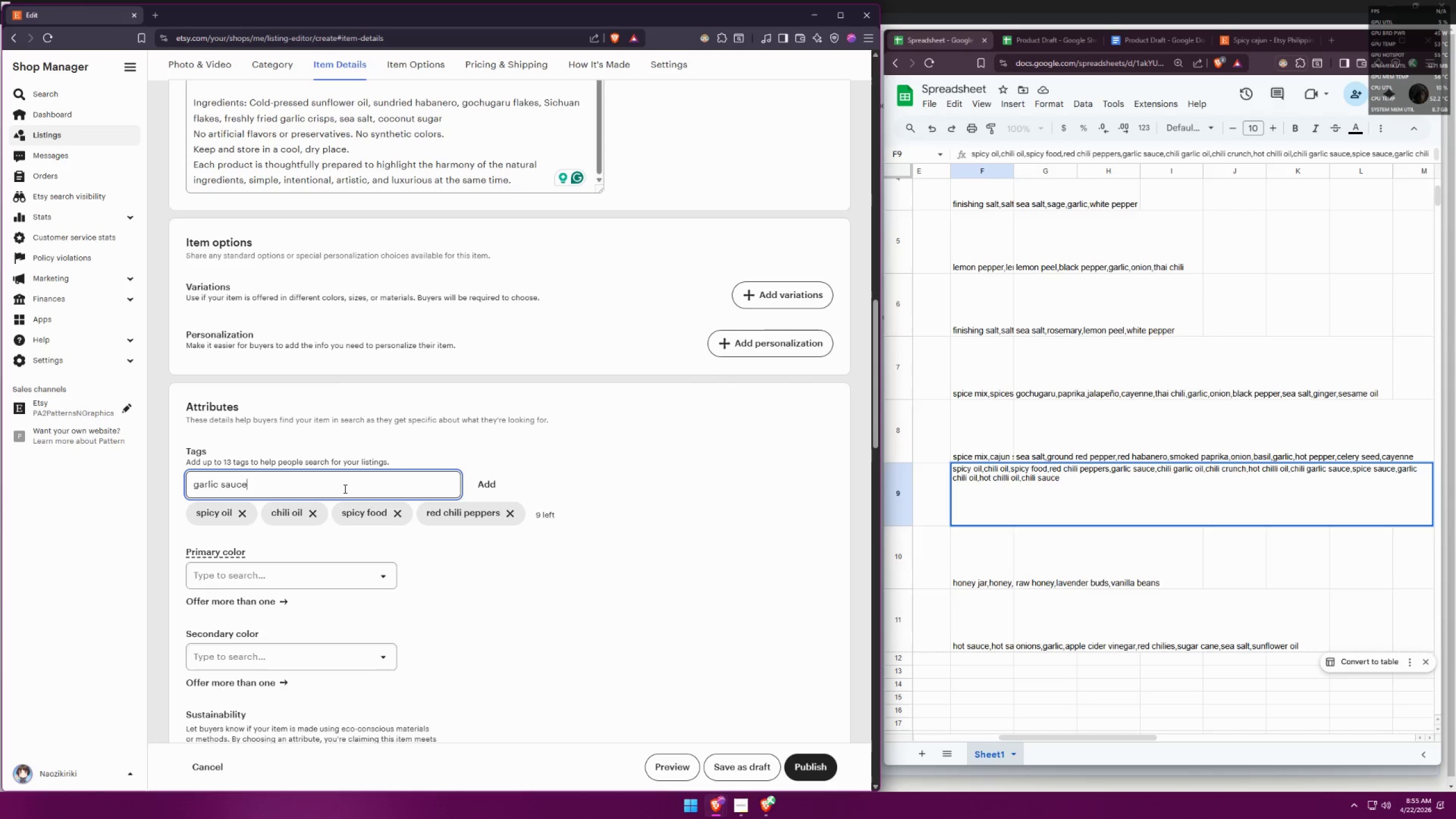 
key(Enter)
 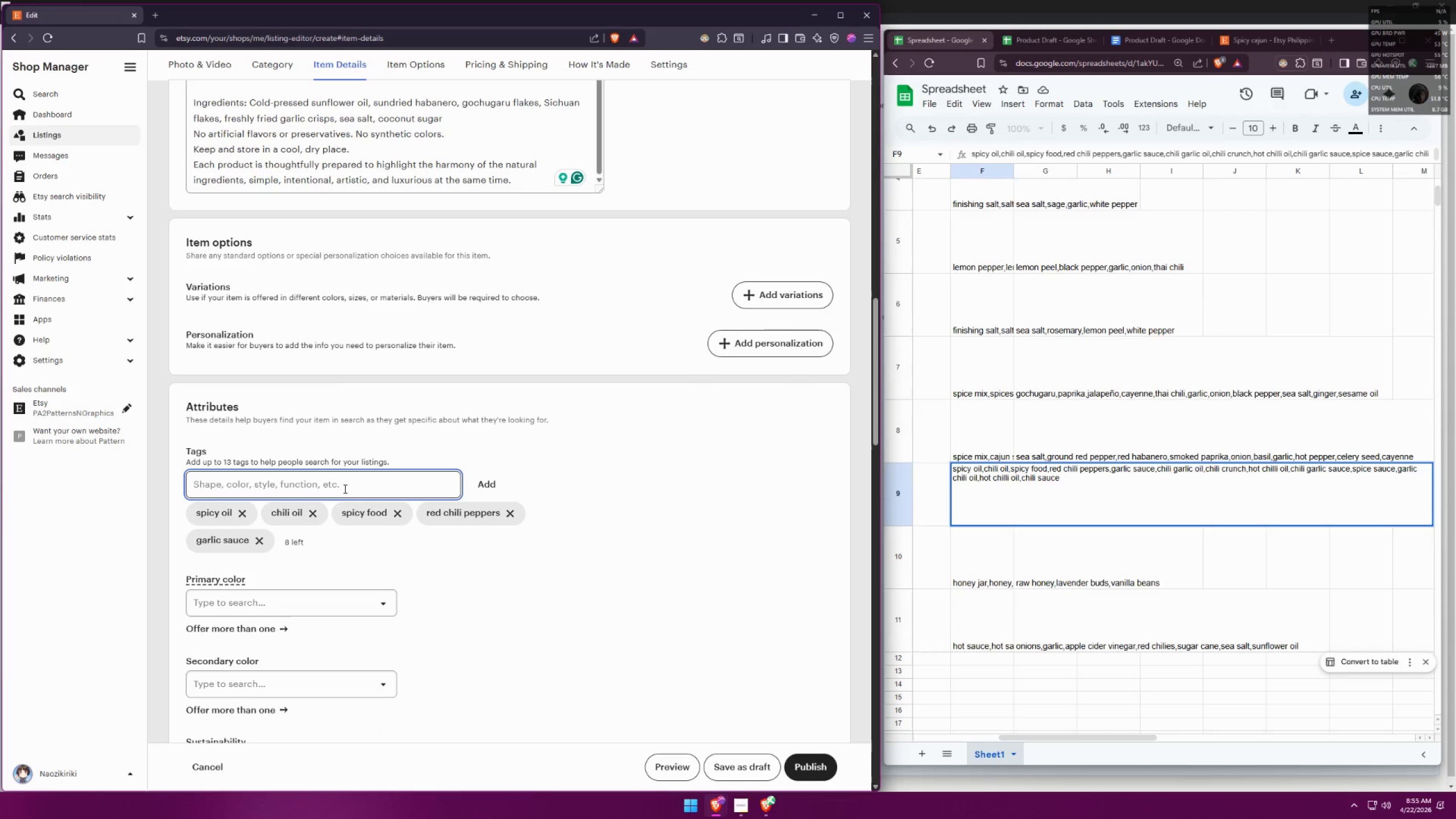 
type(chili garlic oil)
 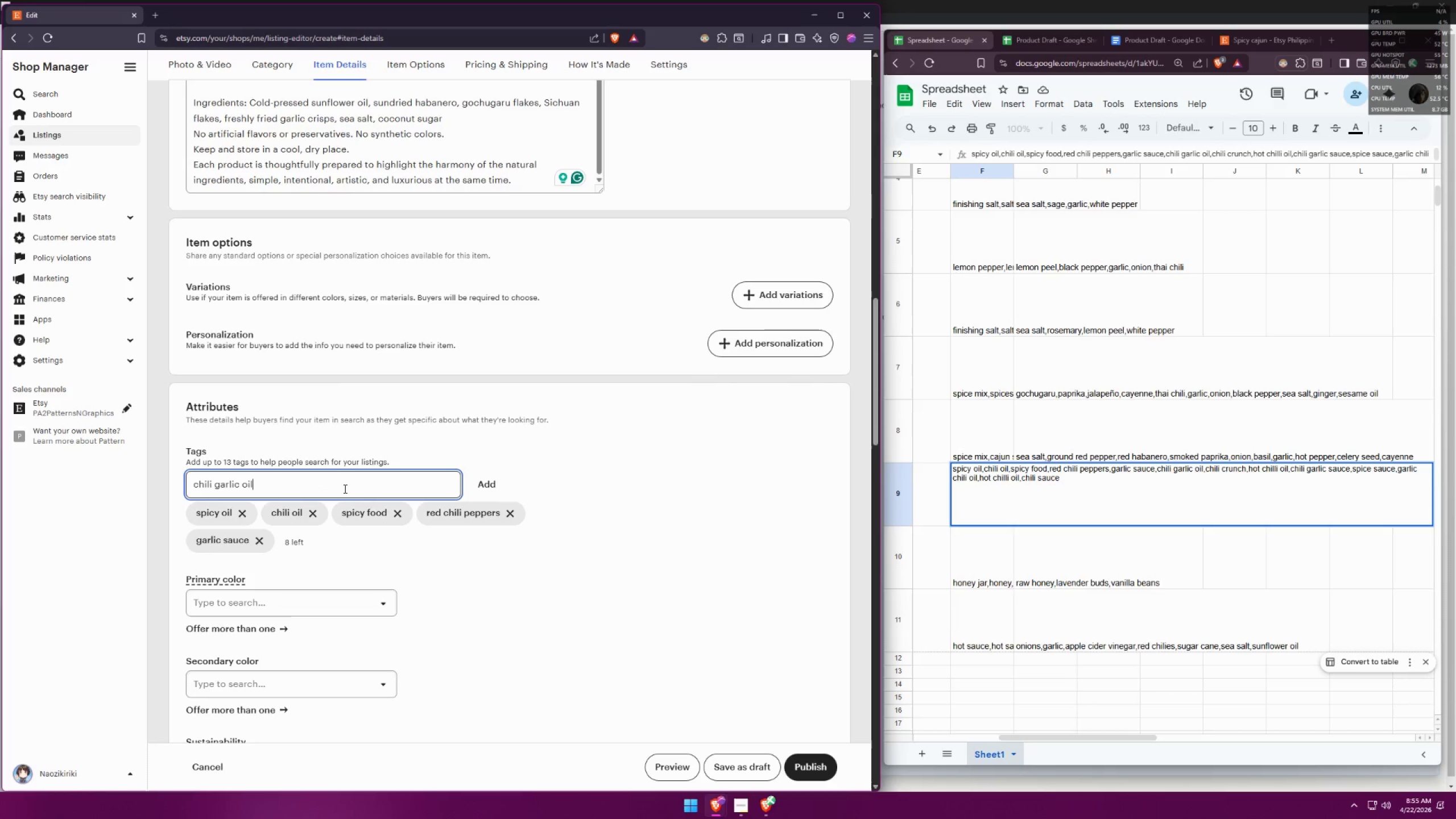 
key(Enter)
 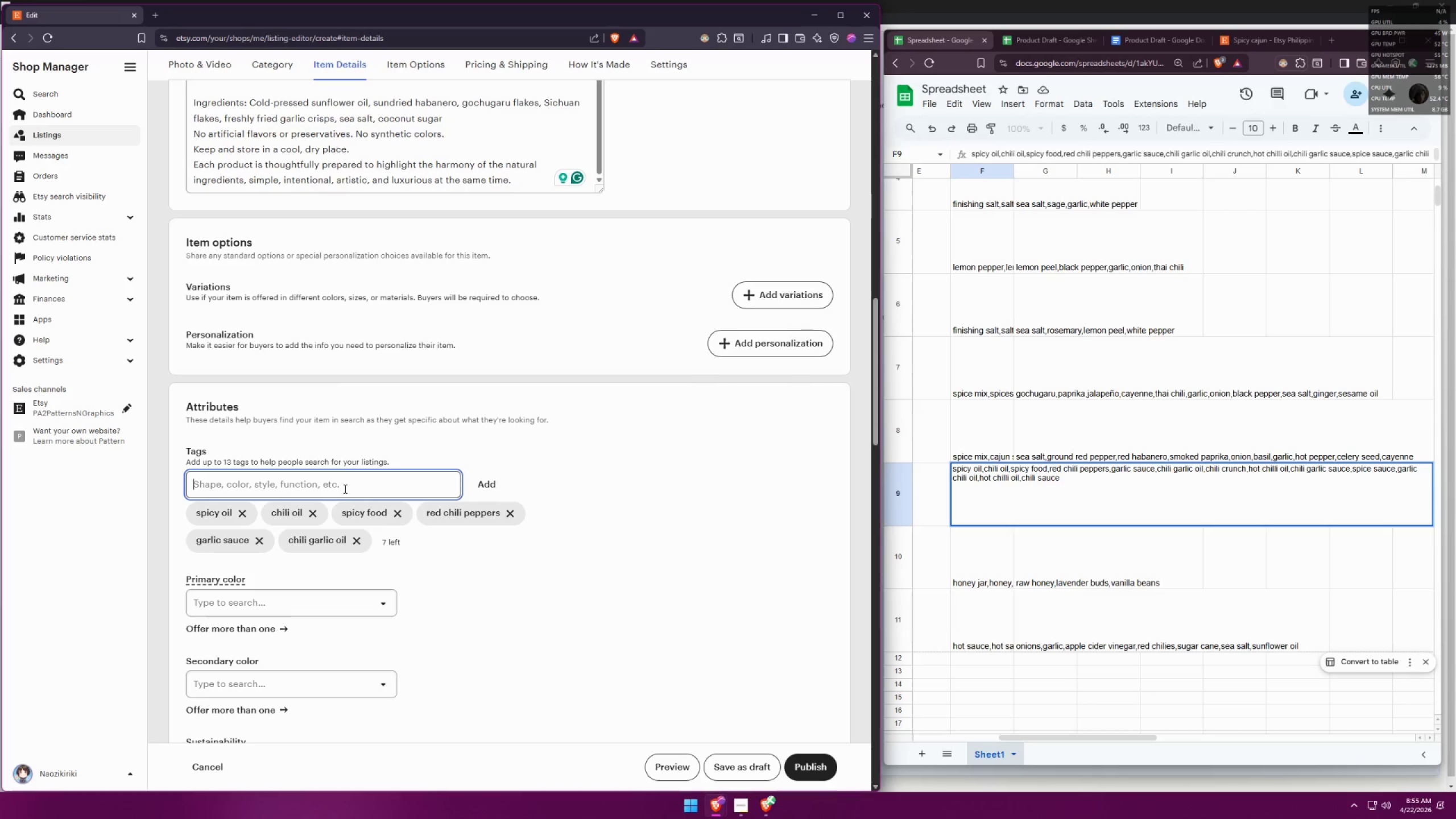 
type(chili crunch)
 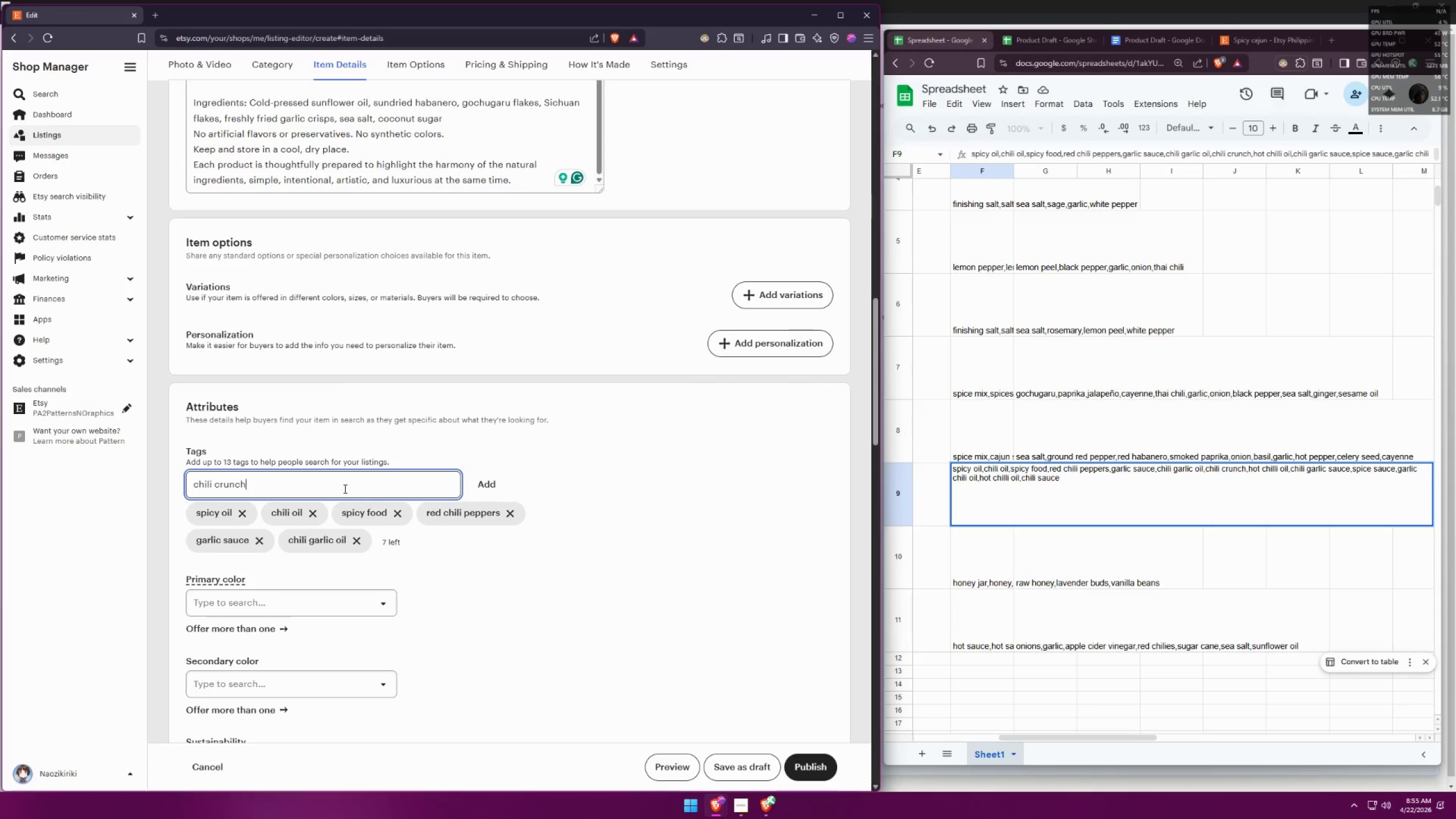 
key(Enter)
 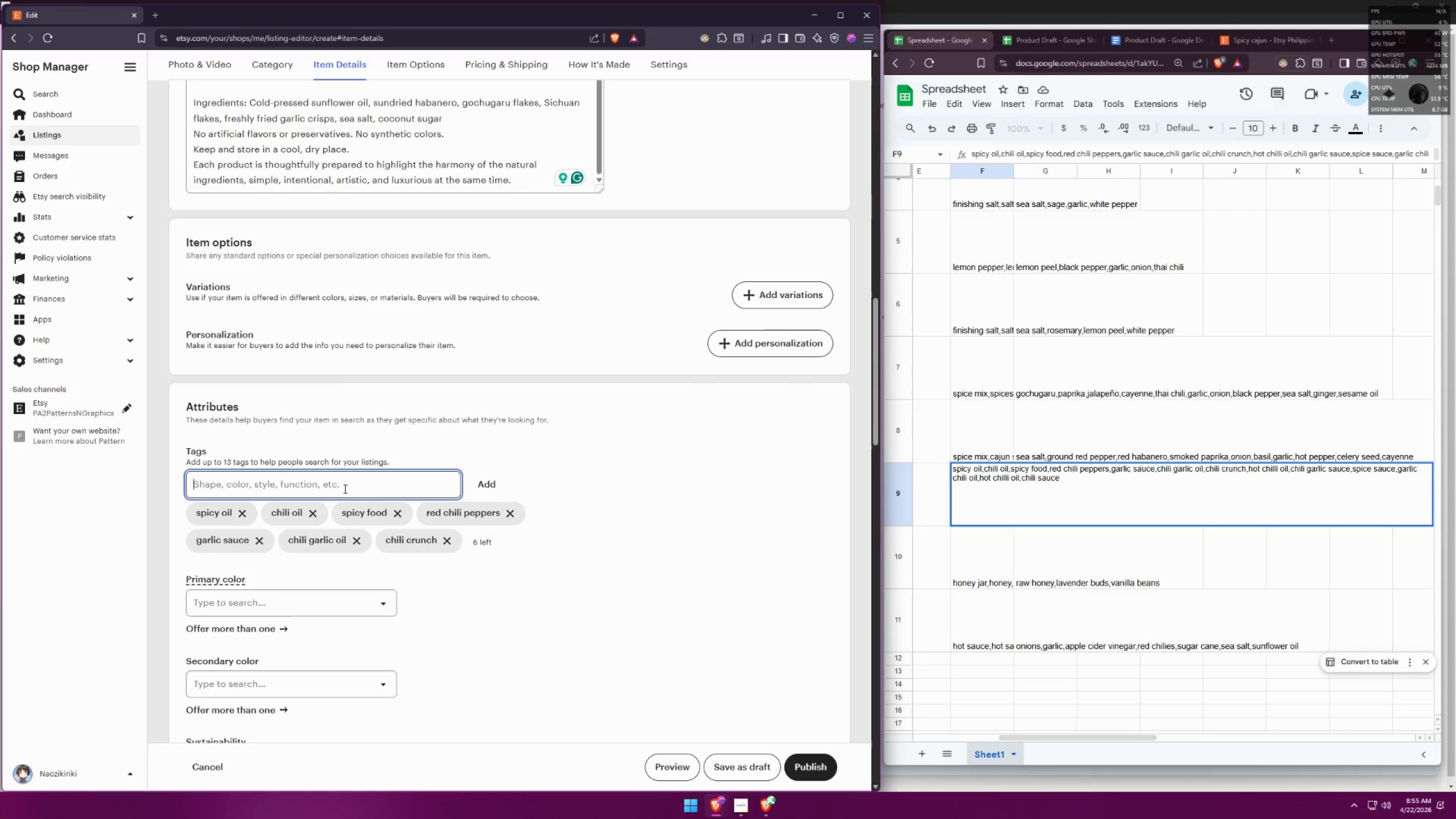 
type(hot chil)
 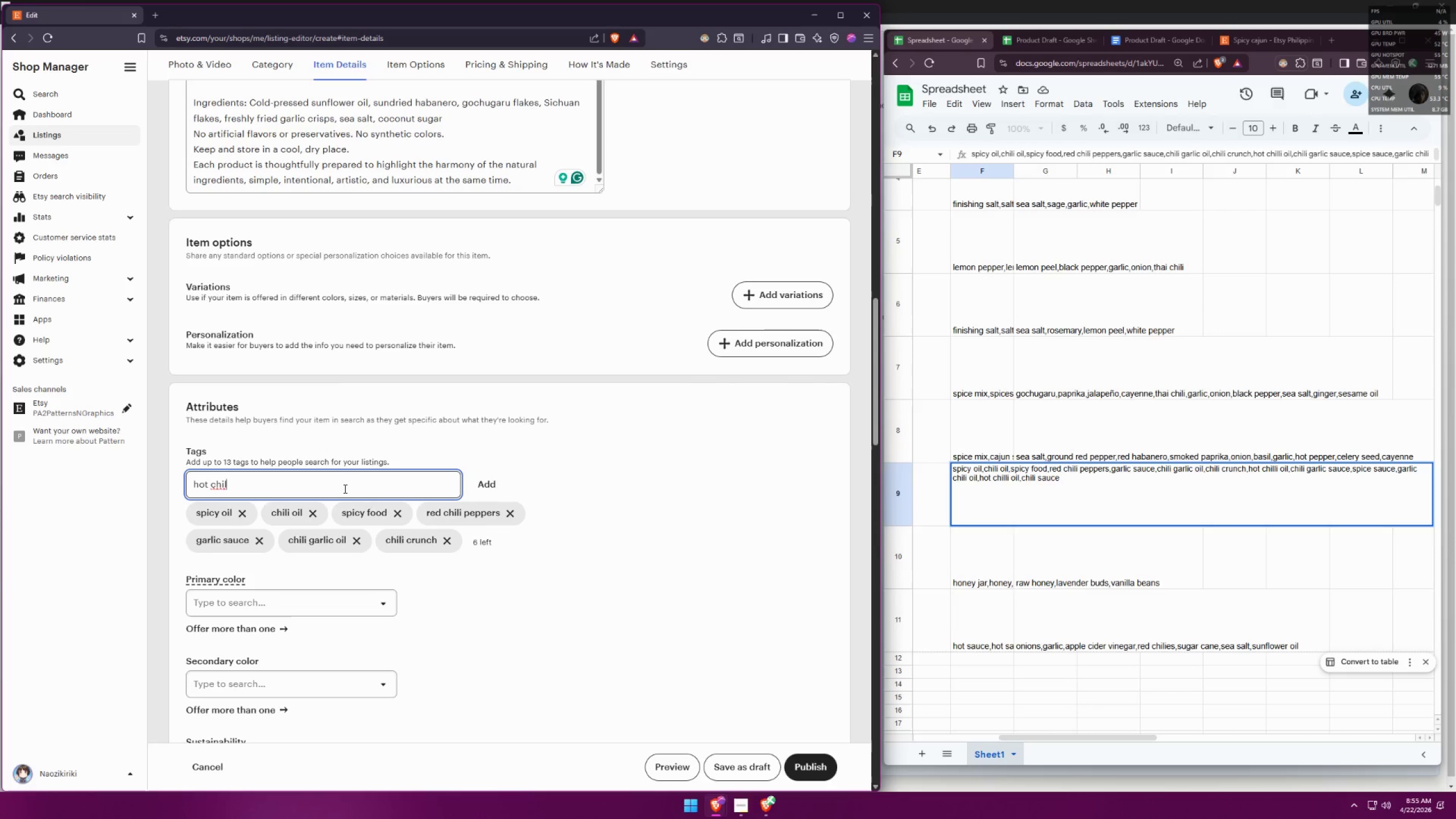 
wait(8.53)
 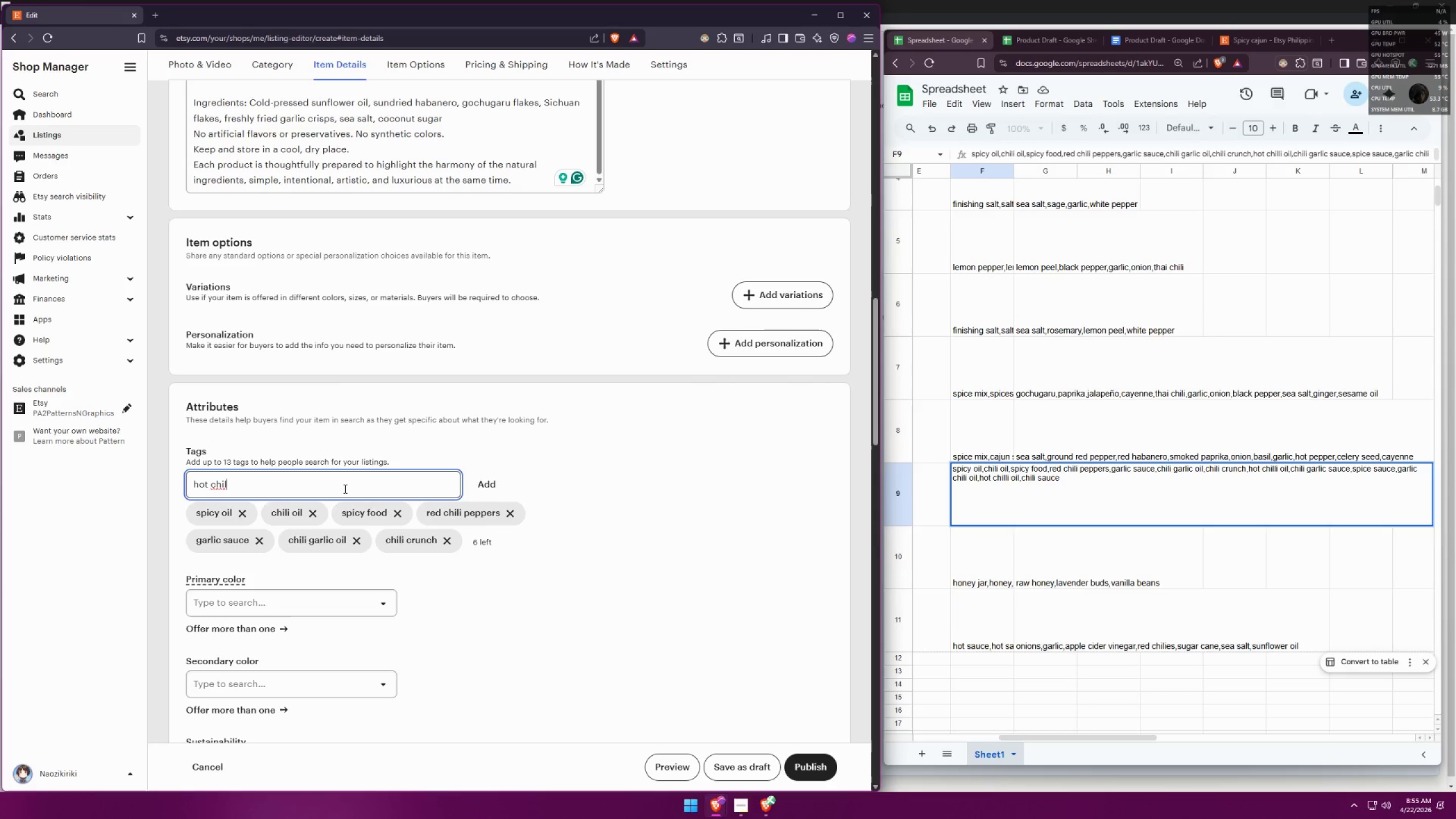 
key(I)
 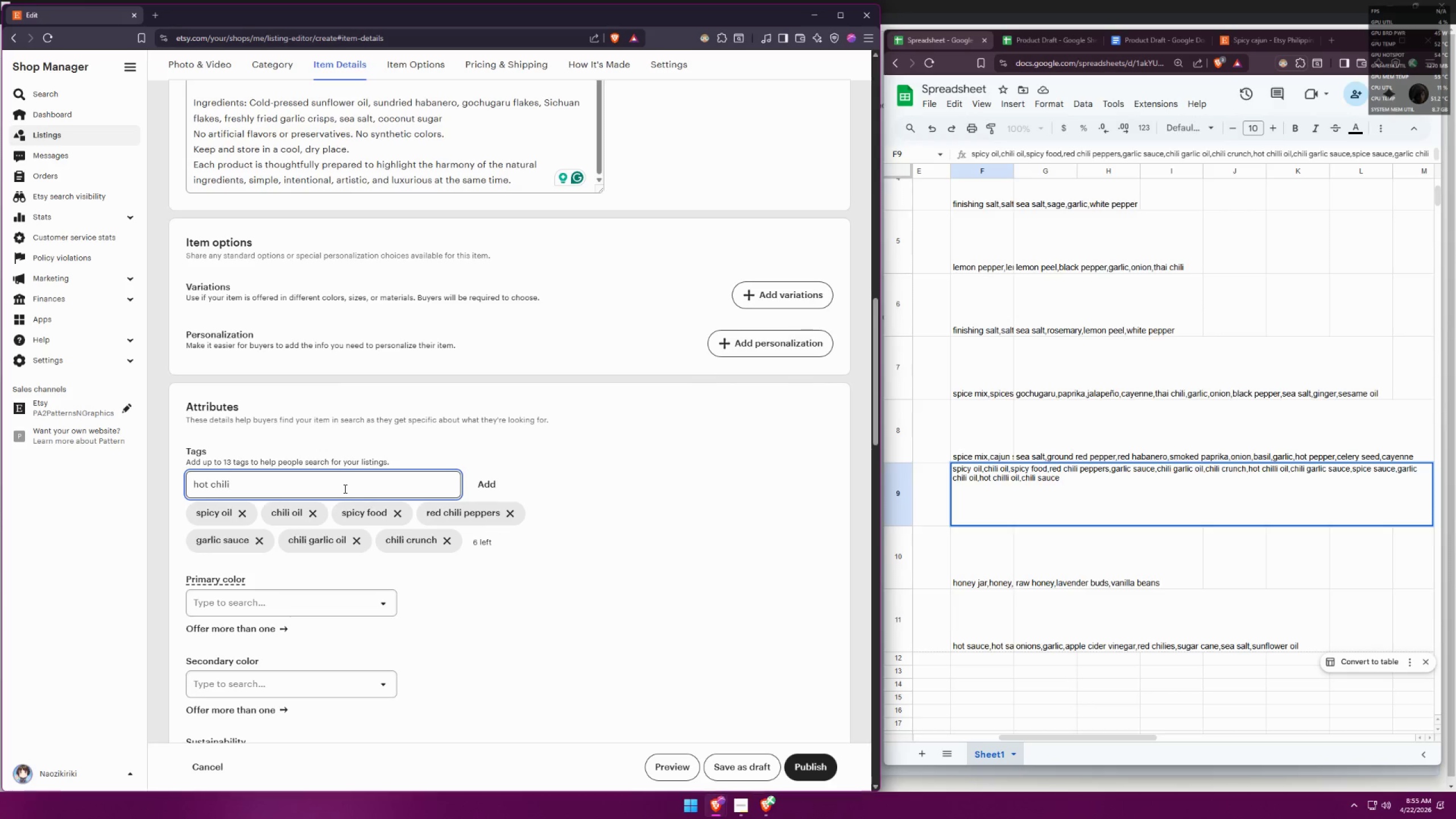 
key(Backspace)
 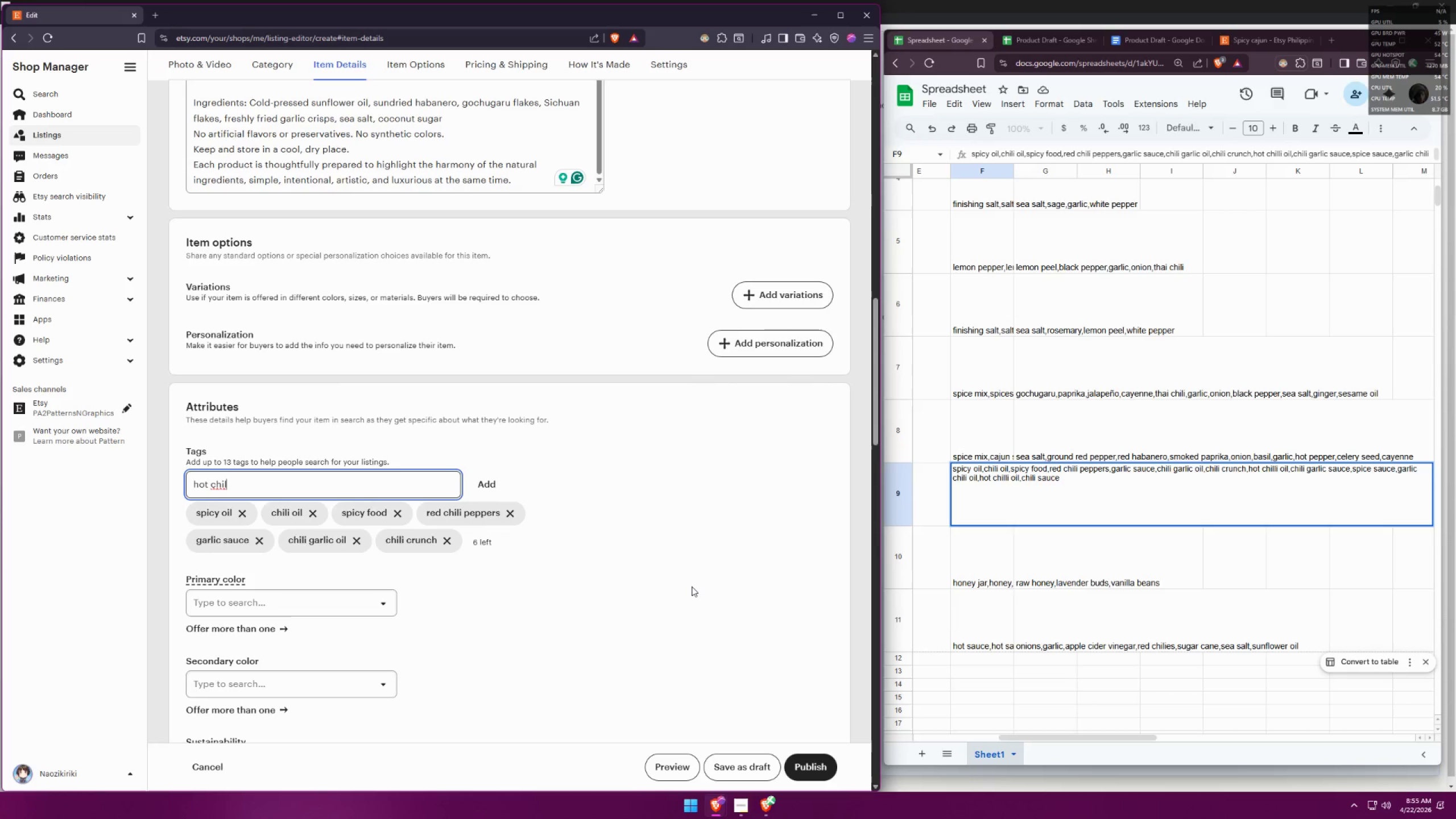 
type(lli oil)
 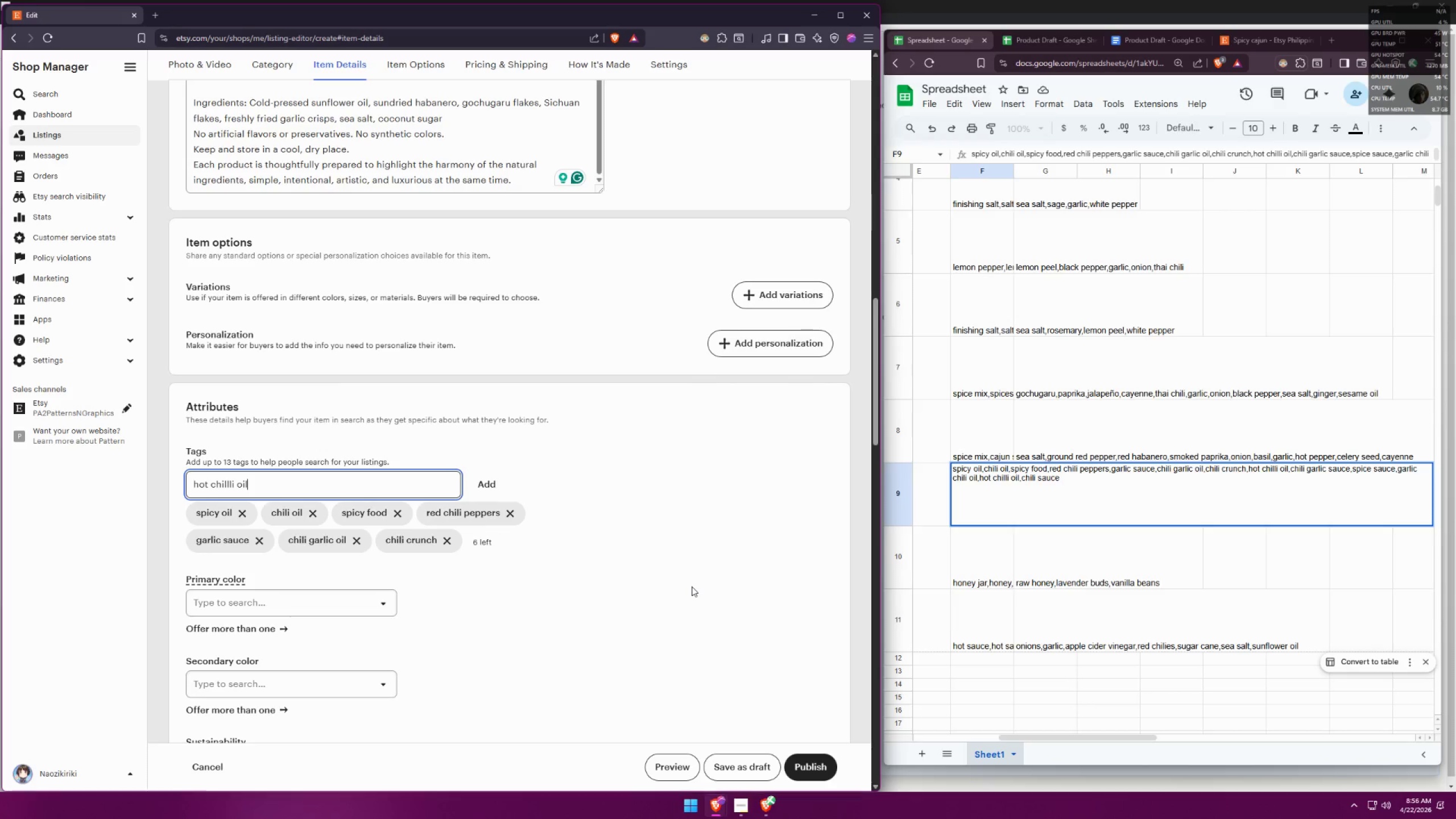 
key(Enter)
 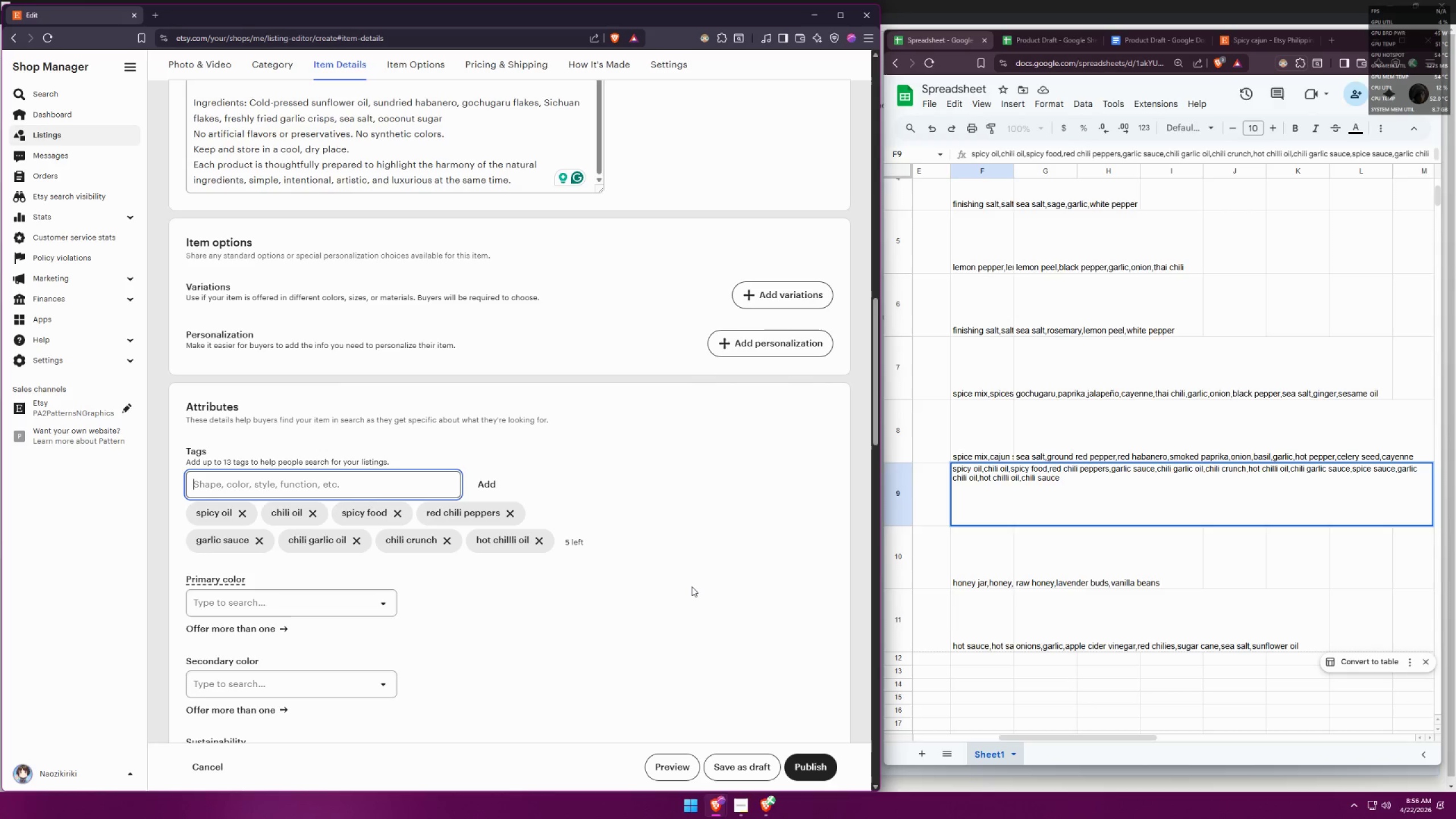 
type(chili garlic sauce)
 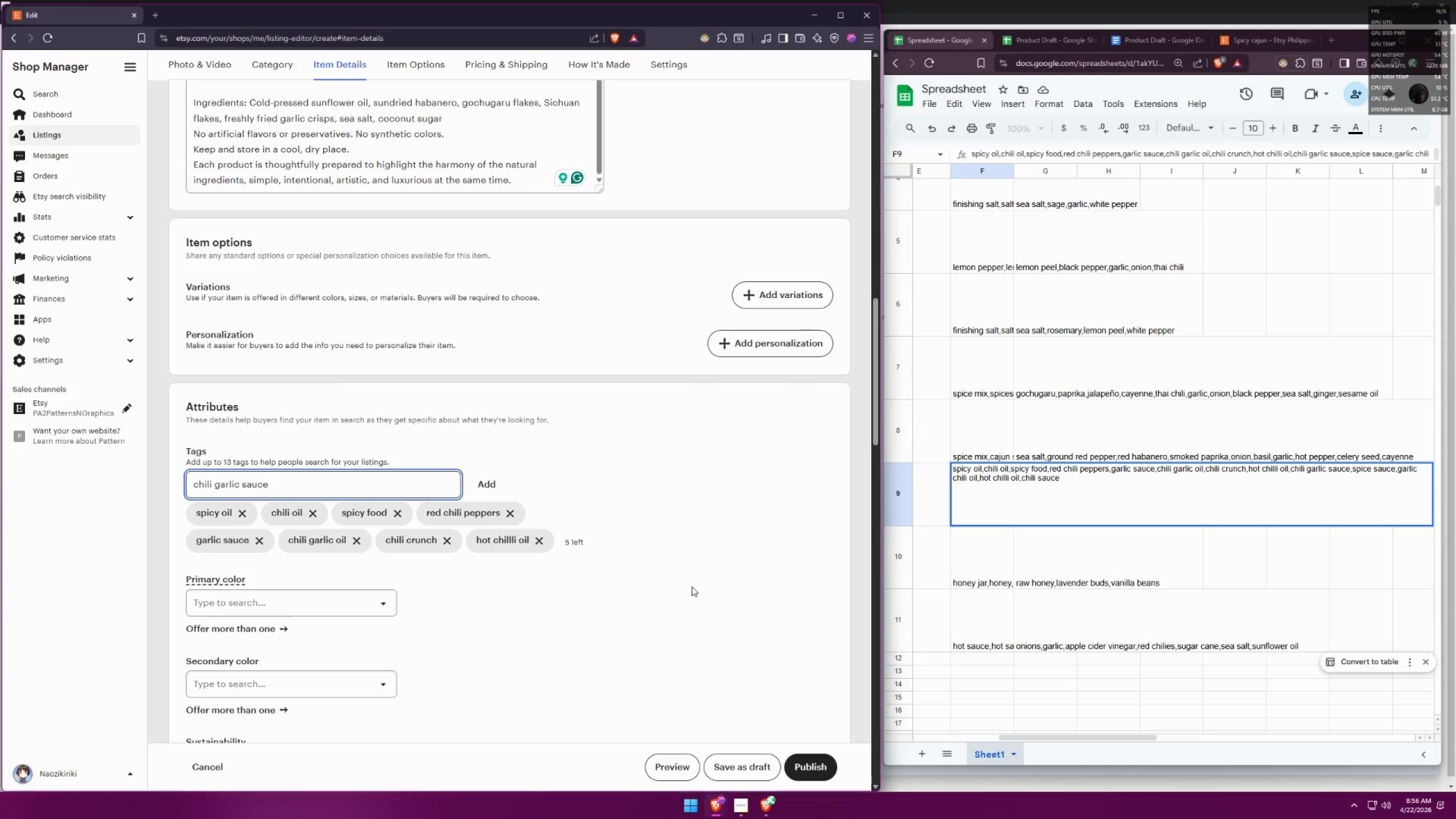 
key(Enter)
 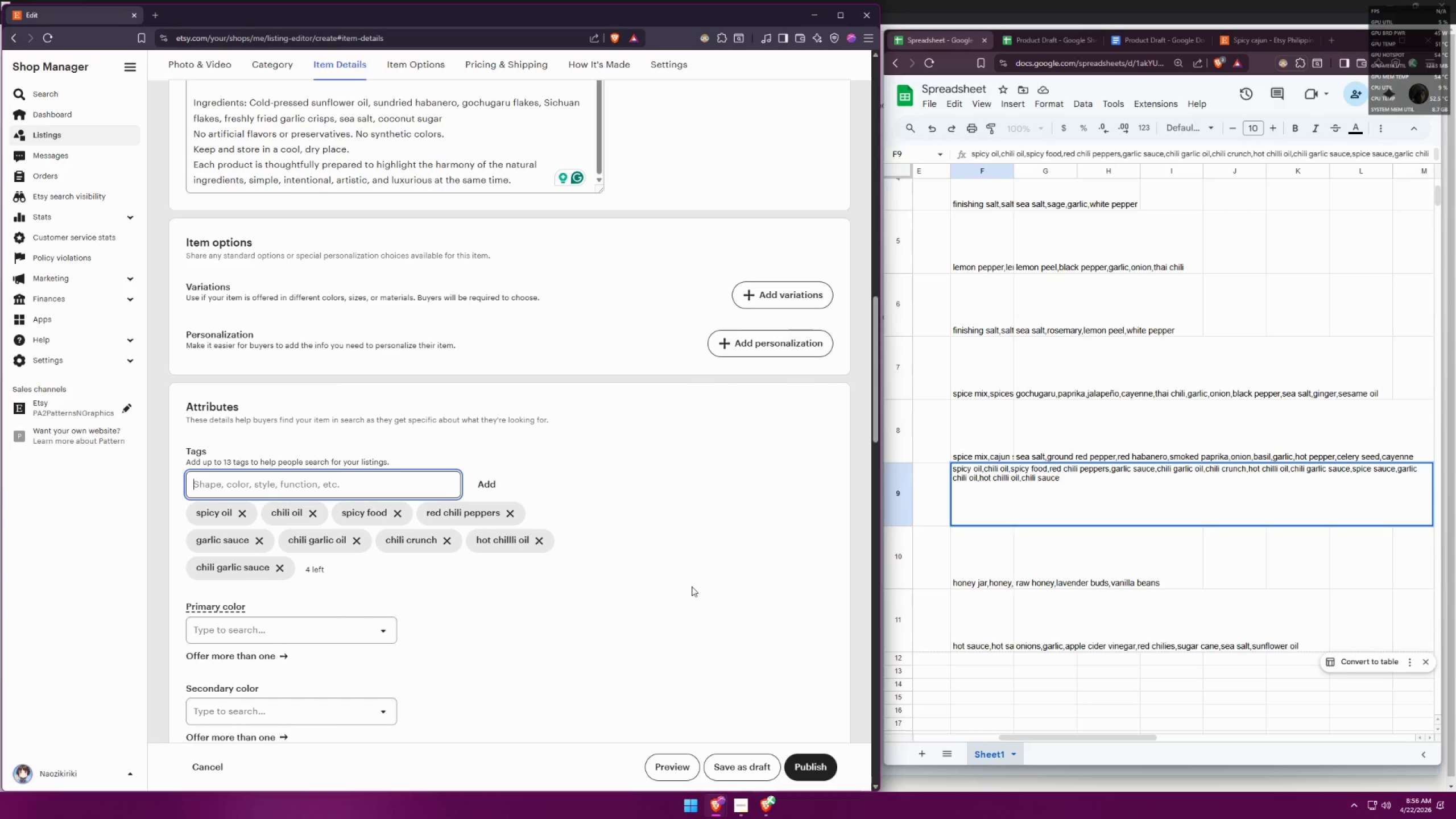 
type(spice sauce)
 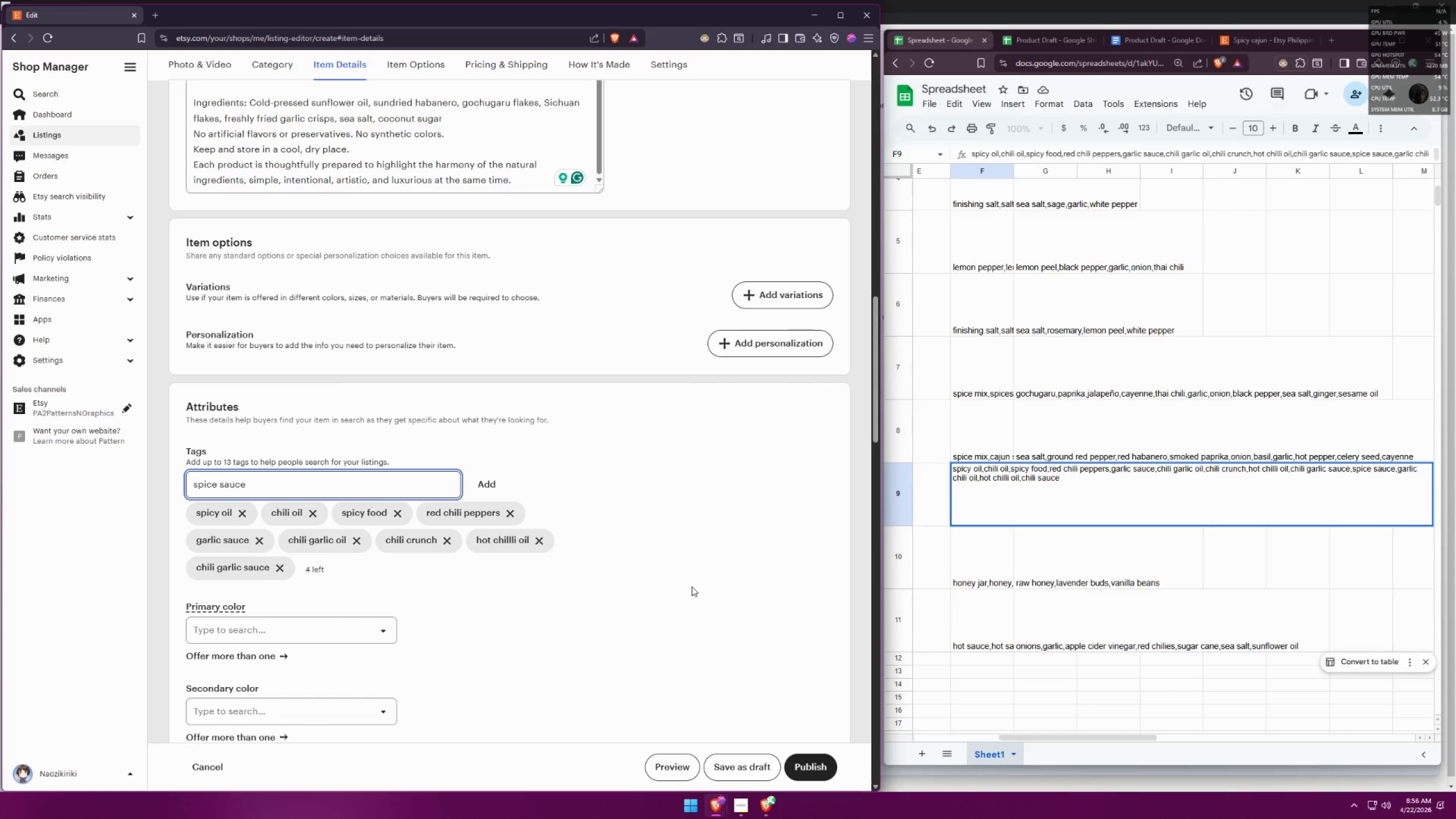 
key(Enter)
 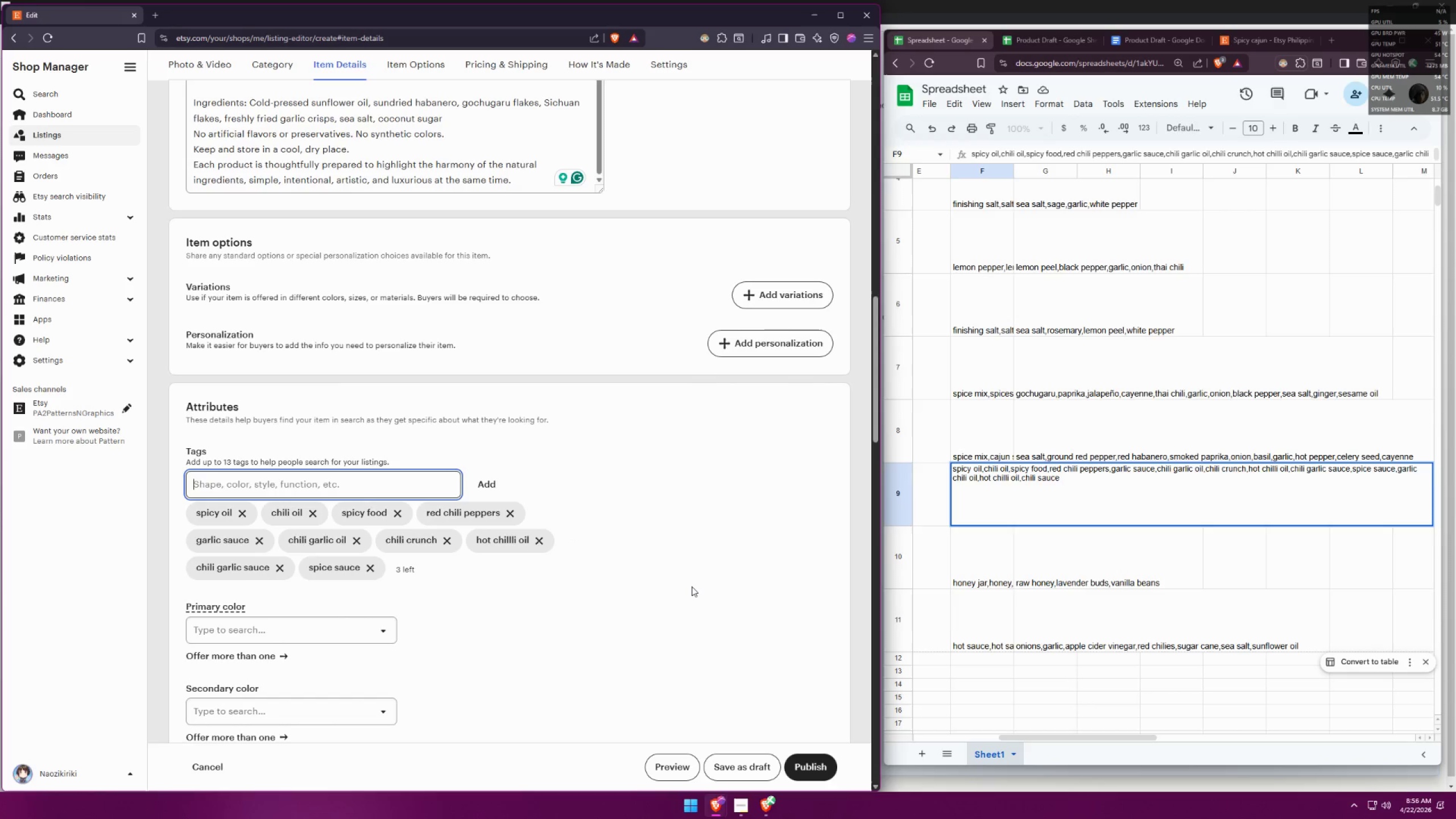 
type(garly)
key(Backspace)
type(lic )
key(Backspace)
 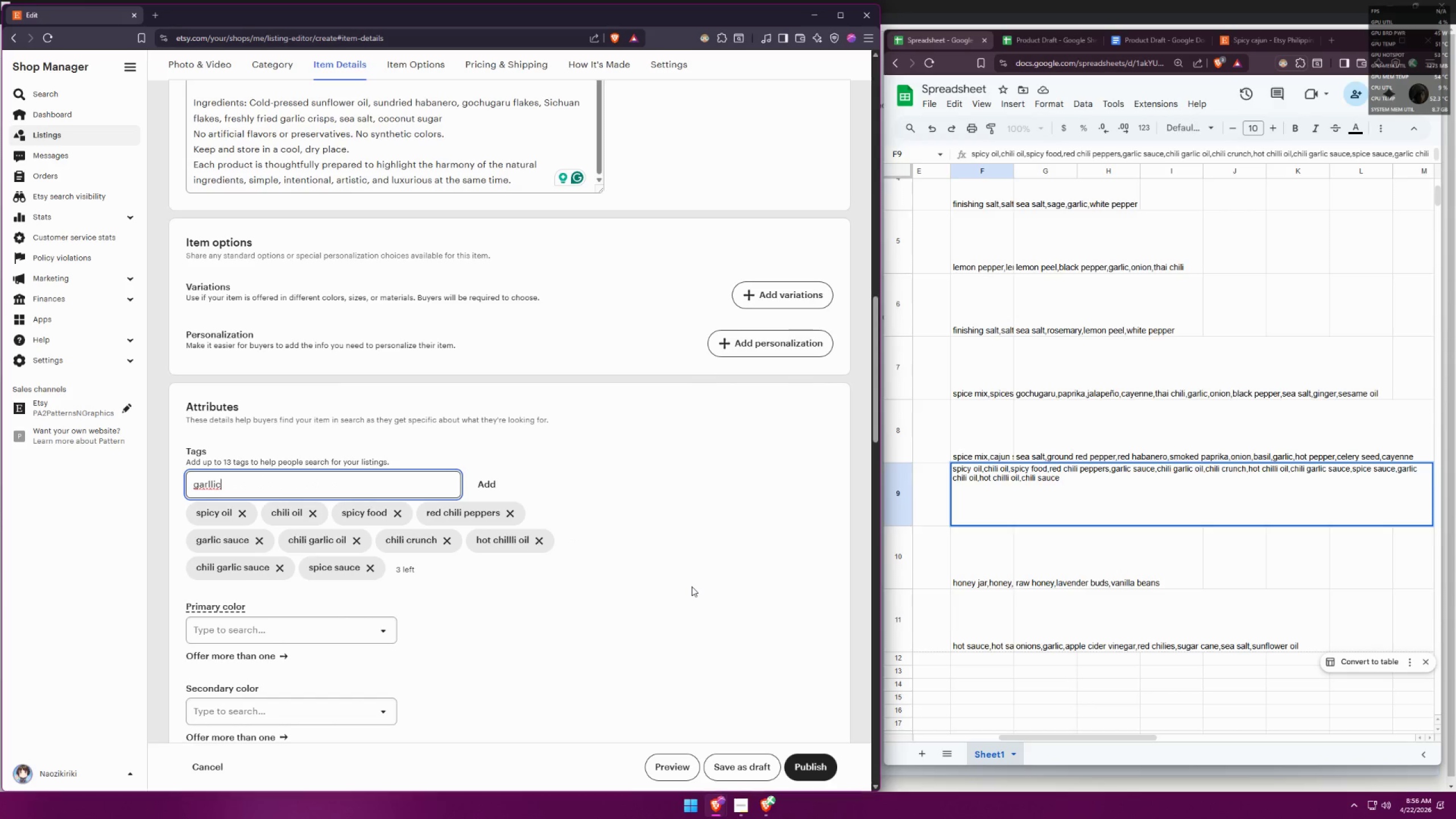 
key(Control+ControlLeft)
 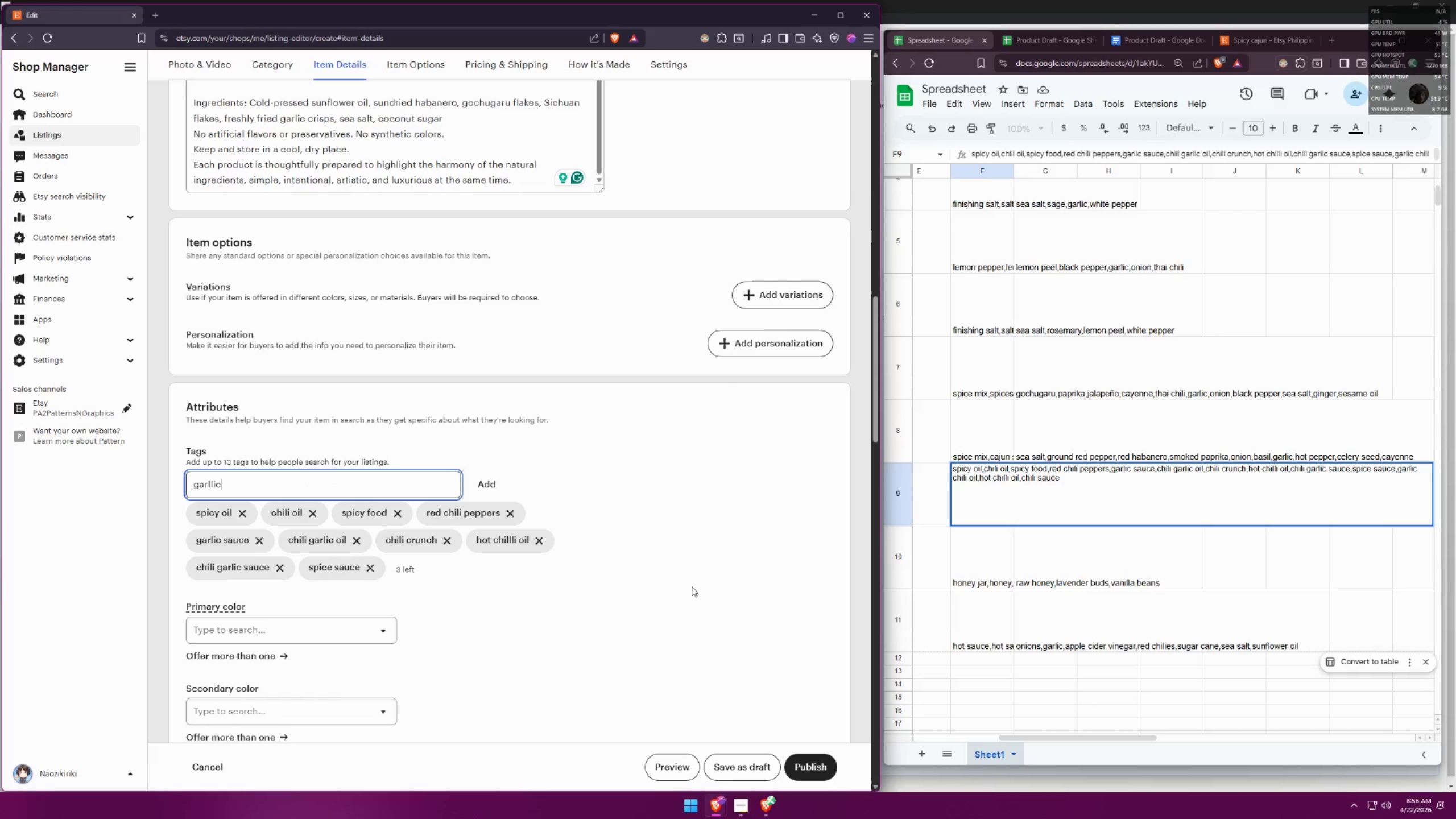 
key(Control+A)
 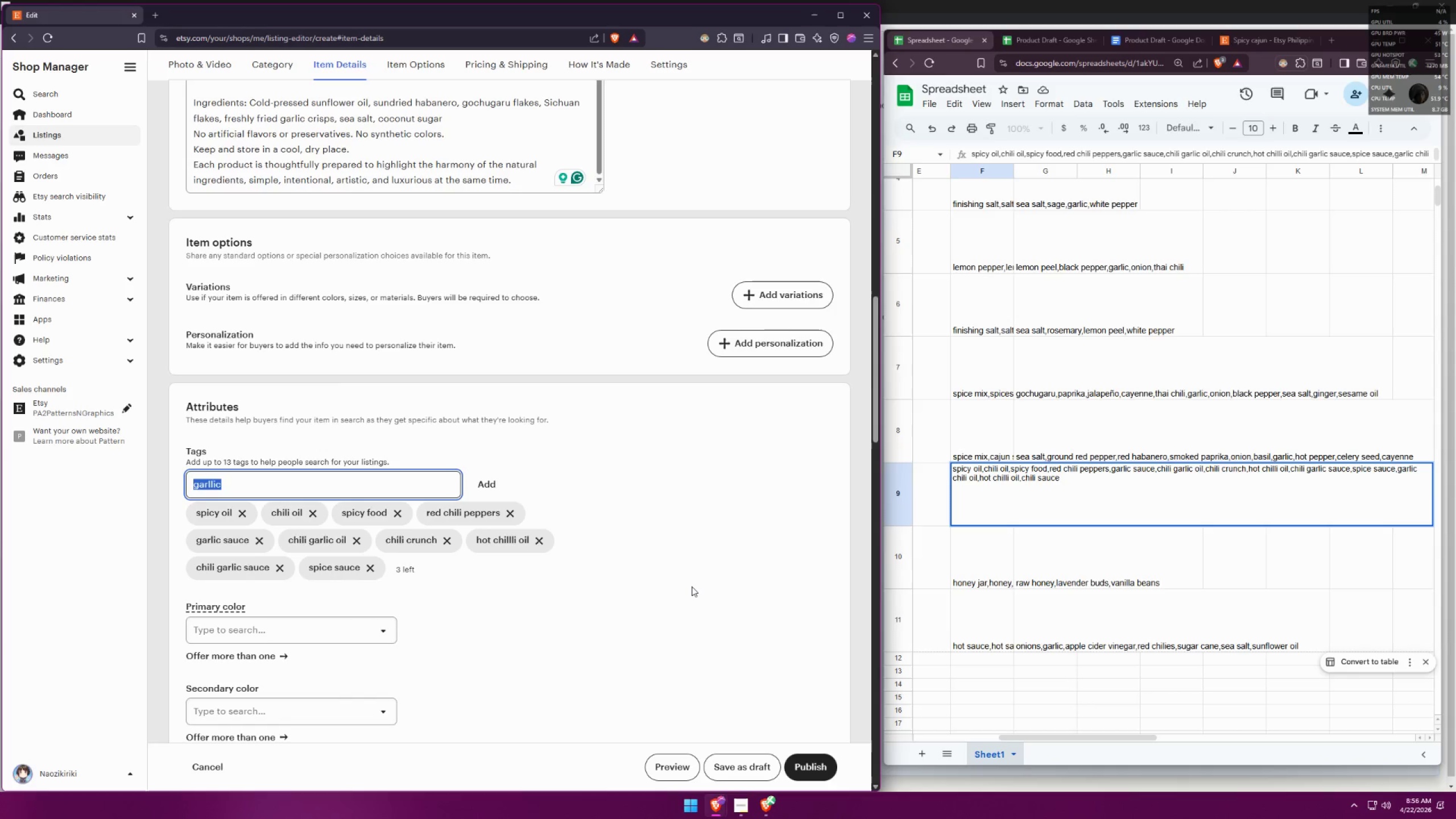 
type(garlic chili oil)
 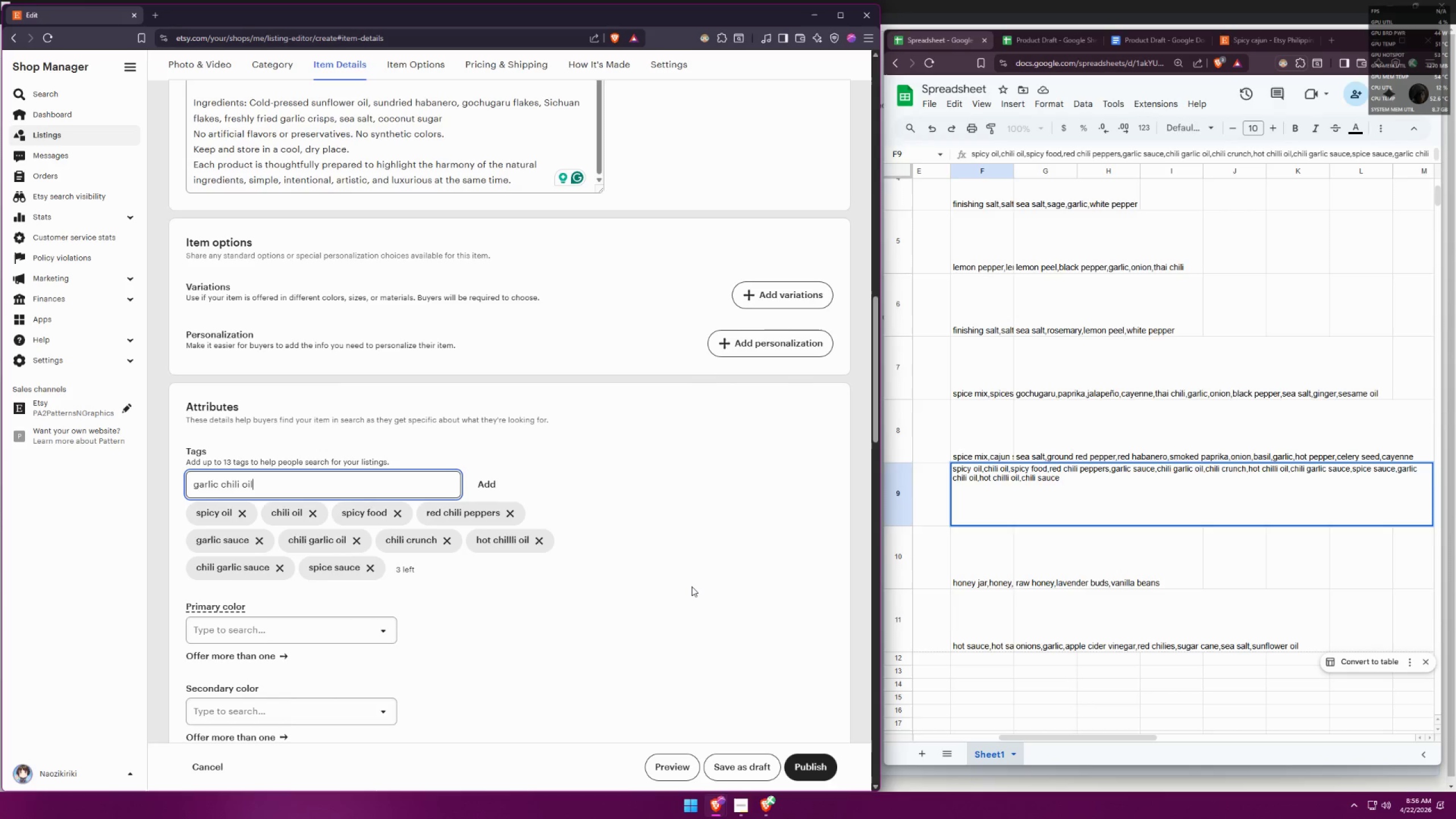 
key(Enter)
 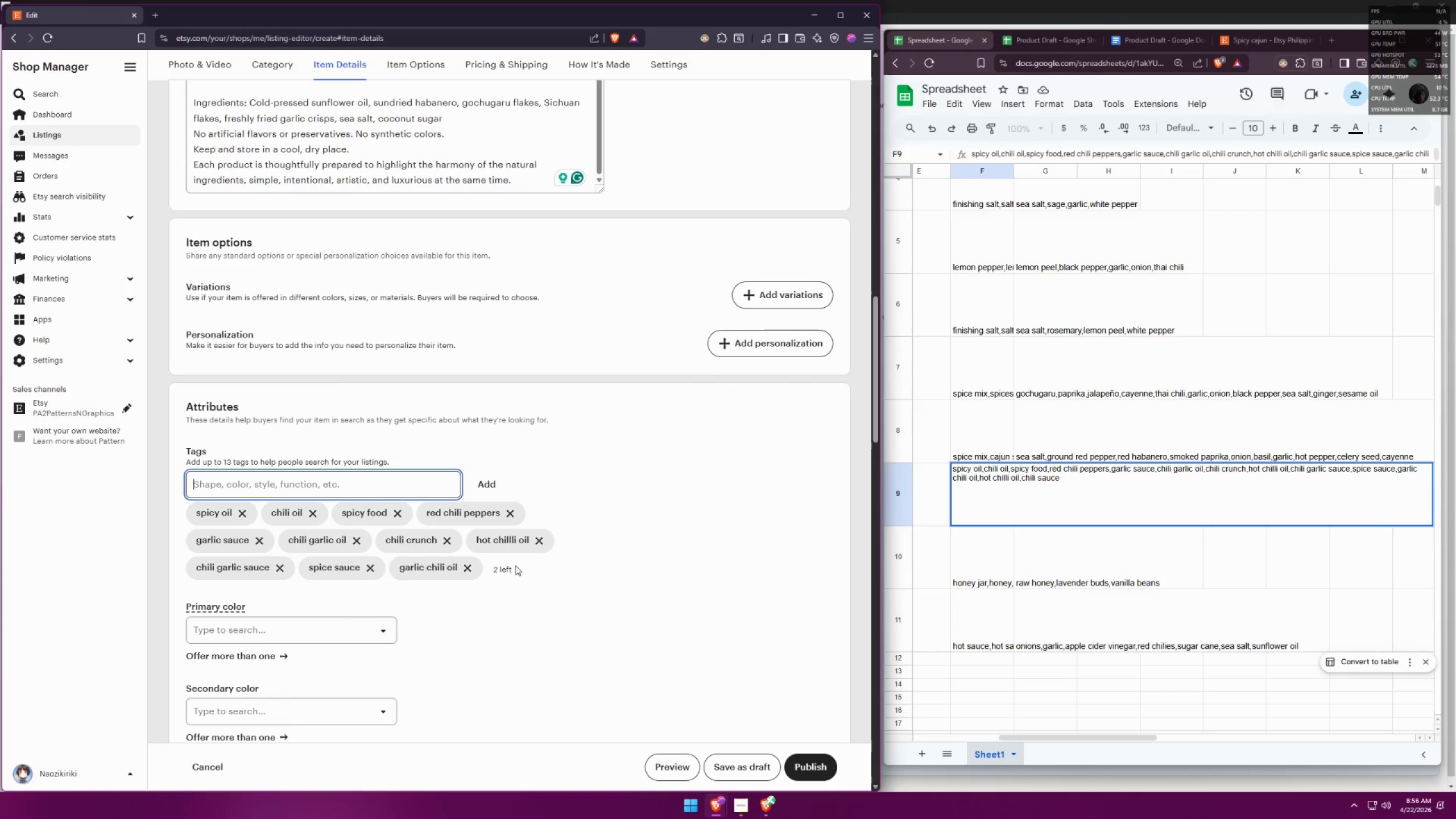 
type(hot chilli oil)
 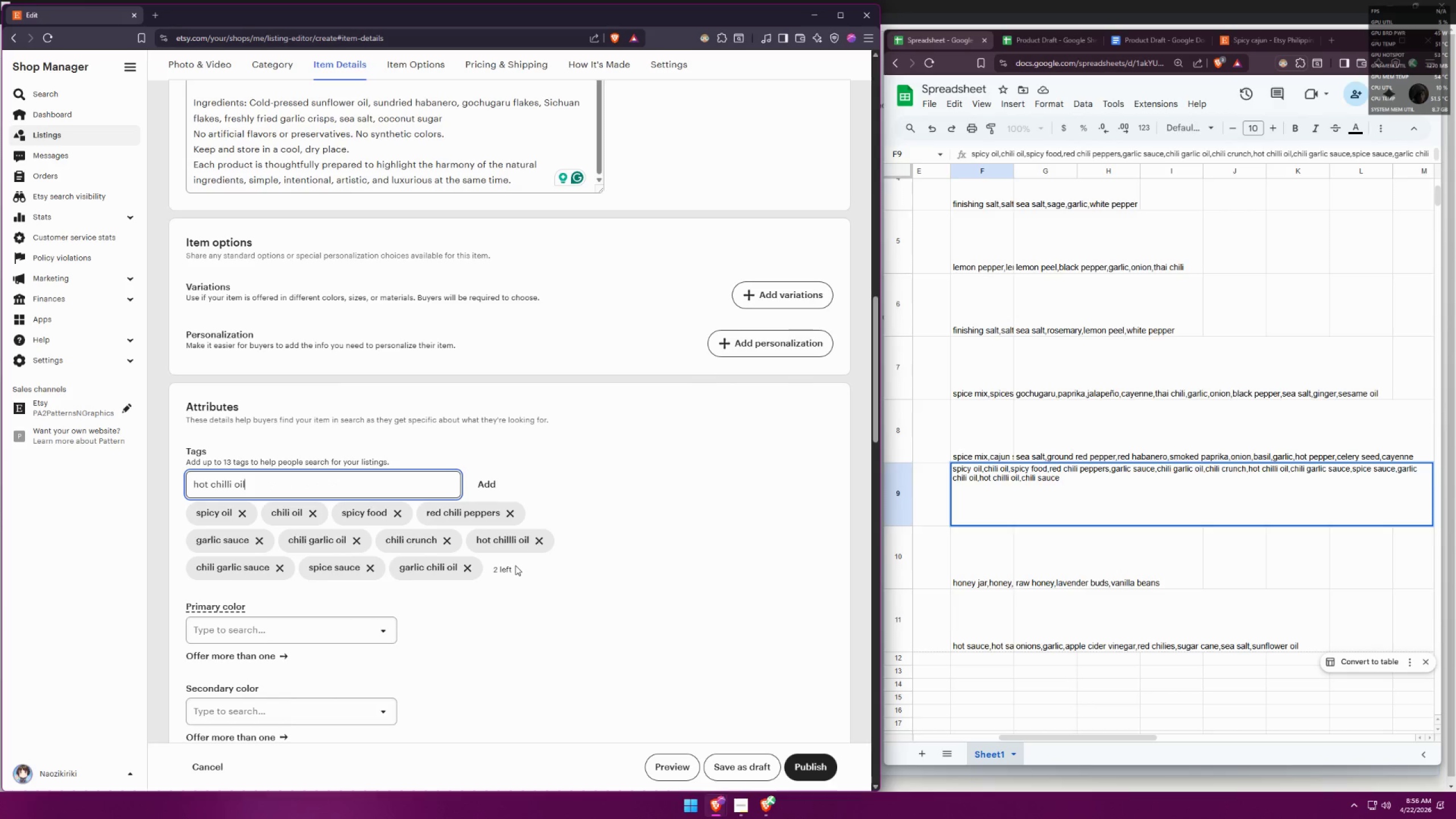 
key(Enter)
 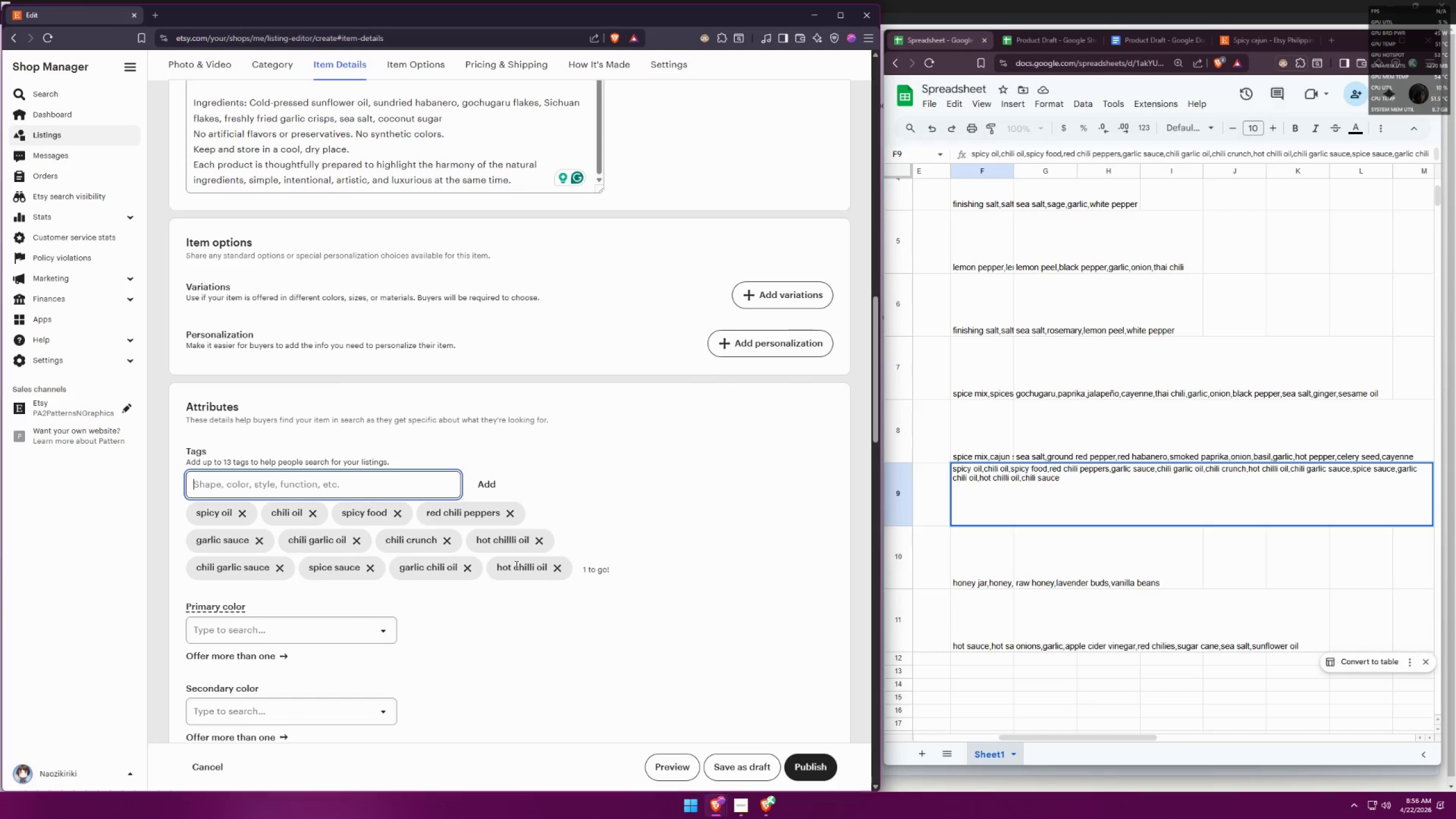 
type(chili sauce)
 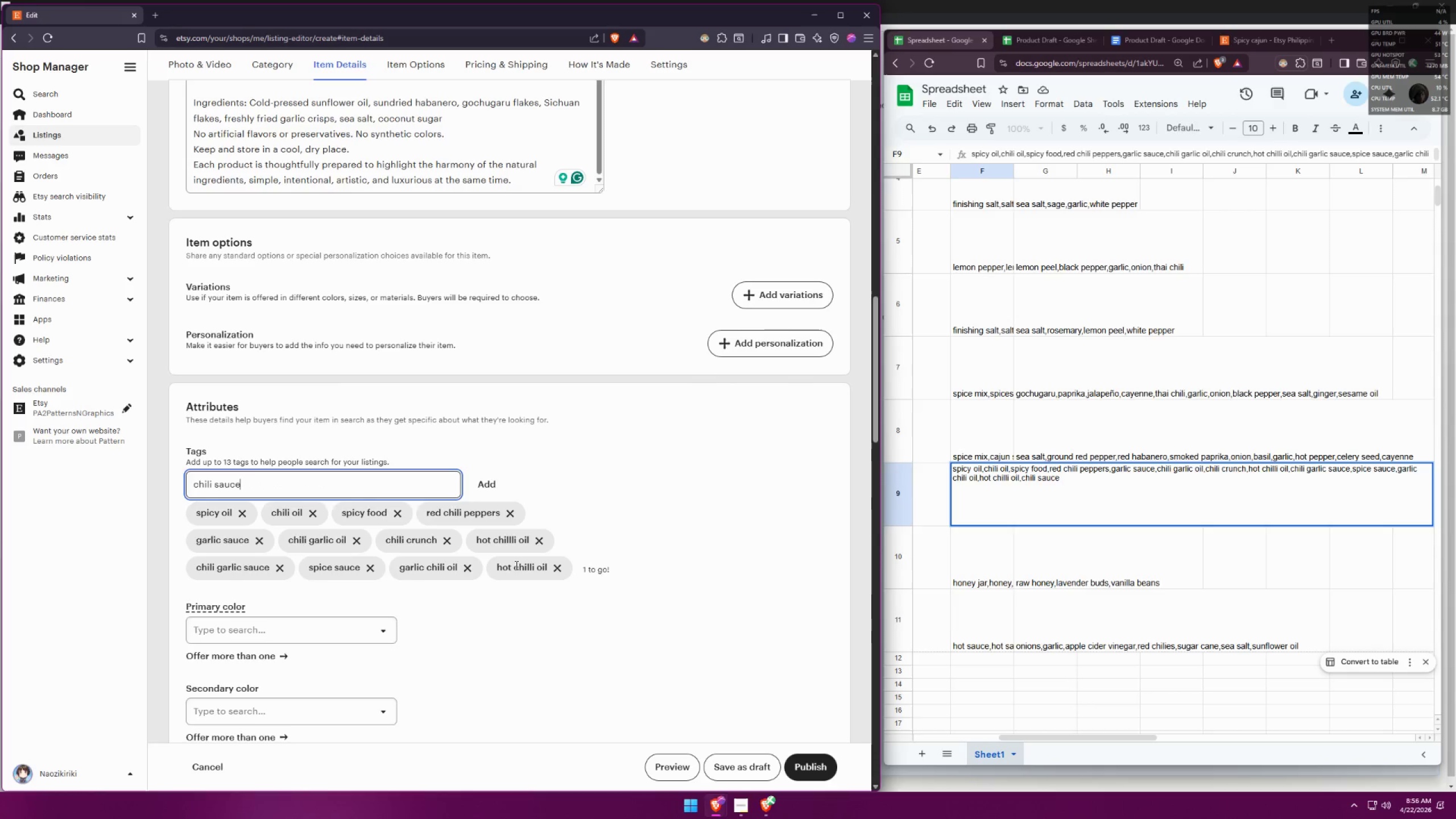 
key(Enter)
 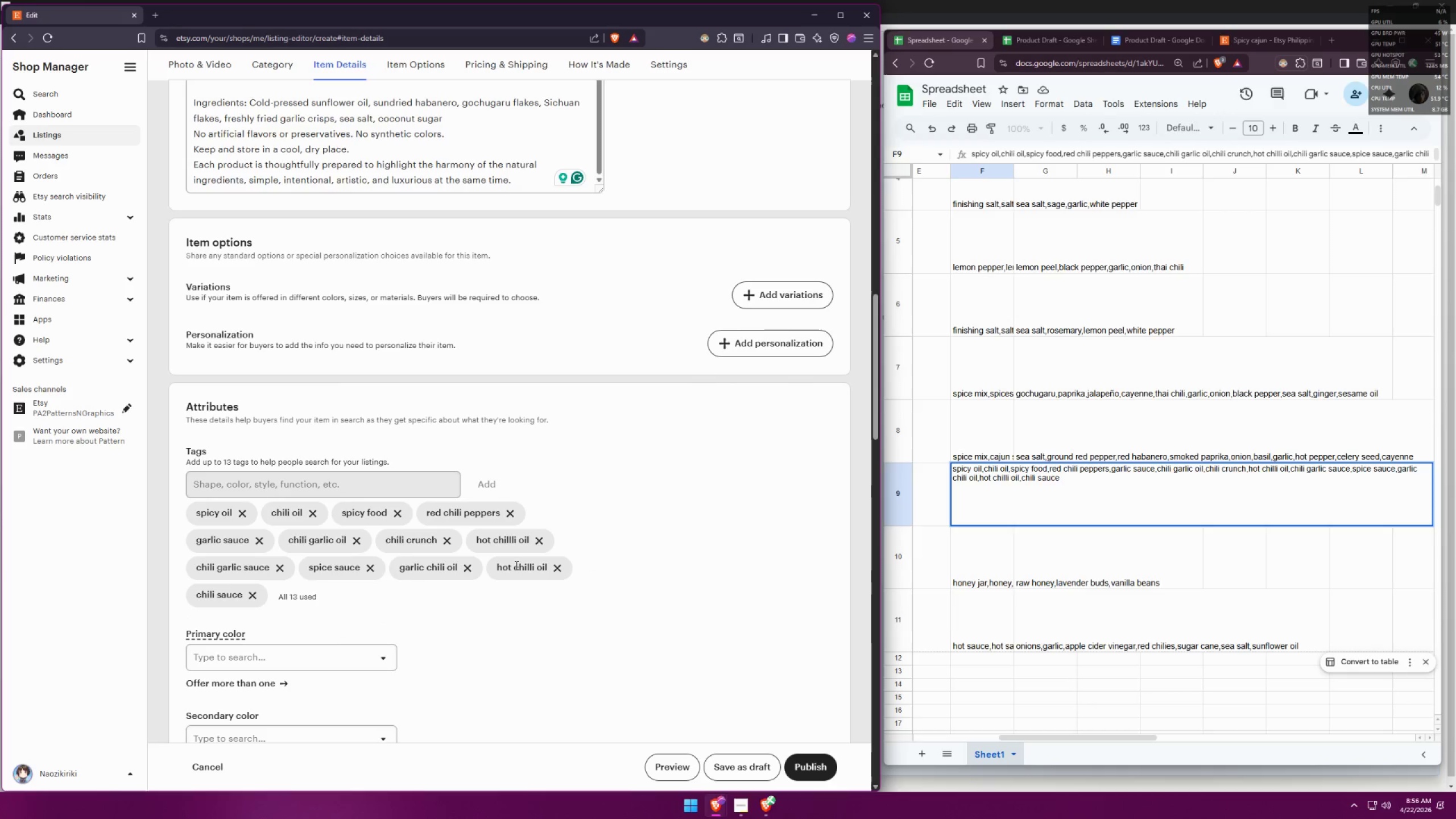 
left_click([536, 651])
 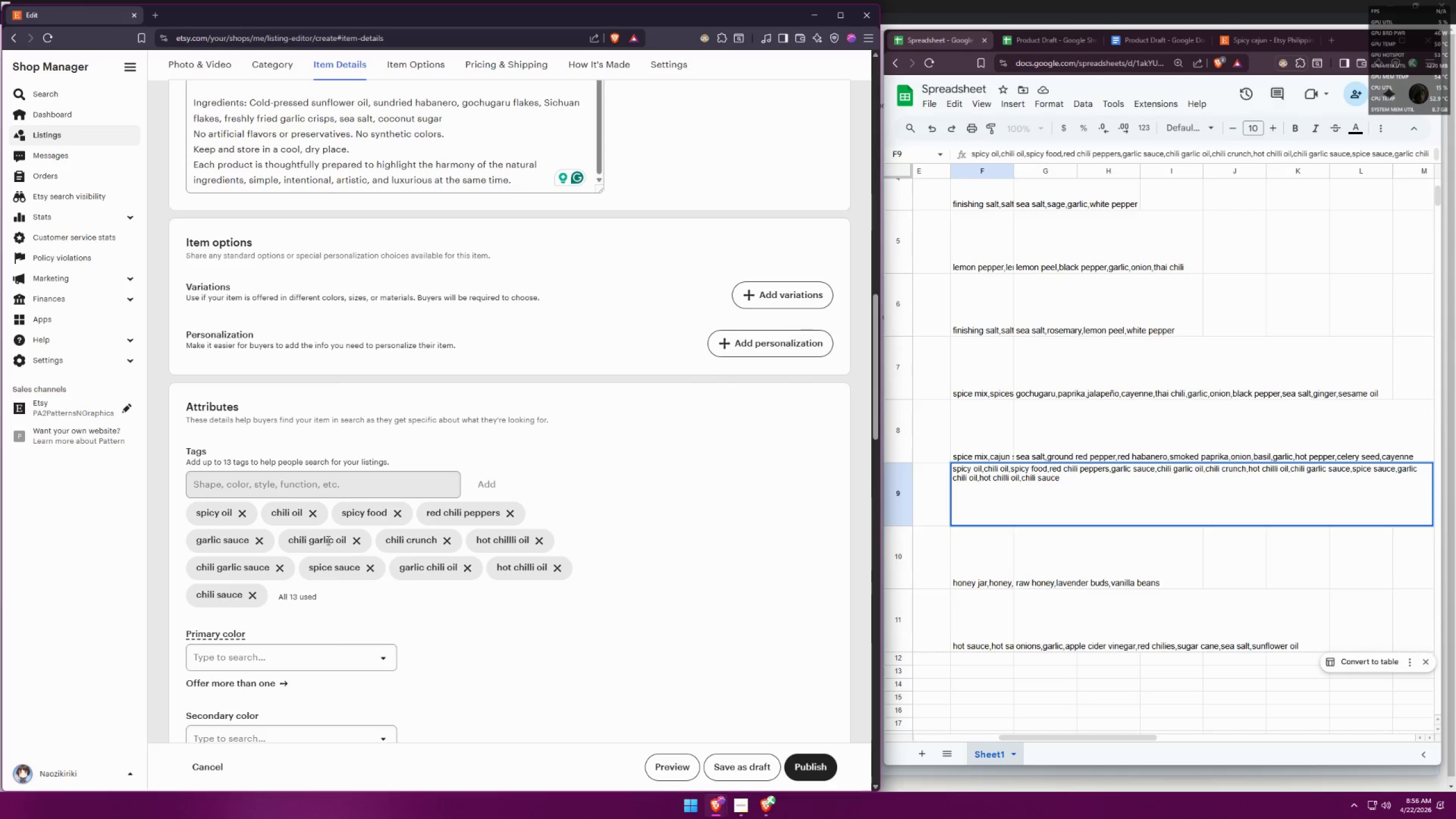 
wait(9.59)
 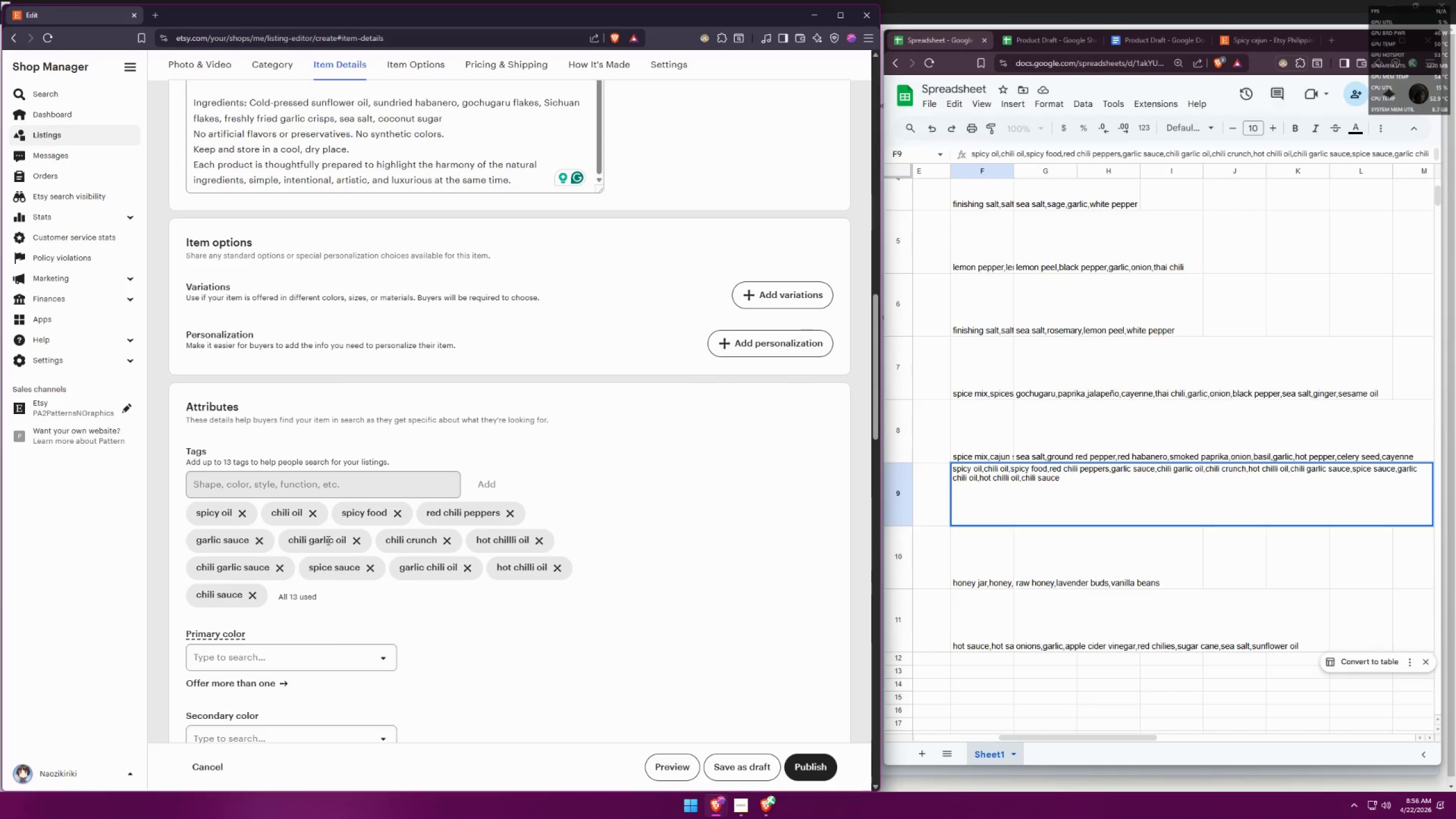 
scroll: coordinate [495, 529], scroll_direction: down, amount: 6.0
 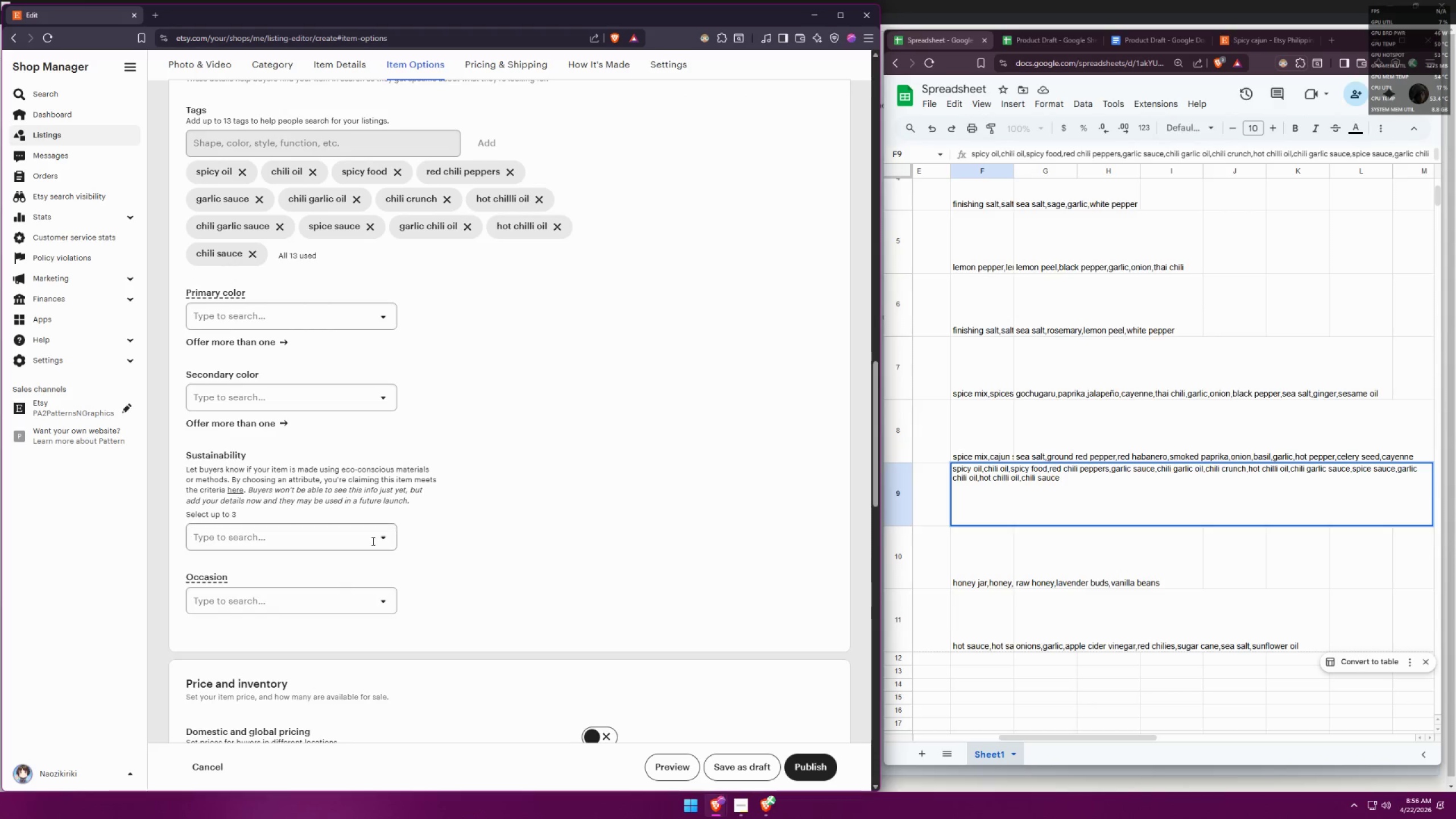 
left_click([341, 538])
 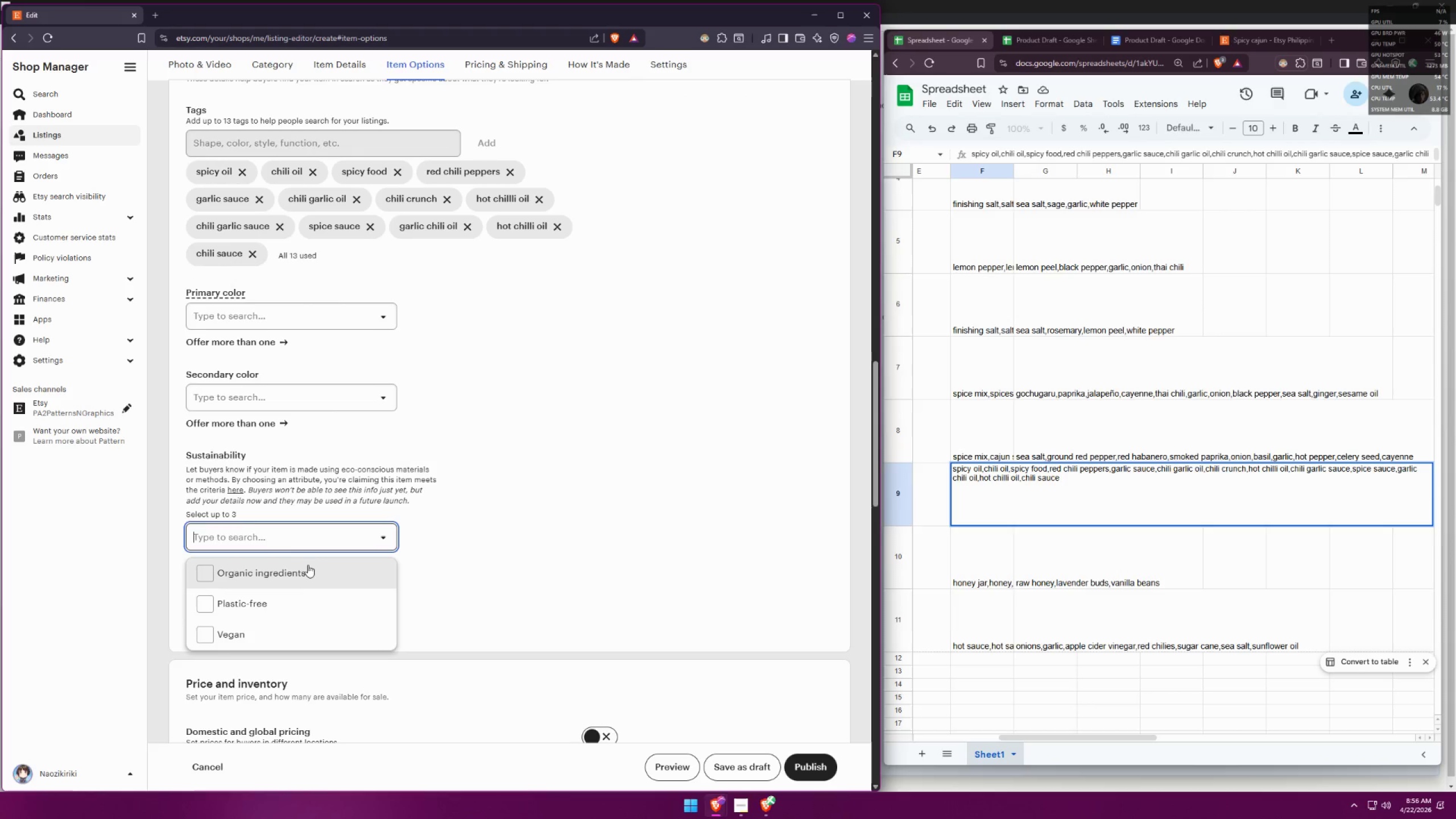 
left_click([297, 572])
 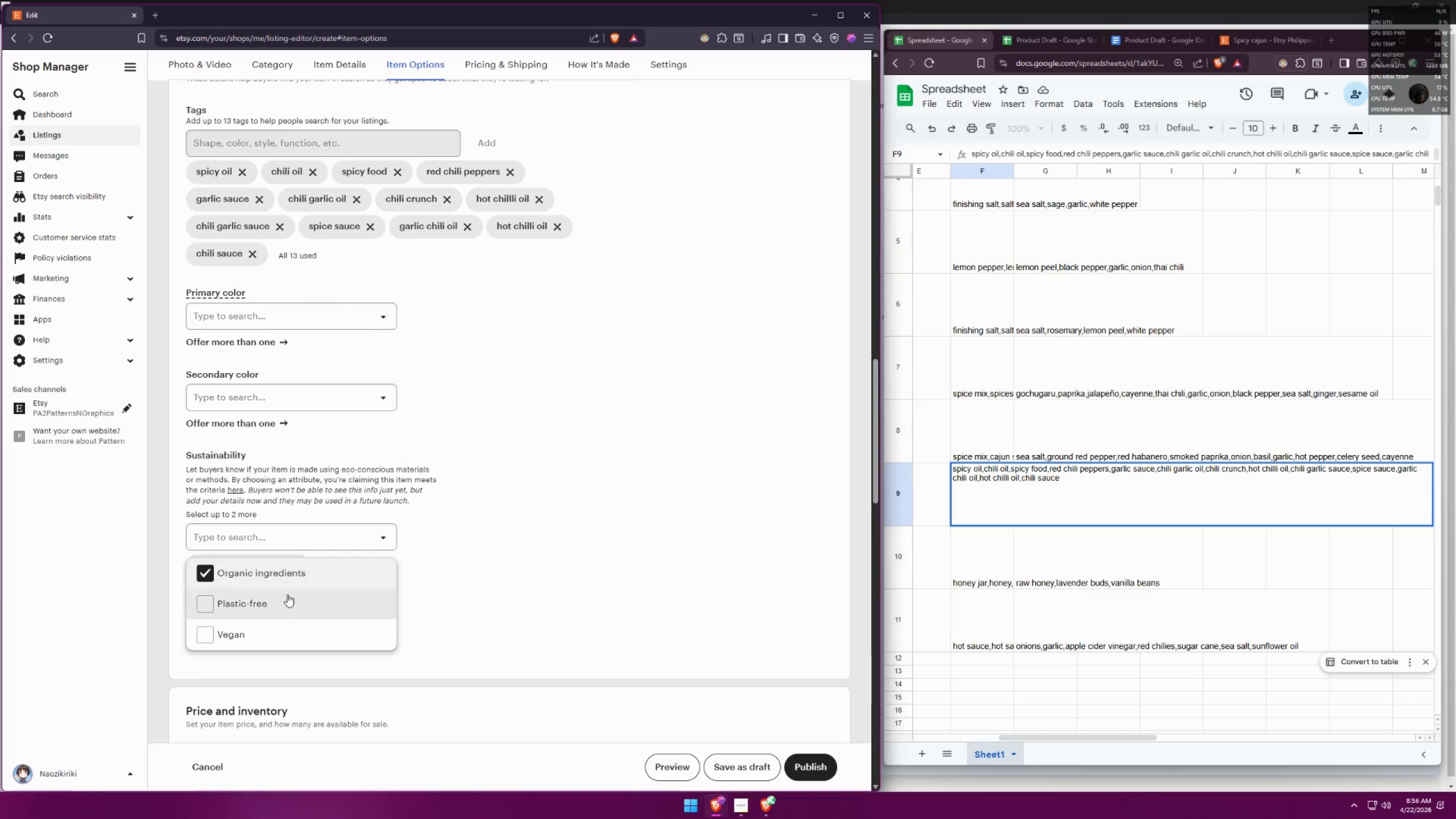 
left_click([276, 629])
 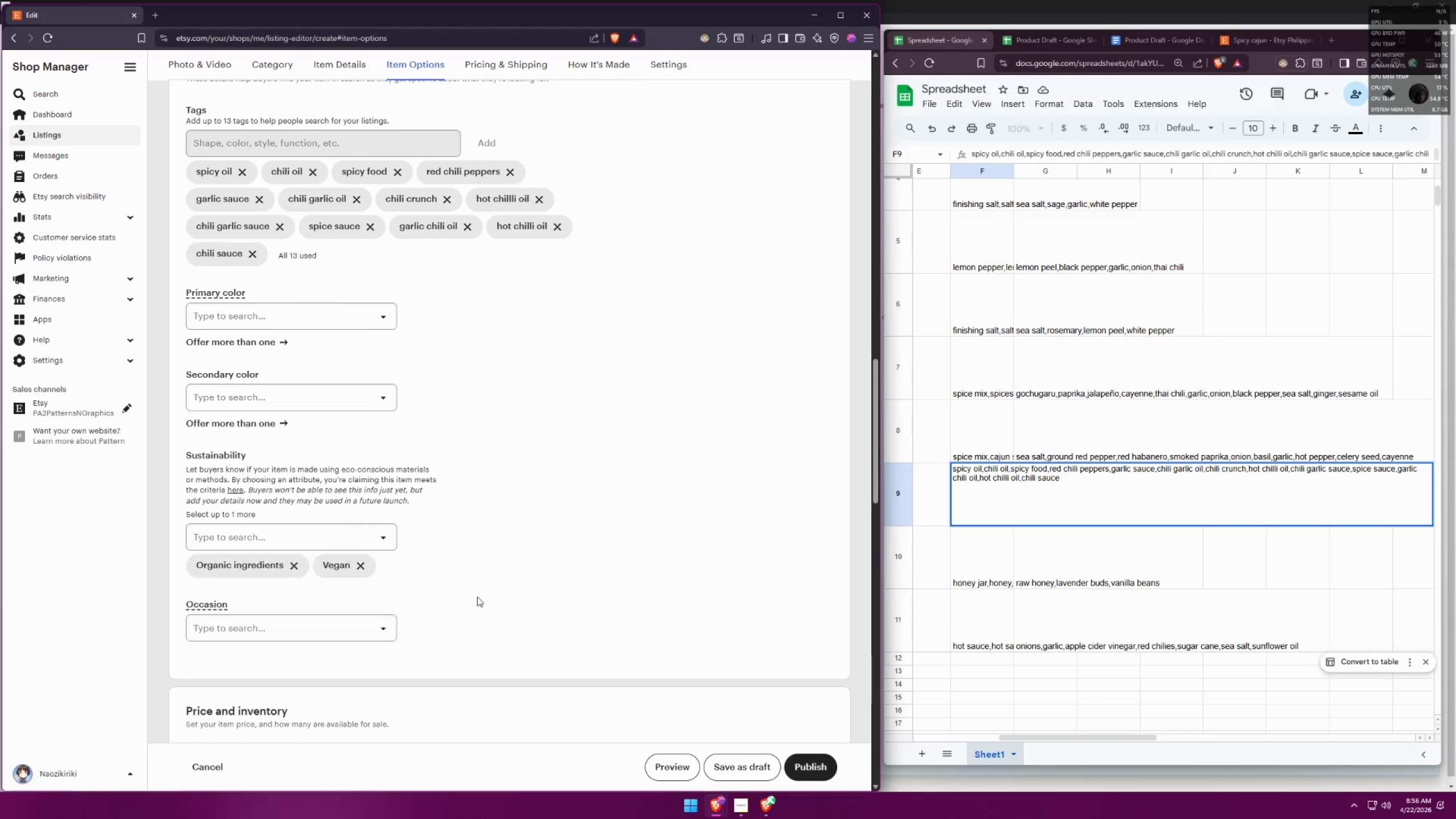 
scroll: coordinate [477, 597], scroll_direction: down, amount: 5.0
 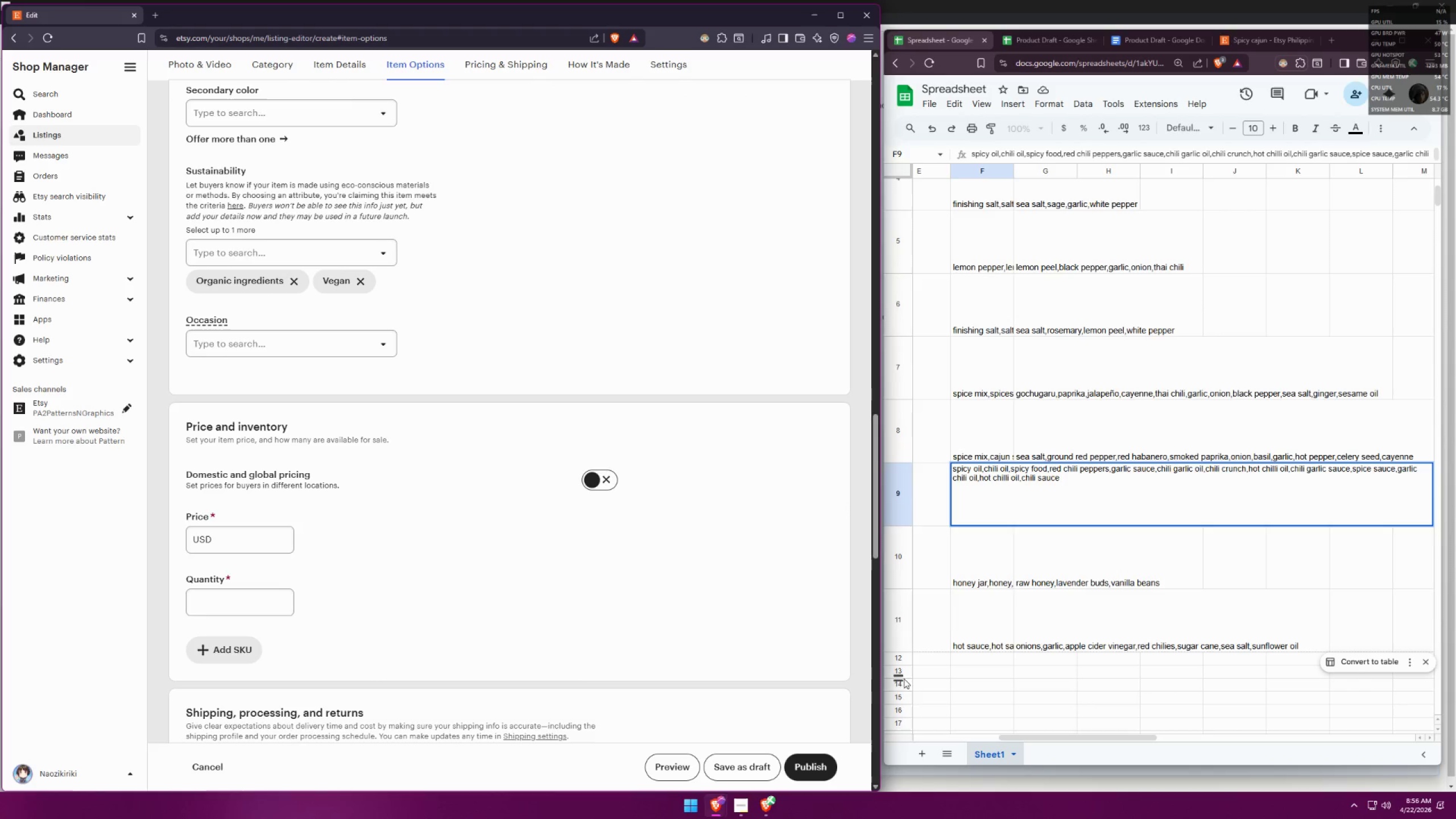 
left_click_drag(start_coordinate=[1029, 737], to_coordinate=[1350, 716])
 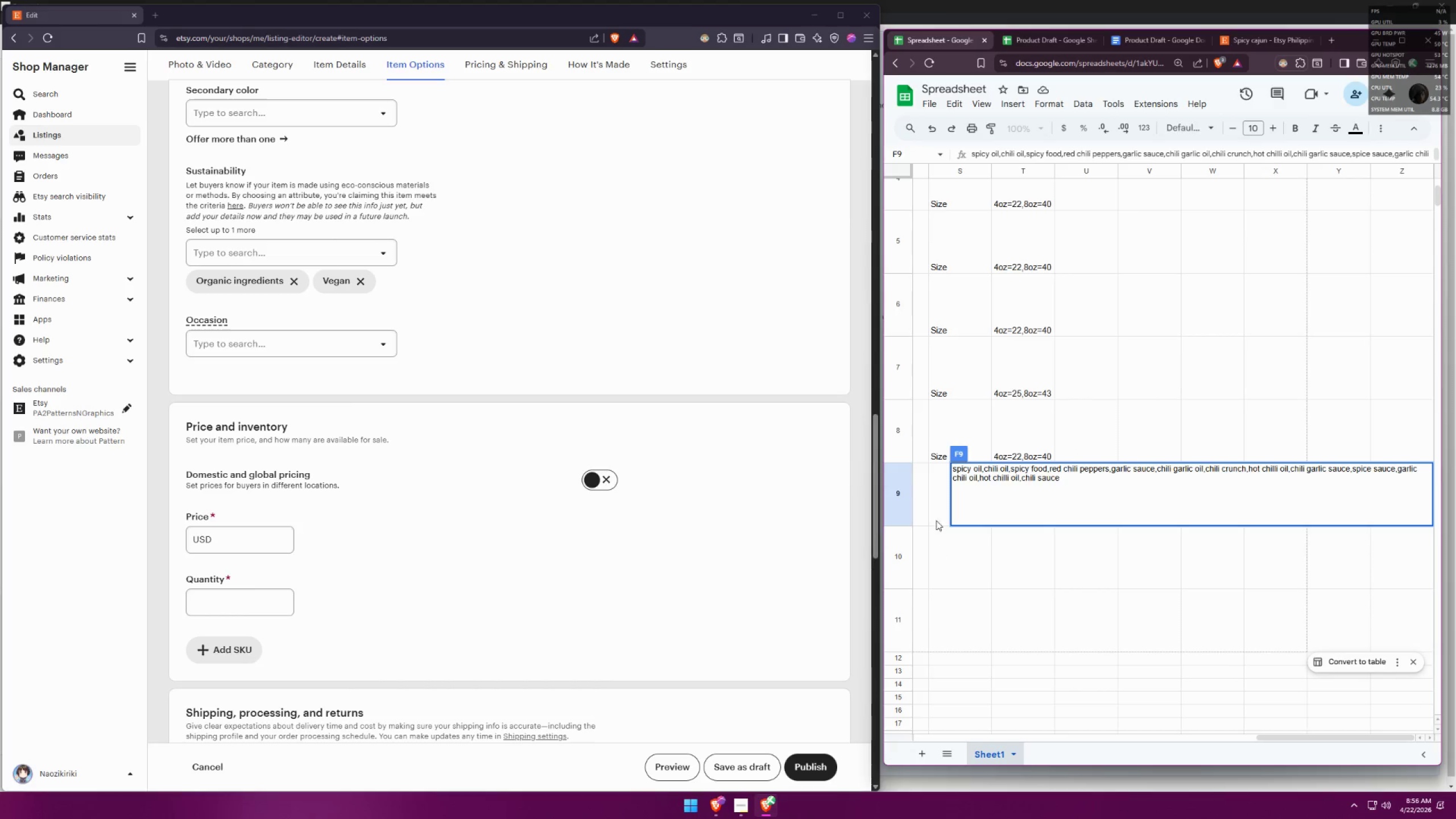 
left_click([938, 500])
 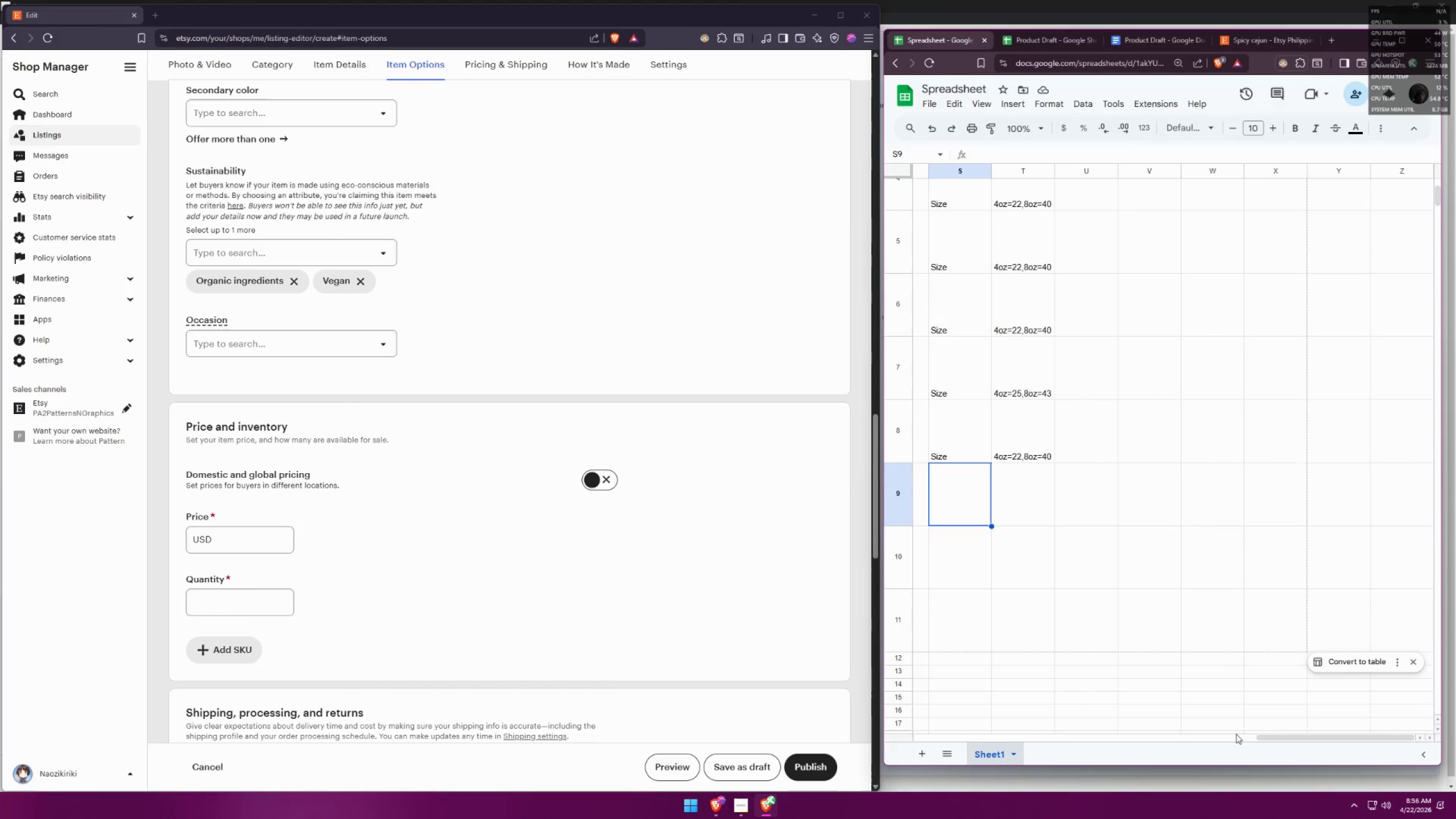 
left_click_drag(start_coordinate=[1269, 738], to_coordinate=[878, 696])
 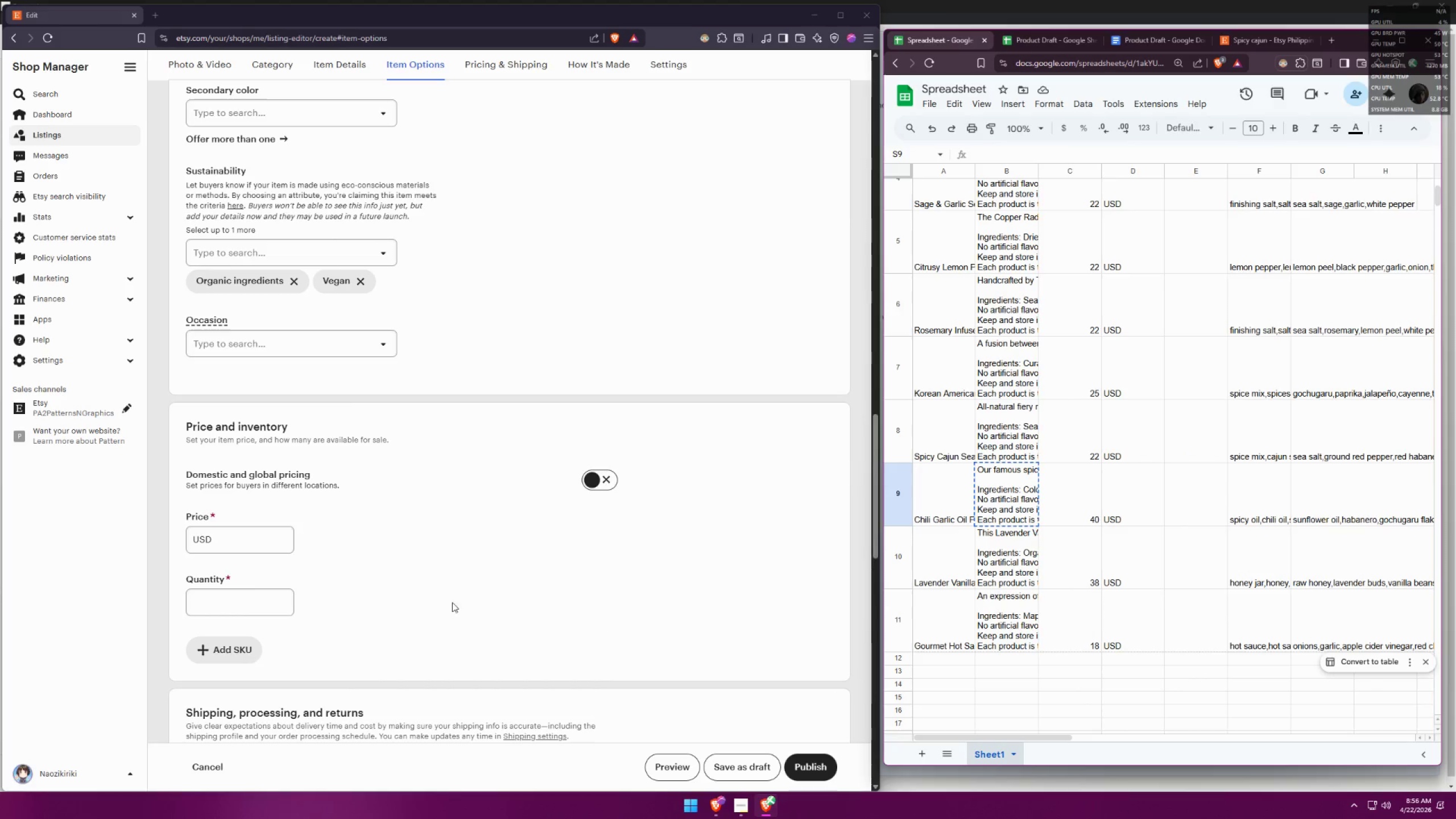 
left_click([255, 543])
 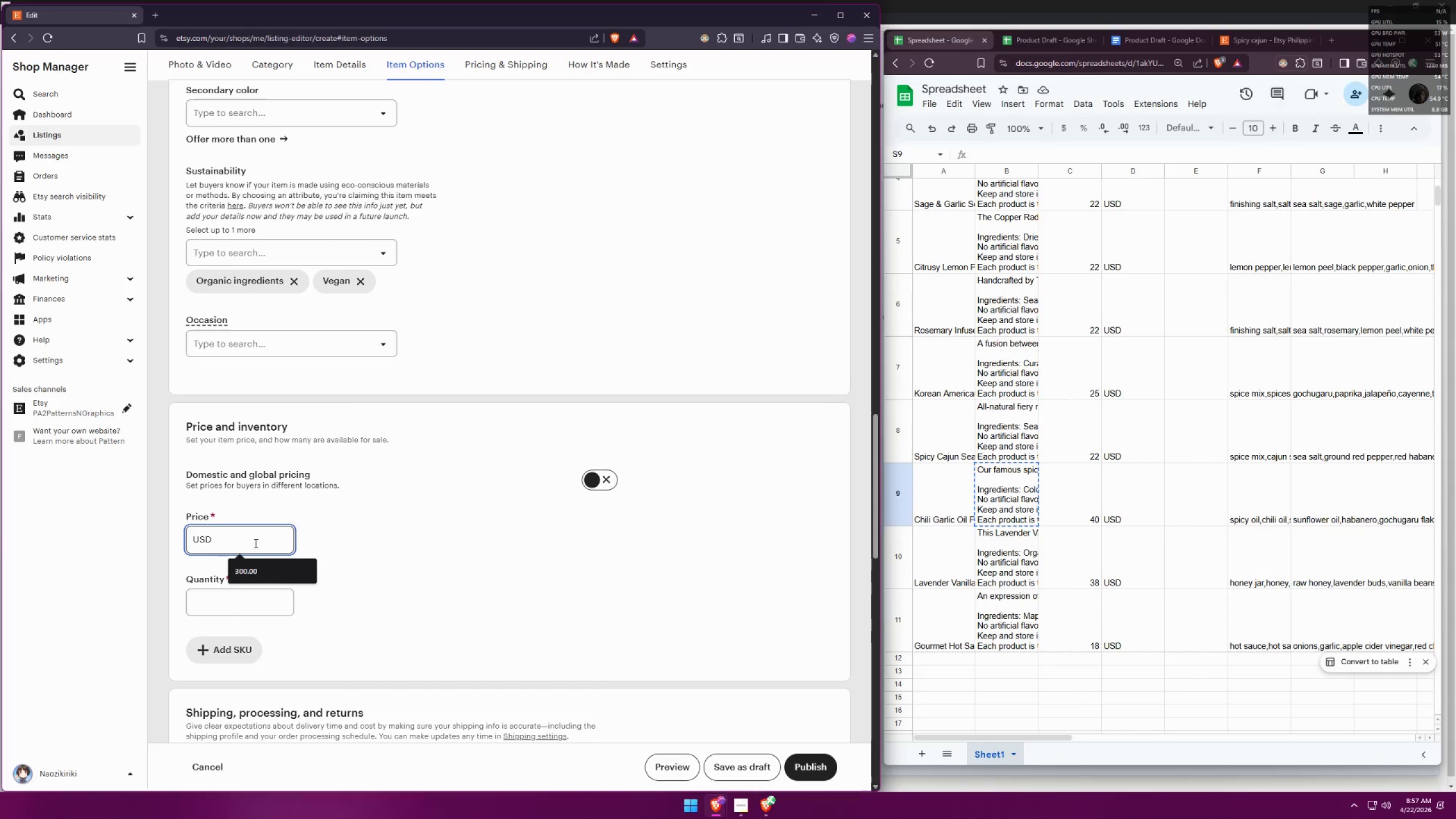 
type(40)
 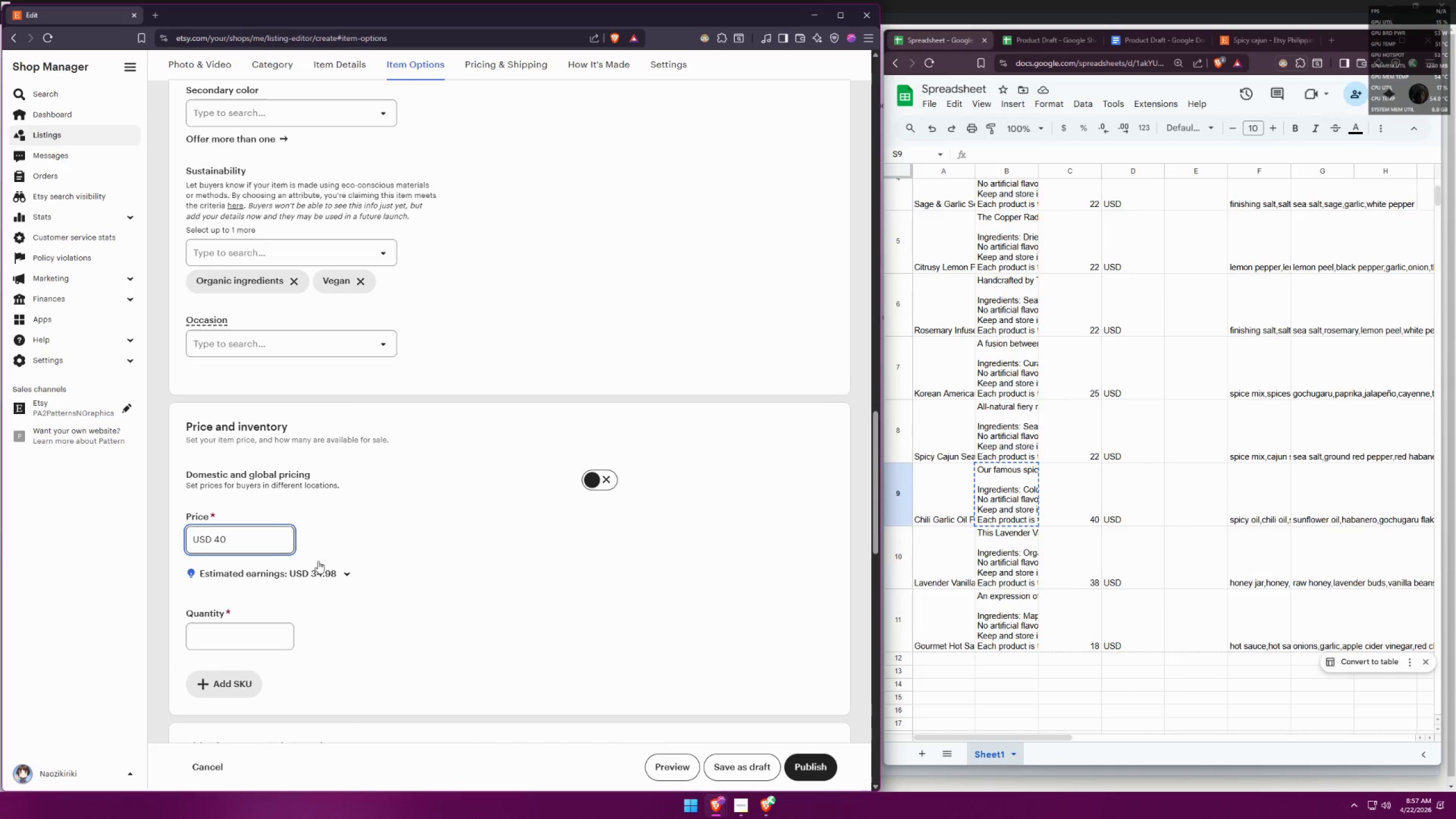 
left_click([424, 575])
 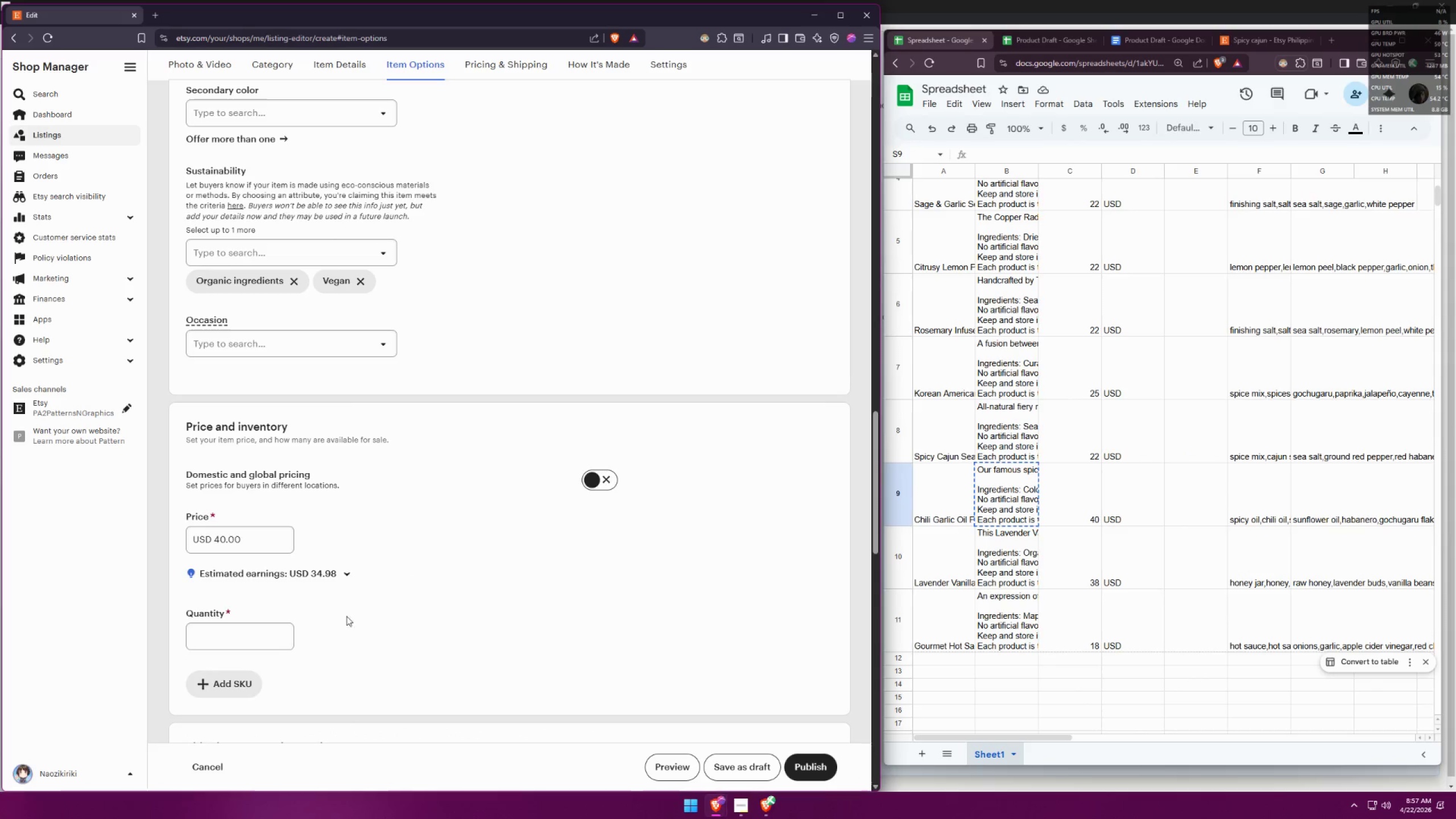 
left_click([258, 639])
 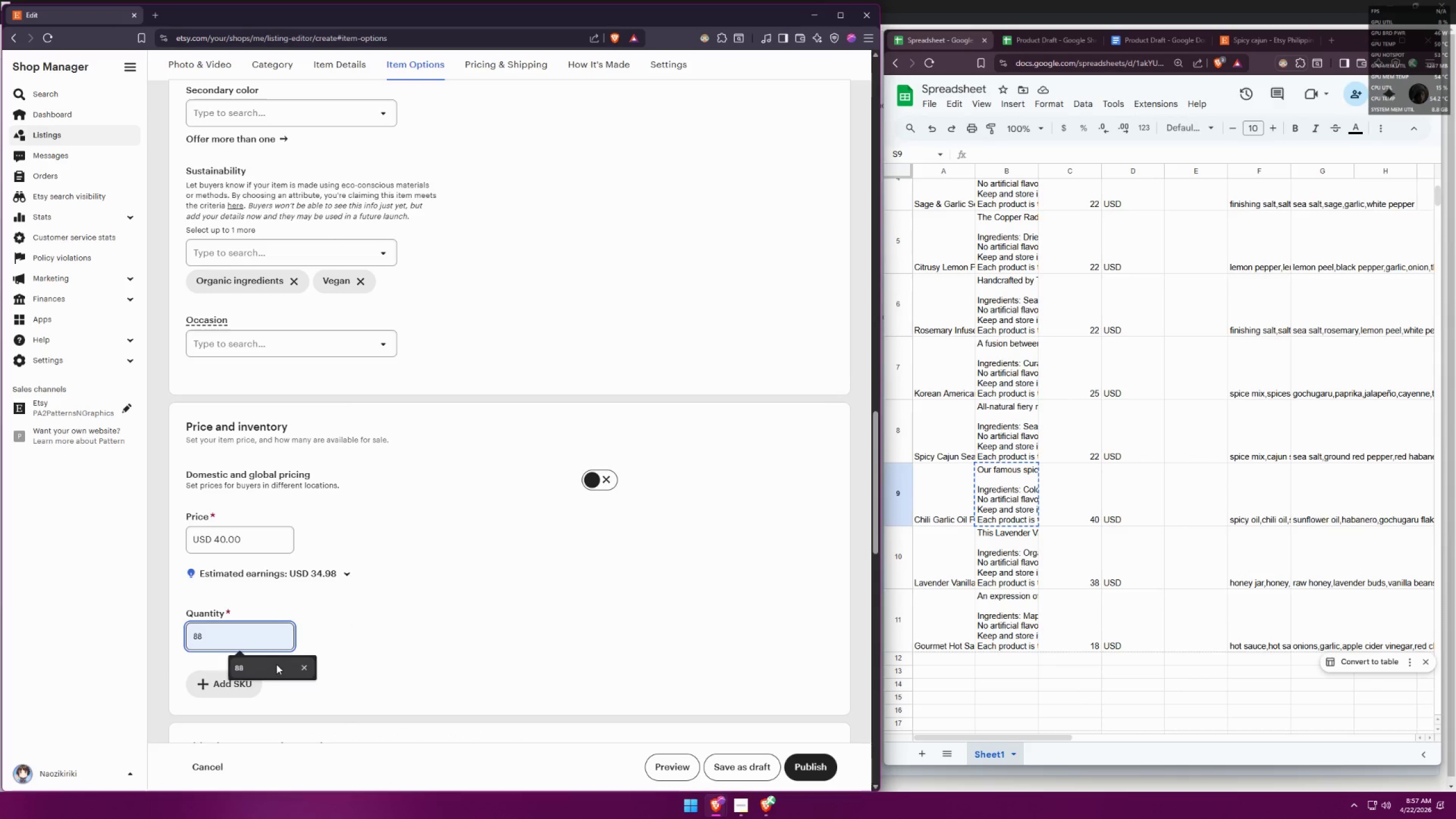 
double_click([442, 629])
 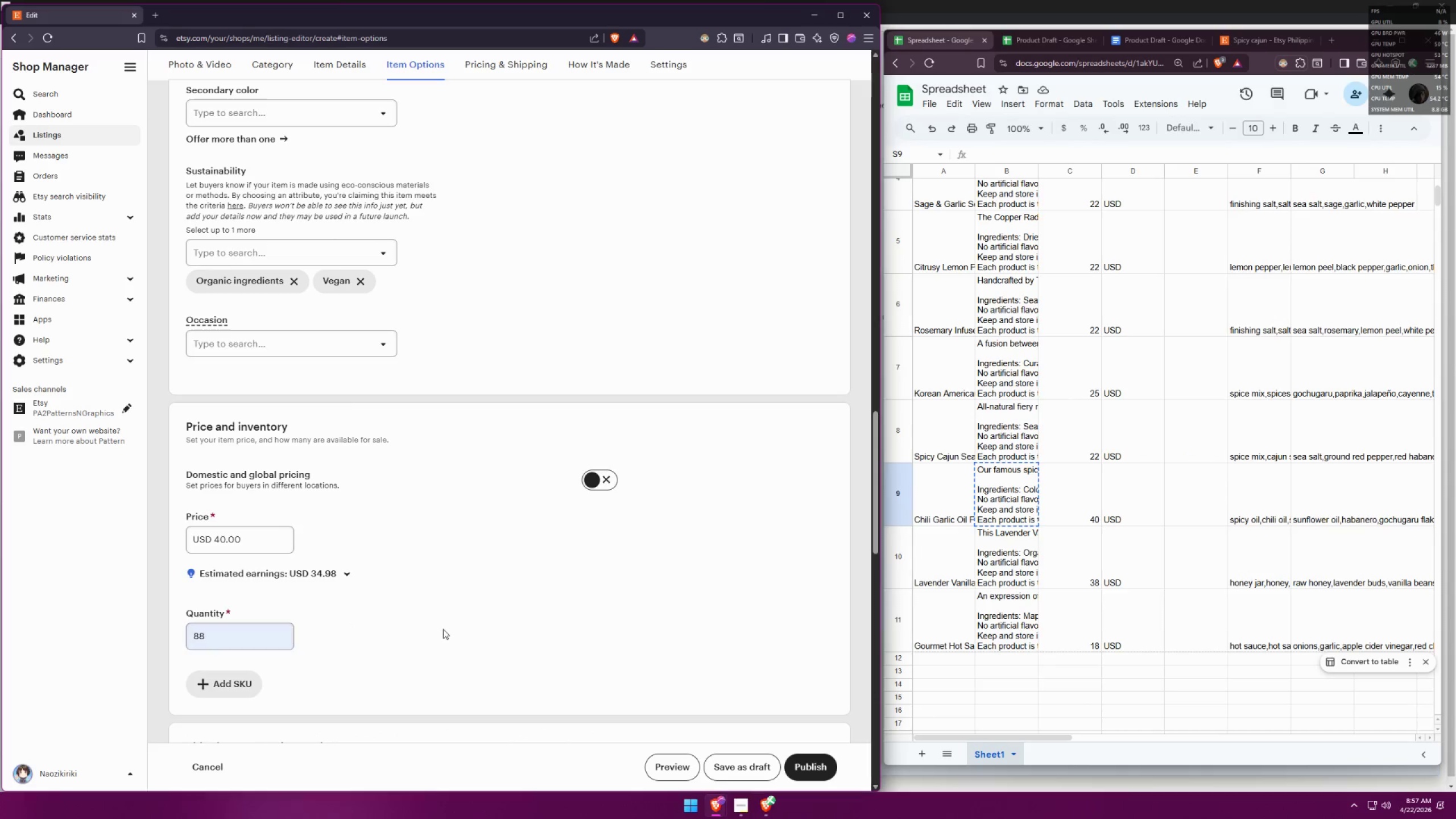 
scroll: coordinate [485, 493], scroll_direction: down, amount: 6.0
 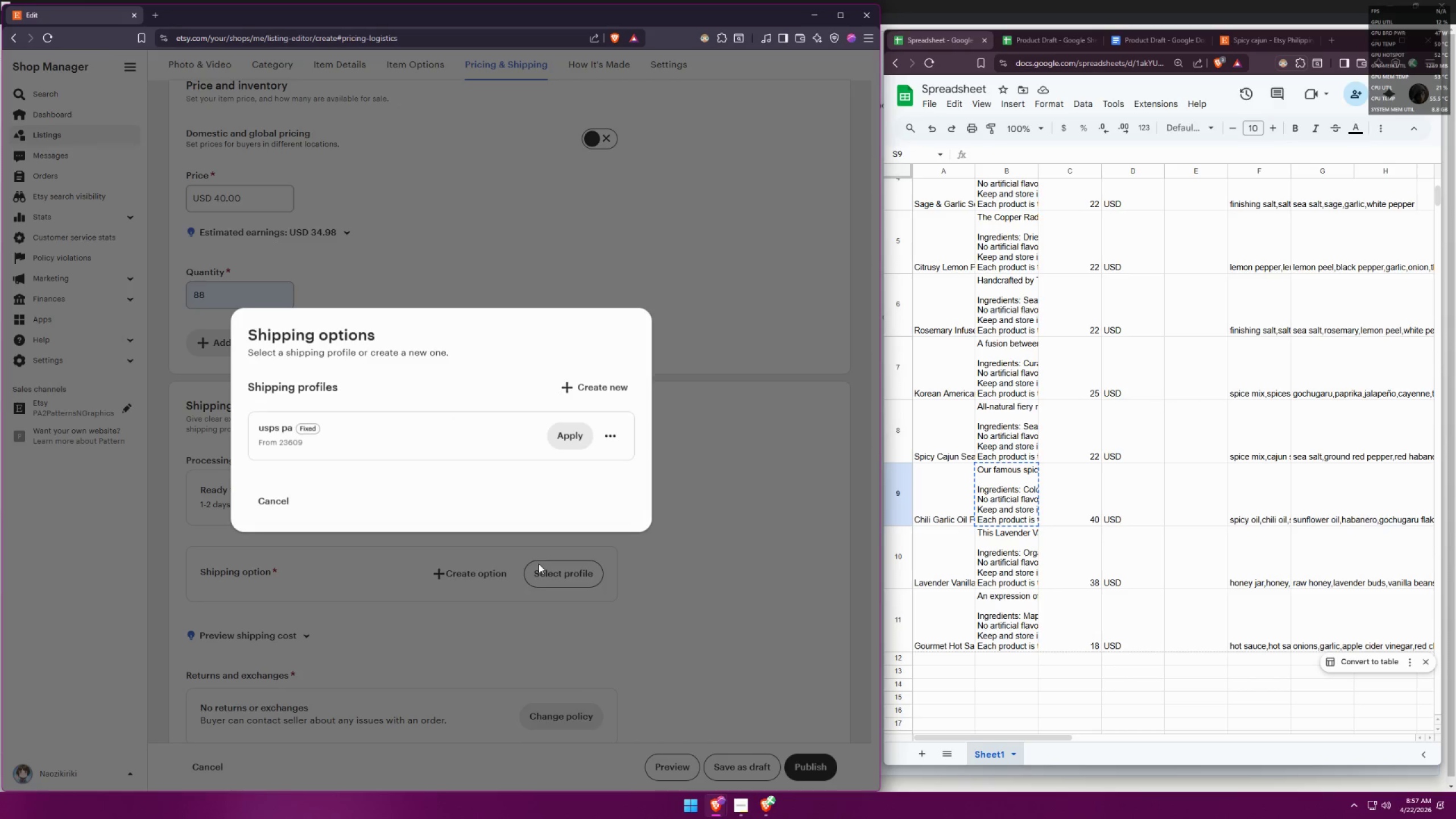 
left_click([570, 427])
 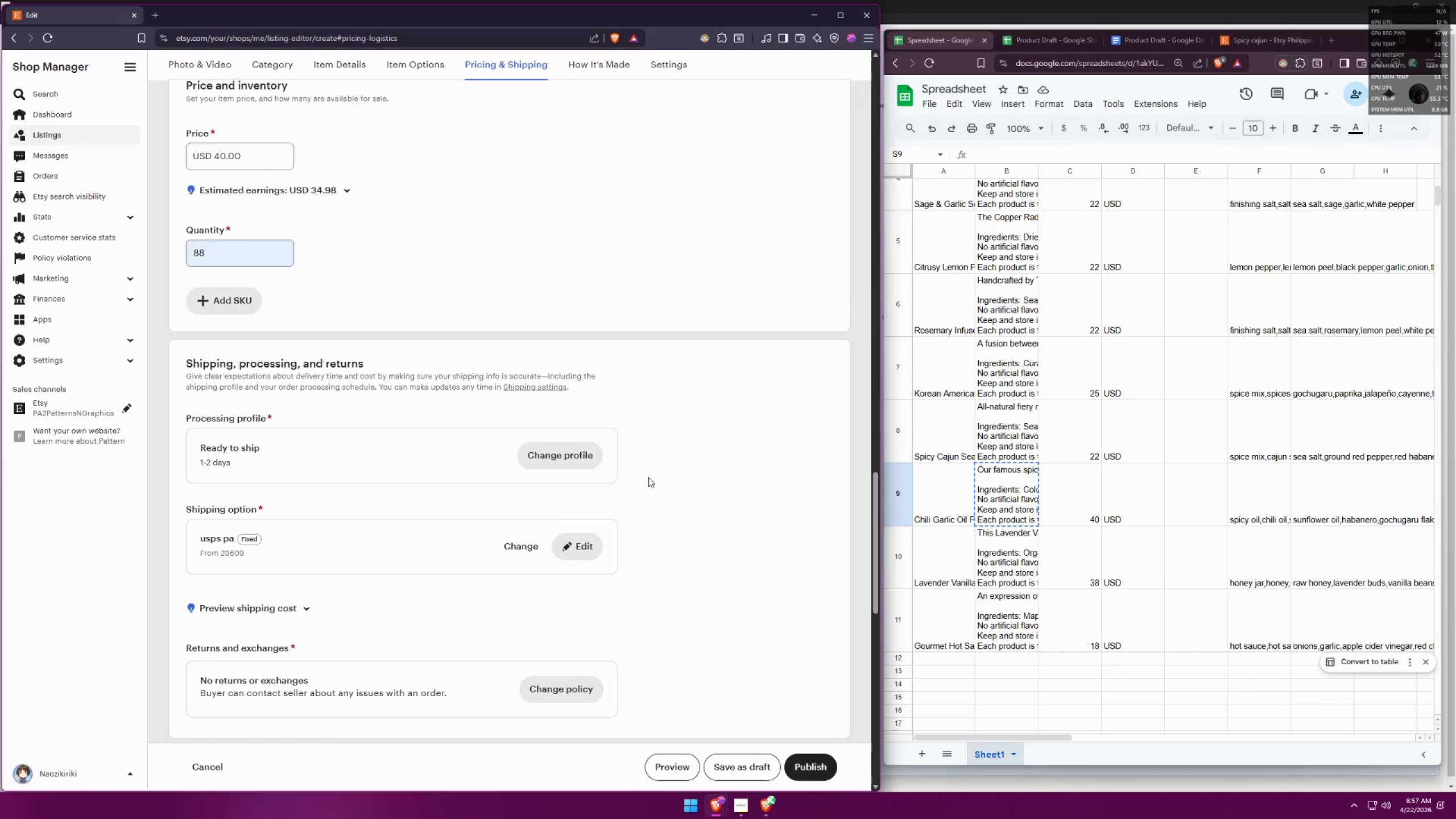 
left_click([717, 523])
 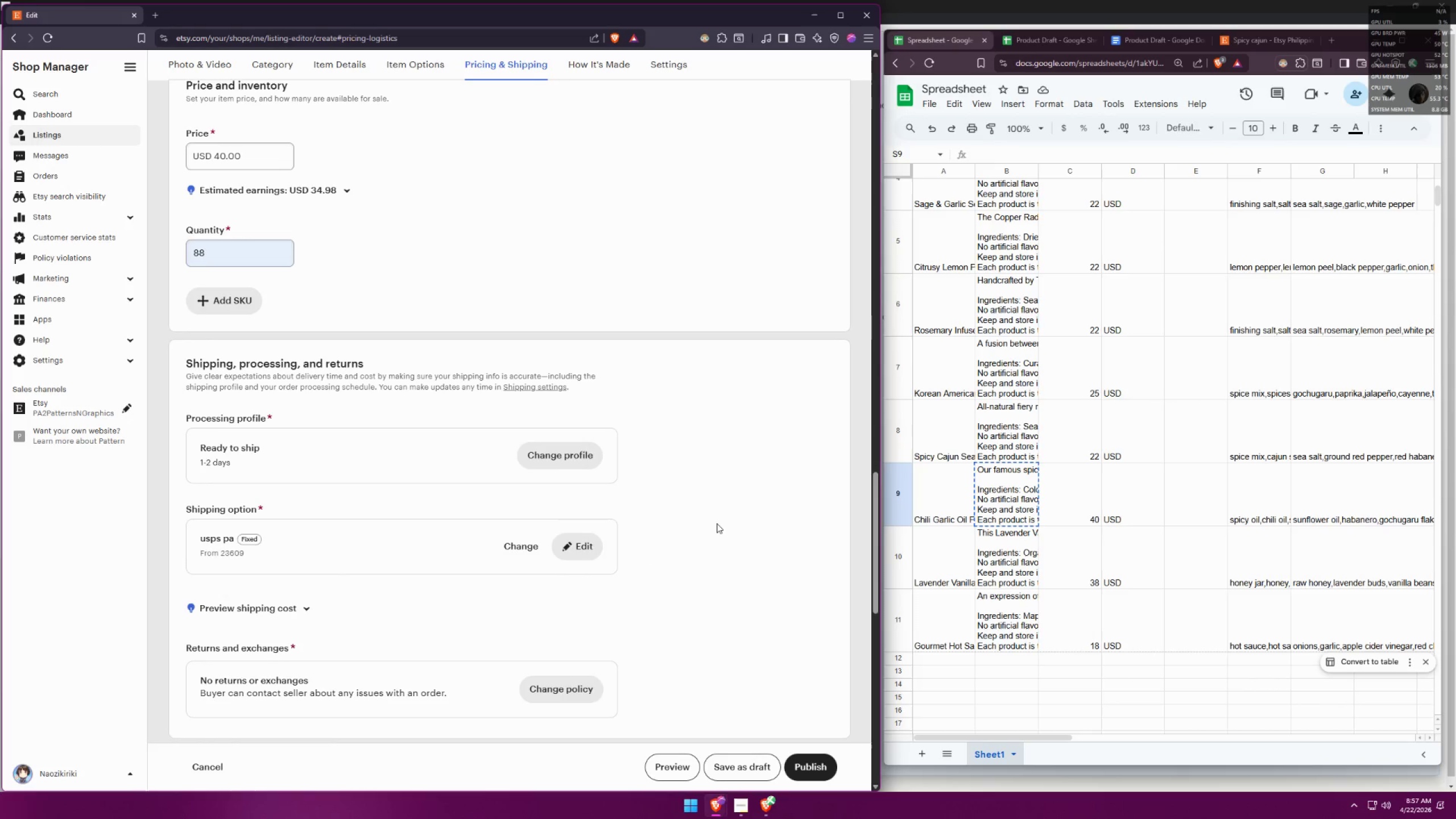 
scroll: coordinate [716, 489], scroll_direction: down, amount: 9.0
 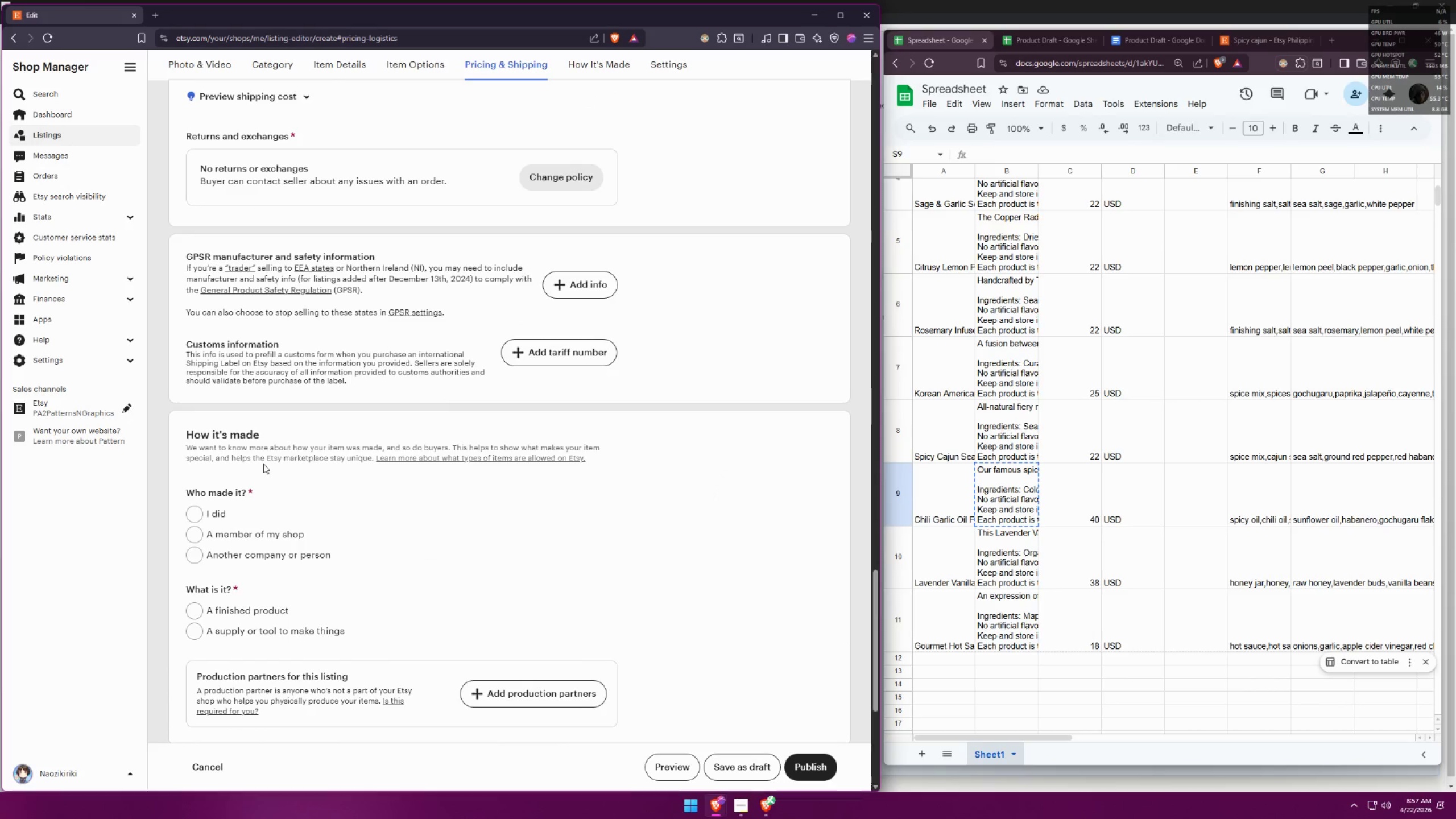 
left_click([189, 517])
 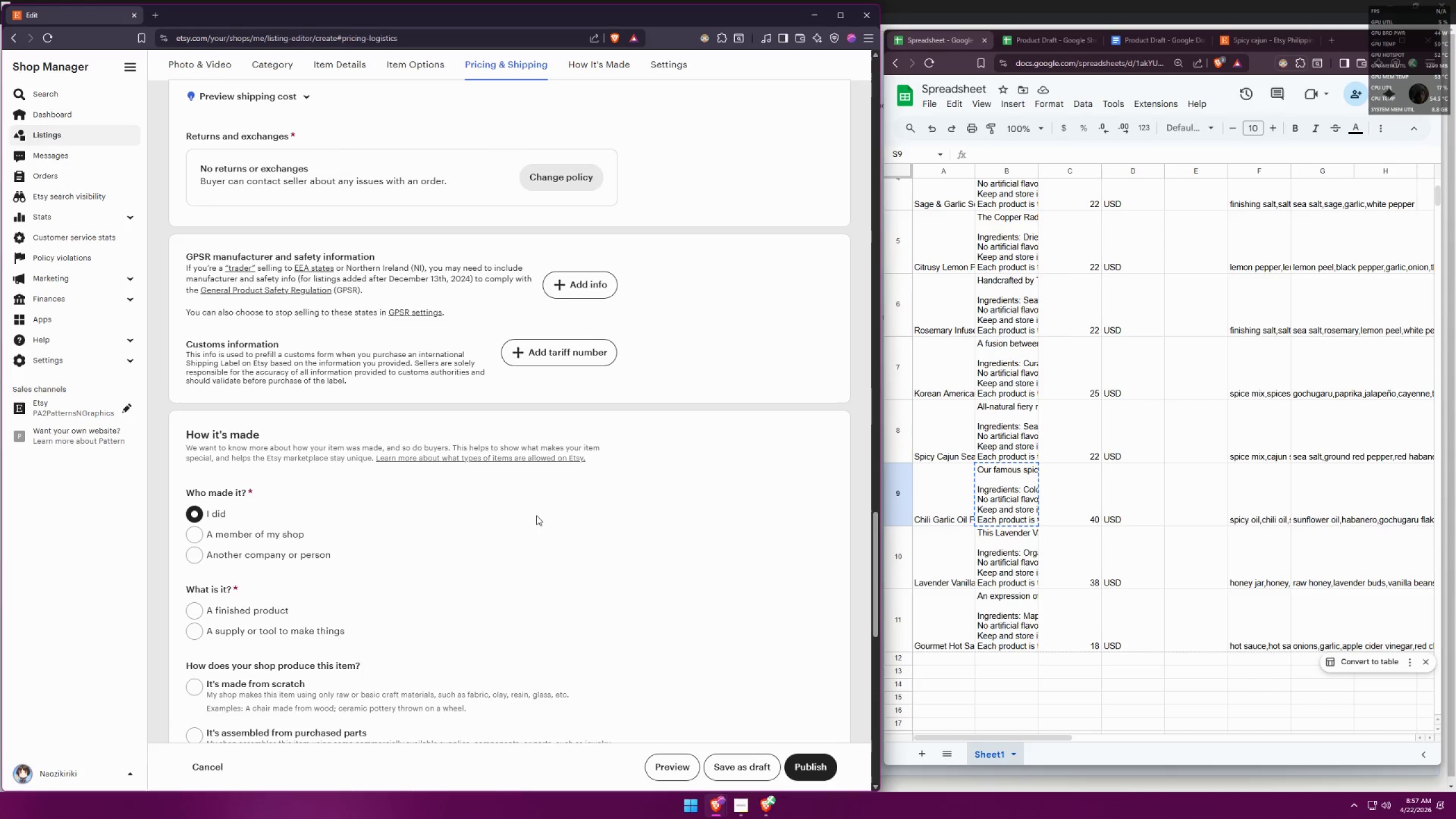 
scroll: coordinate [417, 536], scroll_direction: down, amount: 3.0
 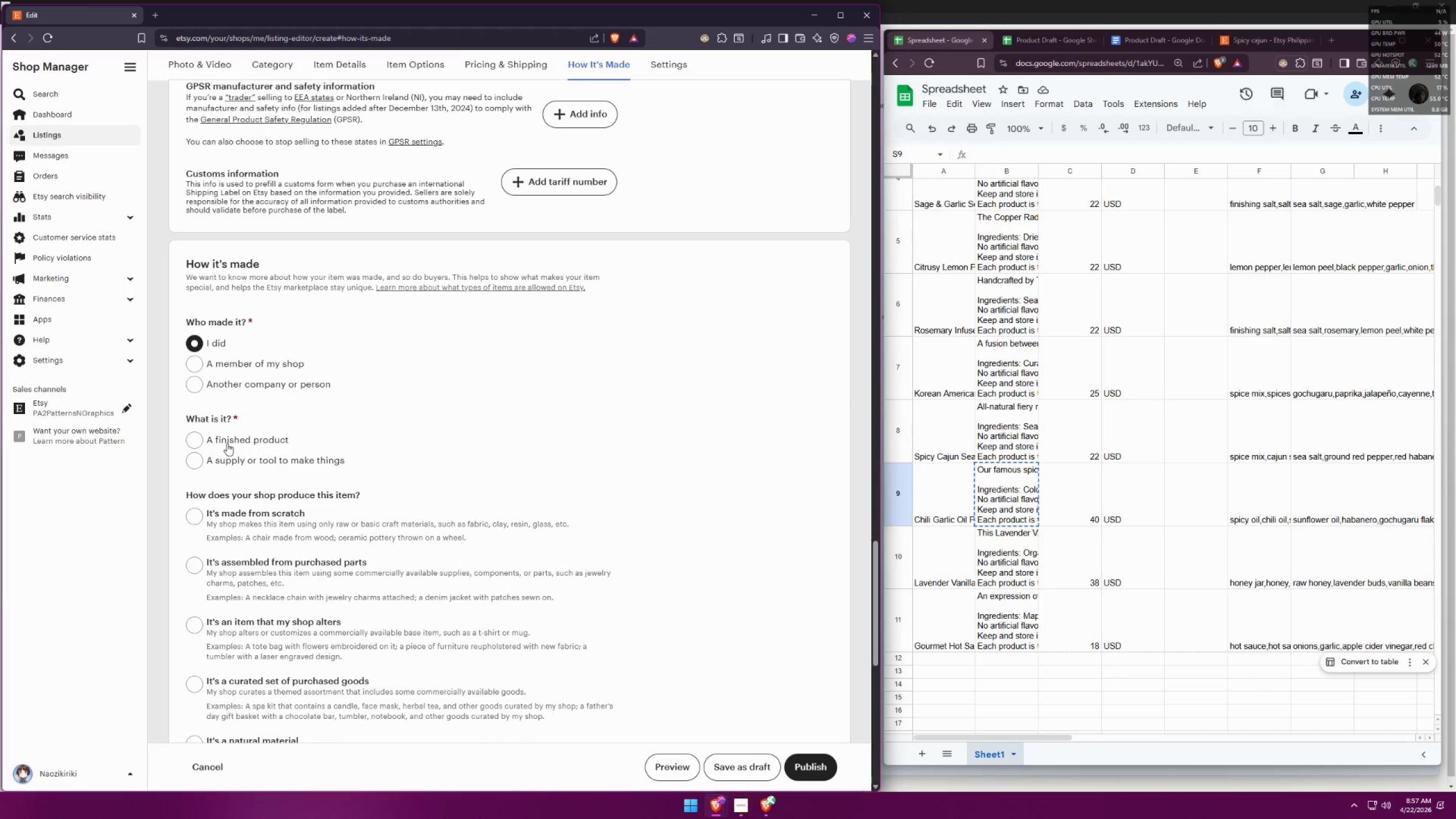 
left_click([227, 443])
 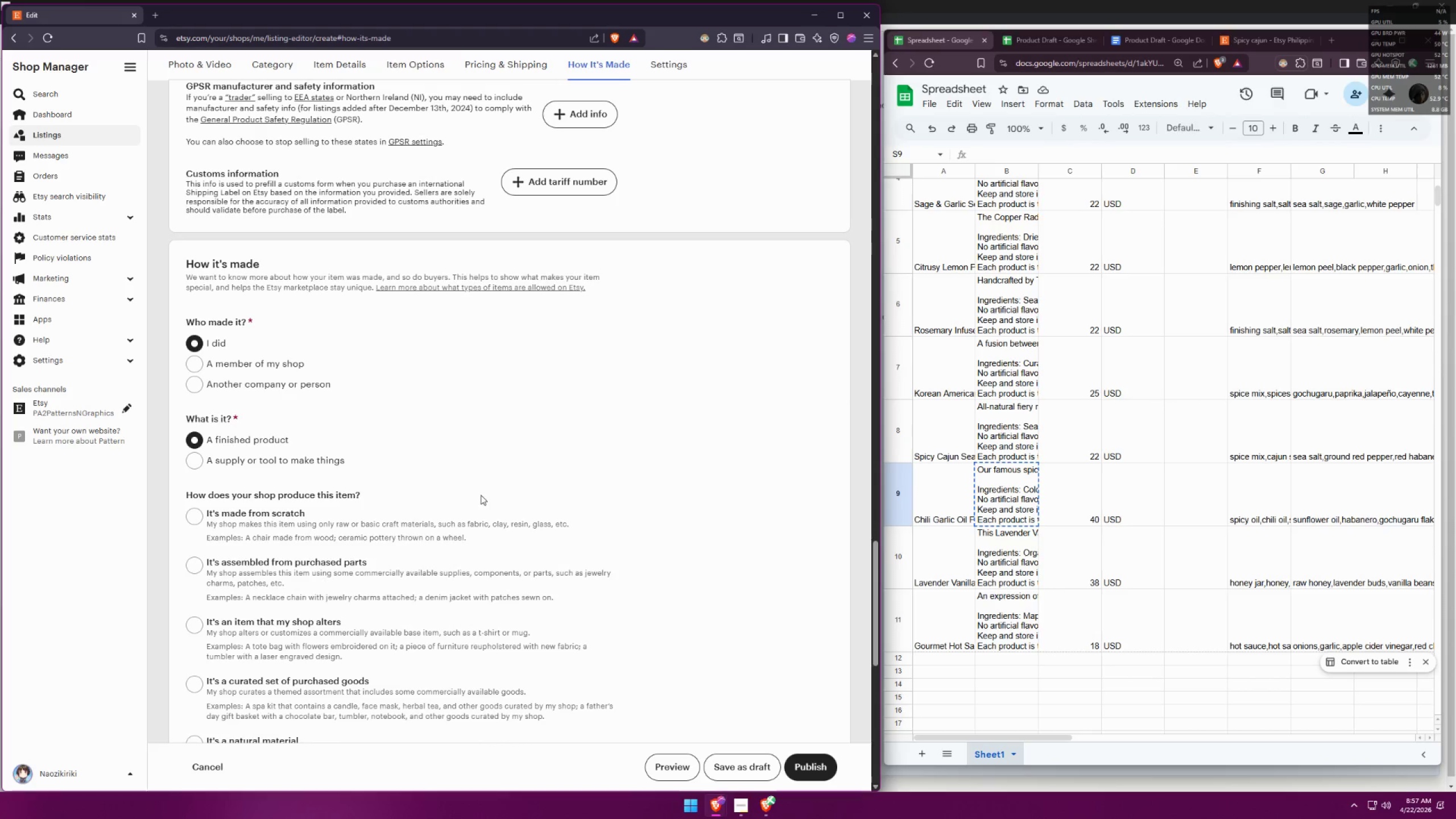 
wait(10.64)
 